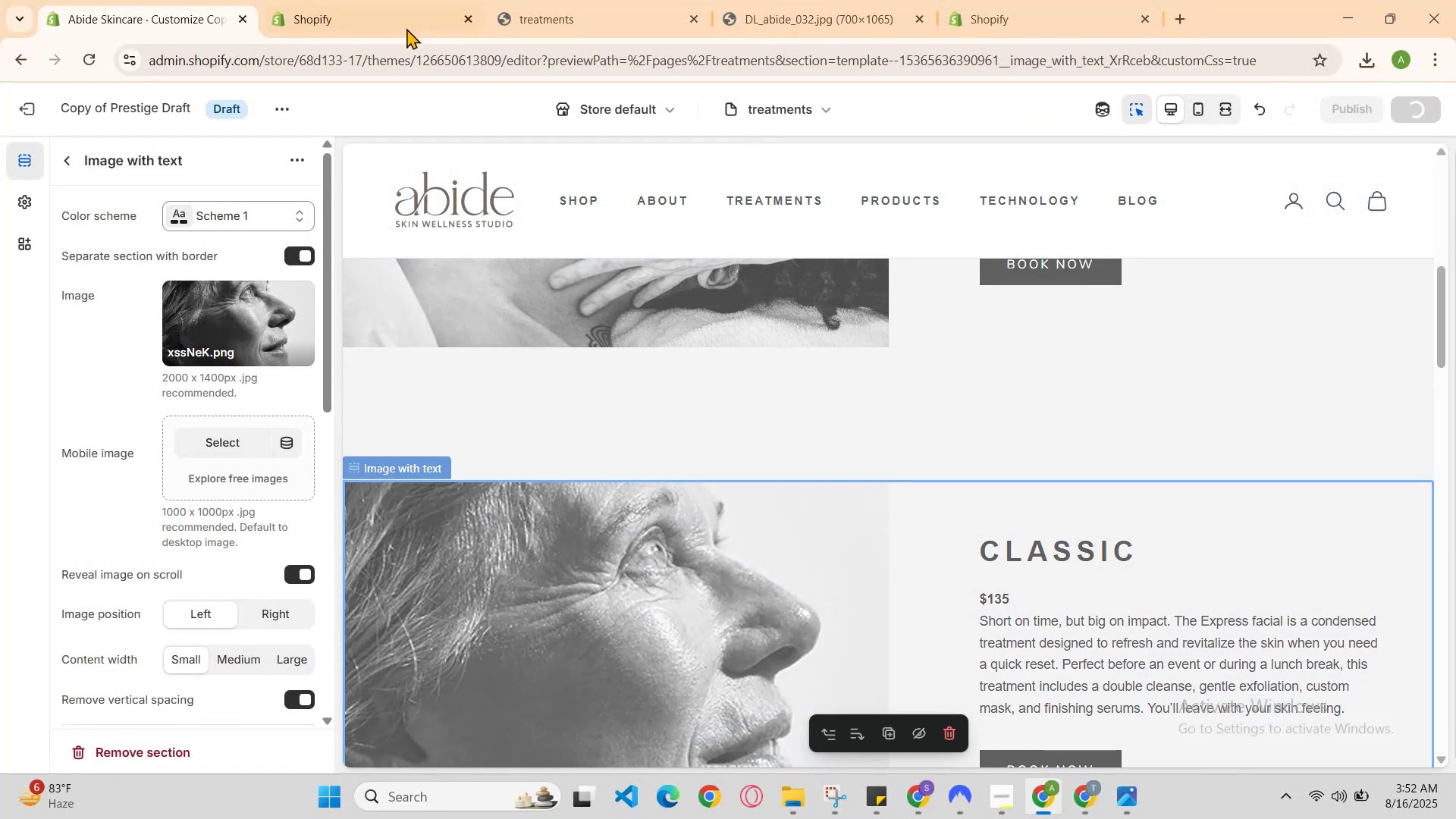 
left_click([401, 5])
 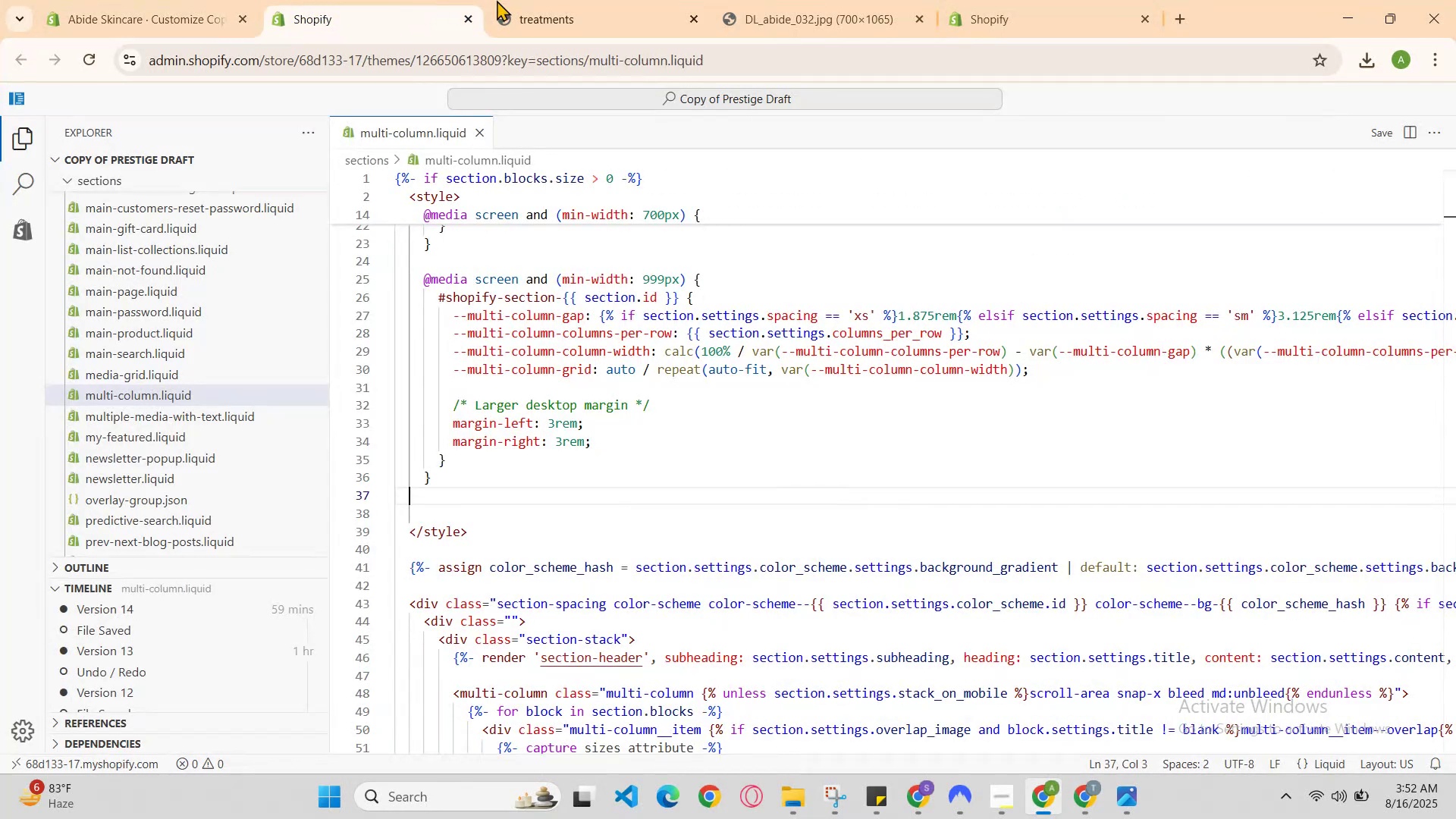 
left_click([537, 0])
 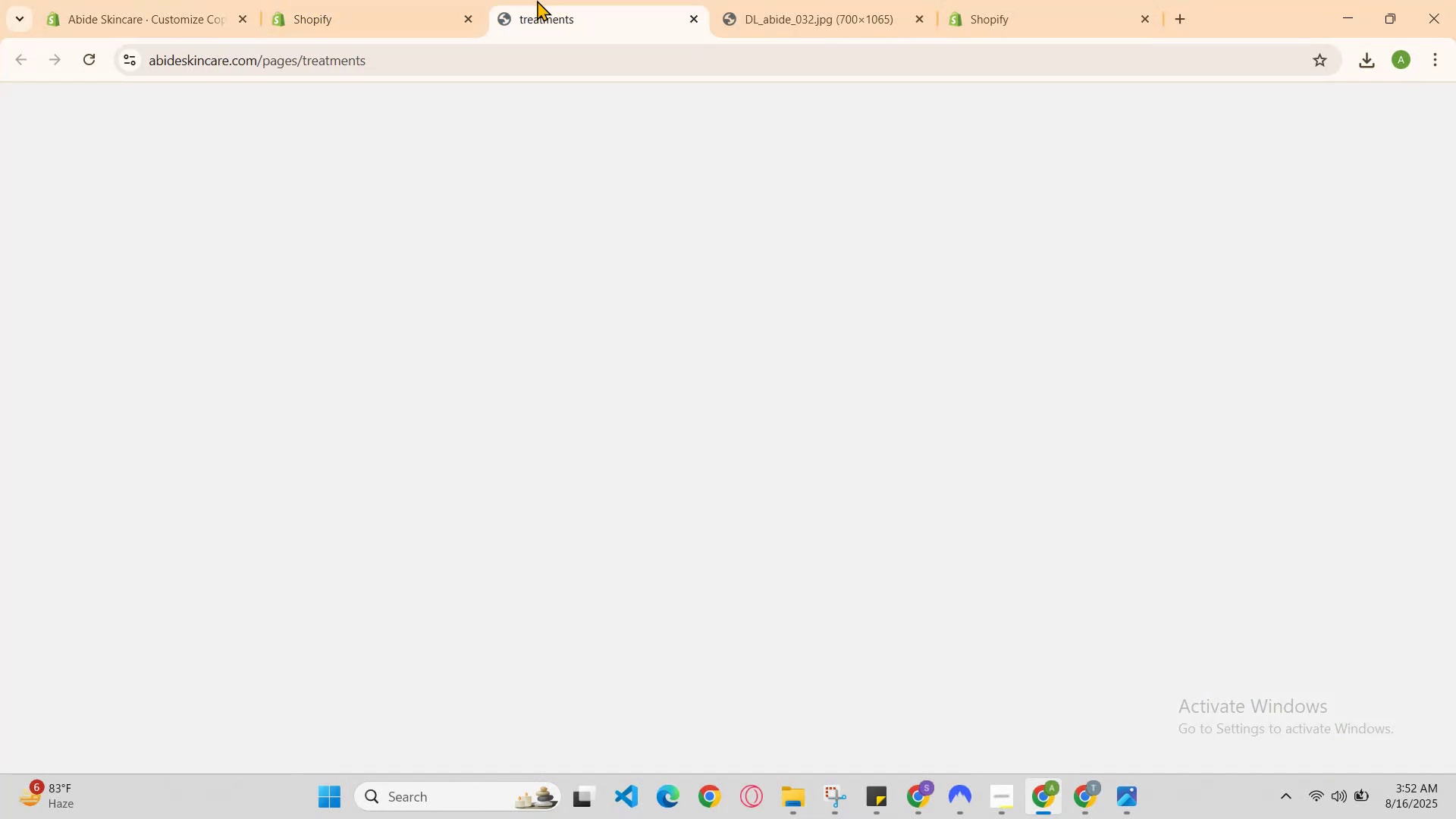 
key(Control+R)
 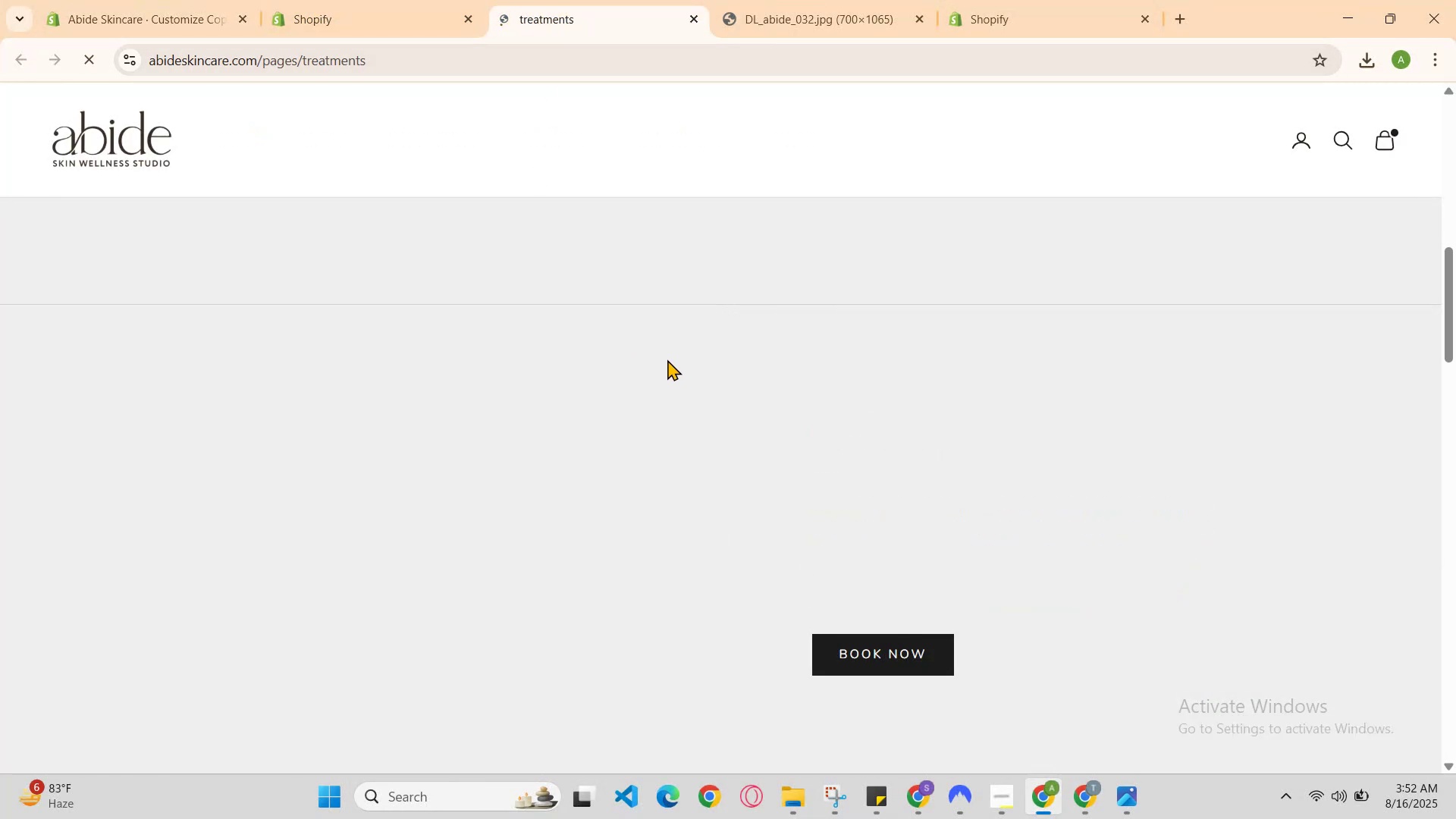 
scroll: coordinate [673, 365], scroll_direction: down, amount: 1.0
 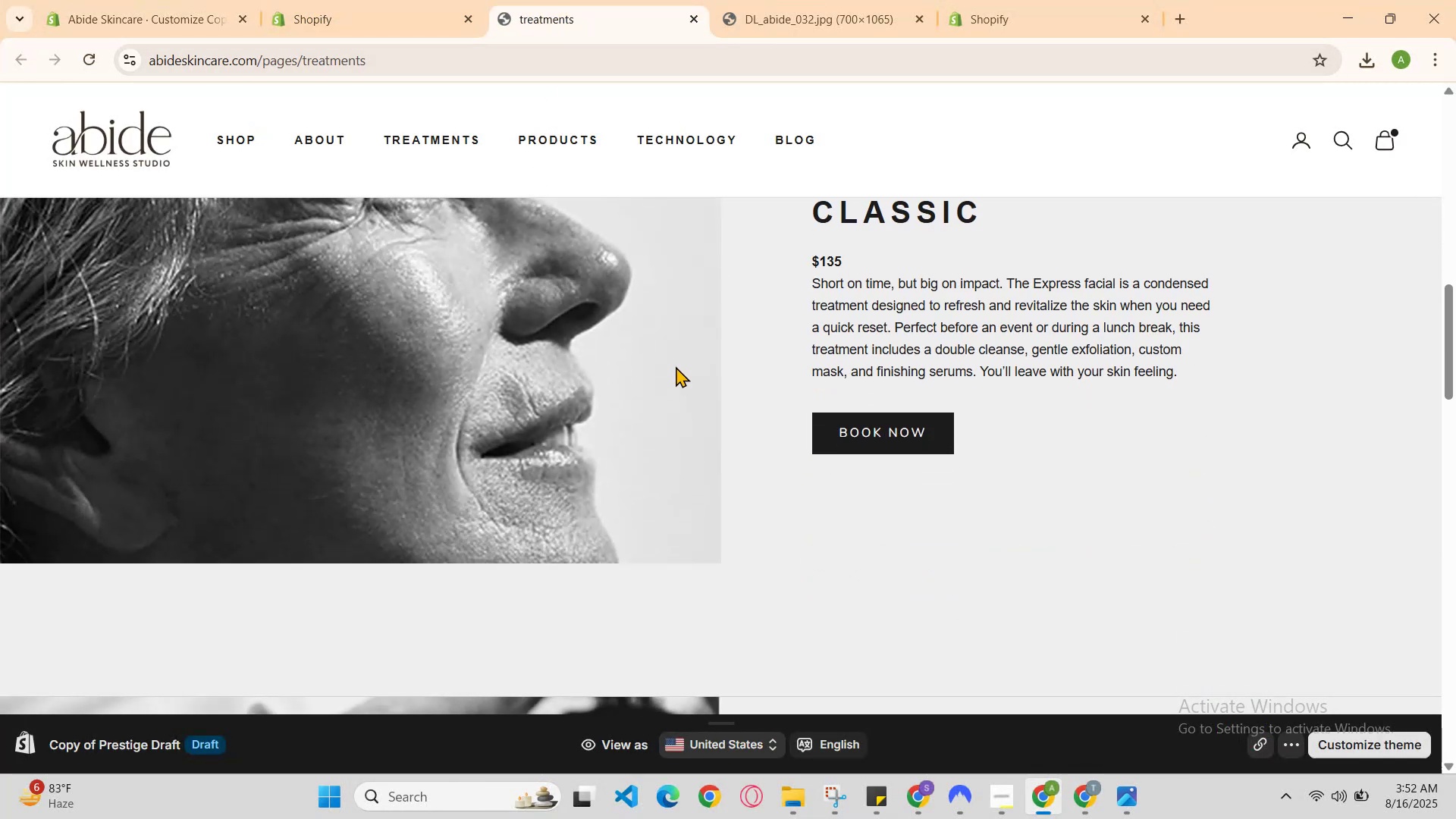 
scroll: coordinate [676, 368], scroll_direction: up, amount: 1.0
 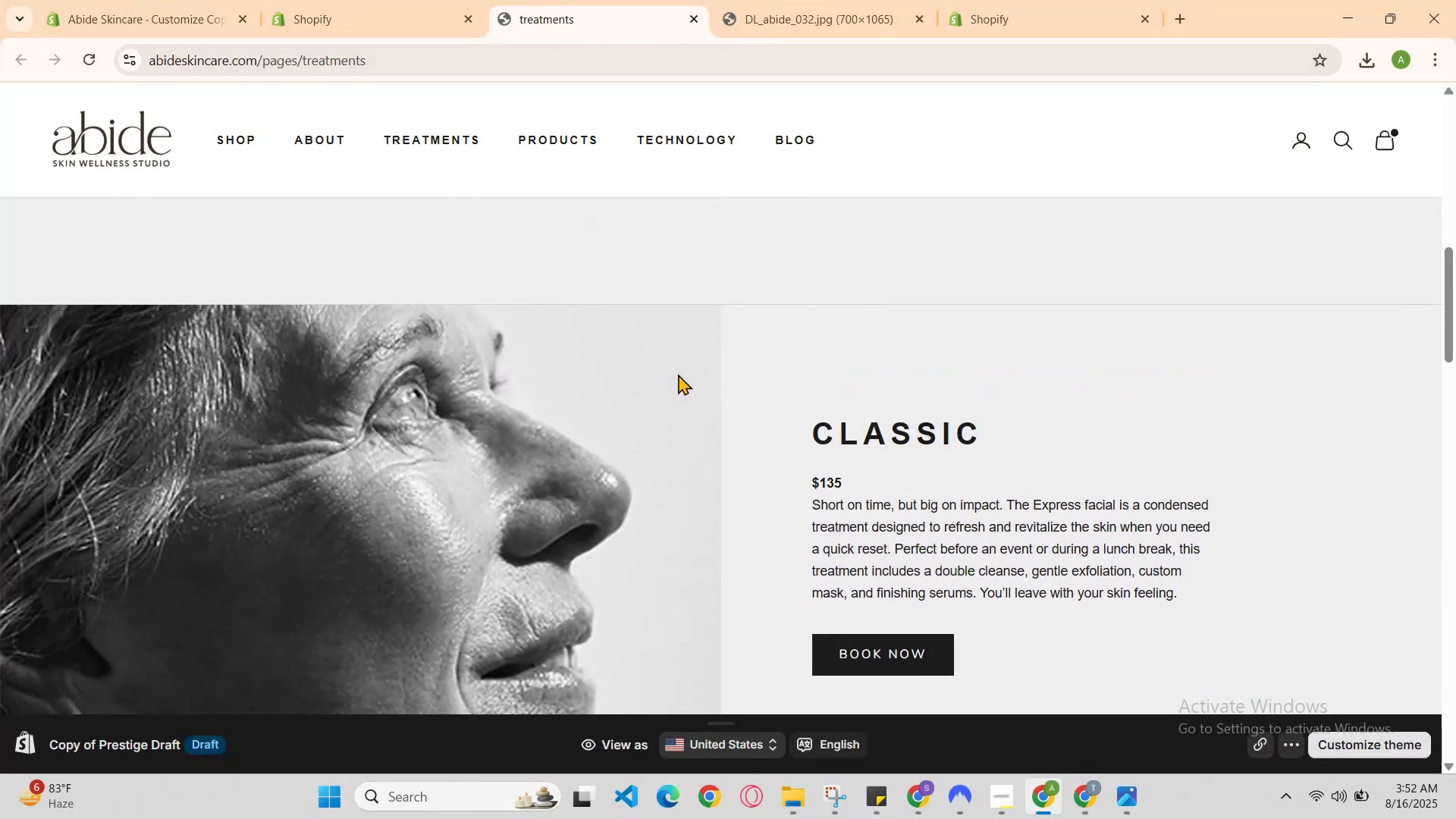 
scroll: coordinate [705, 398], scroll_direction: none, amount: 0.0
 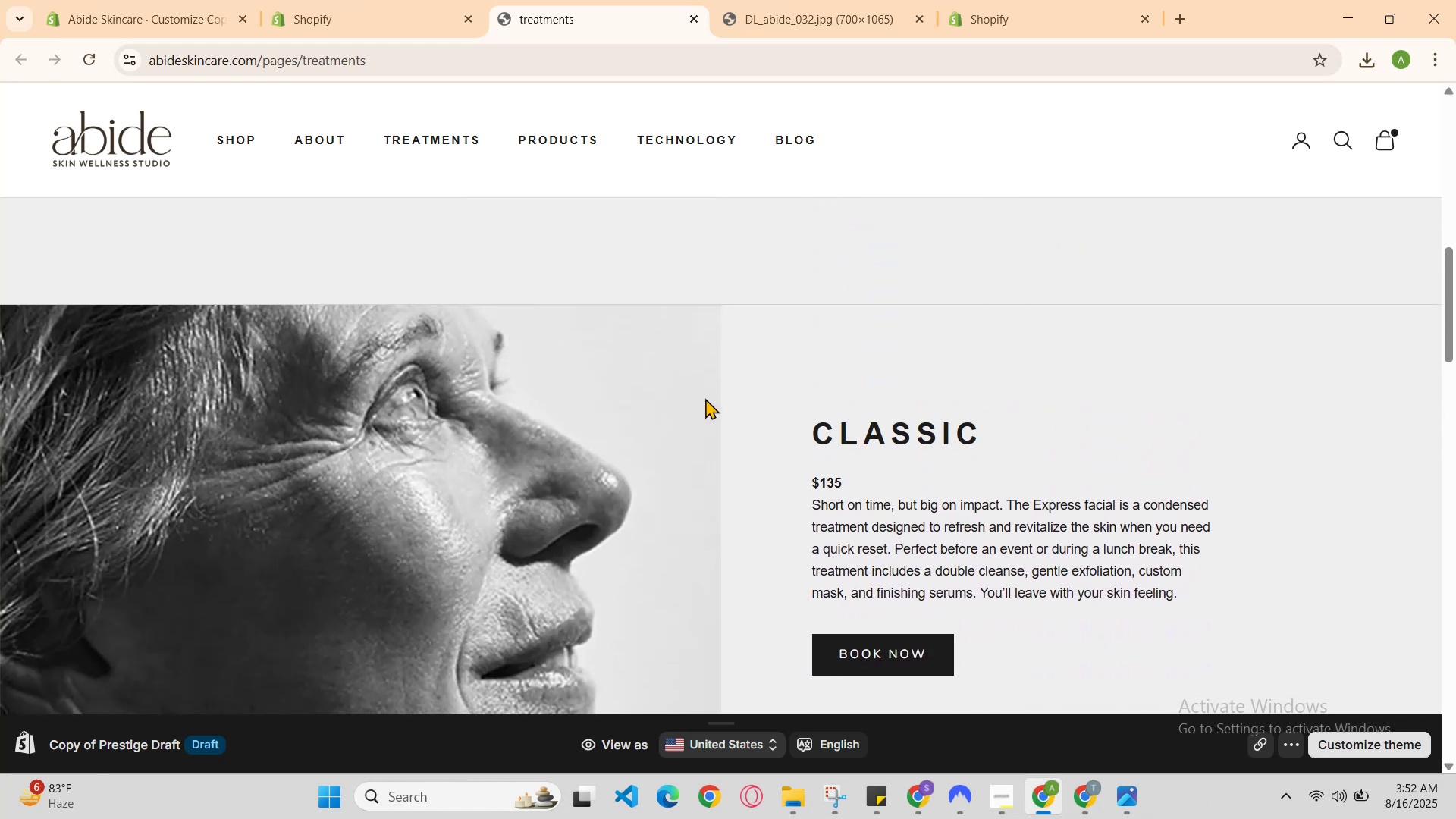 
scroll: coordinate [706, 399], scroll_direction: up, amount: 3.0
 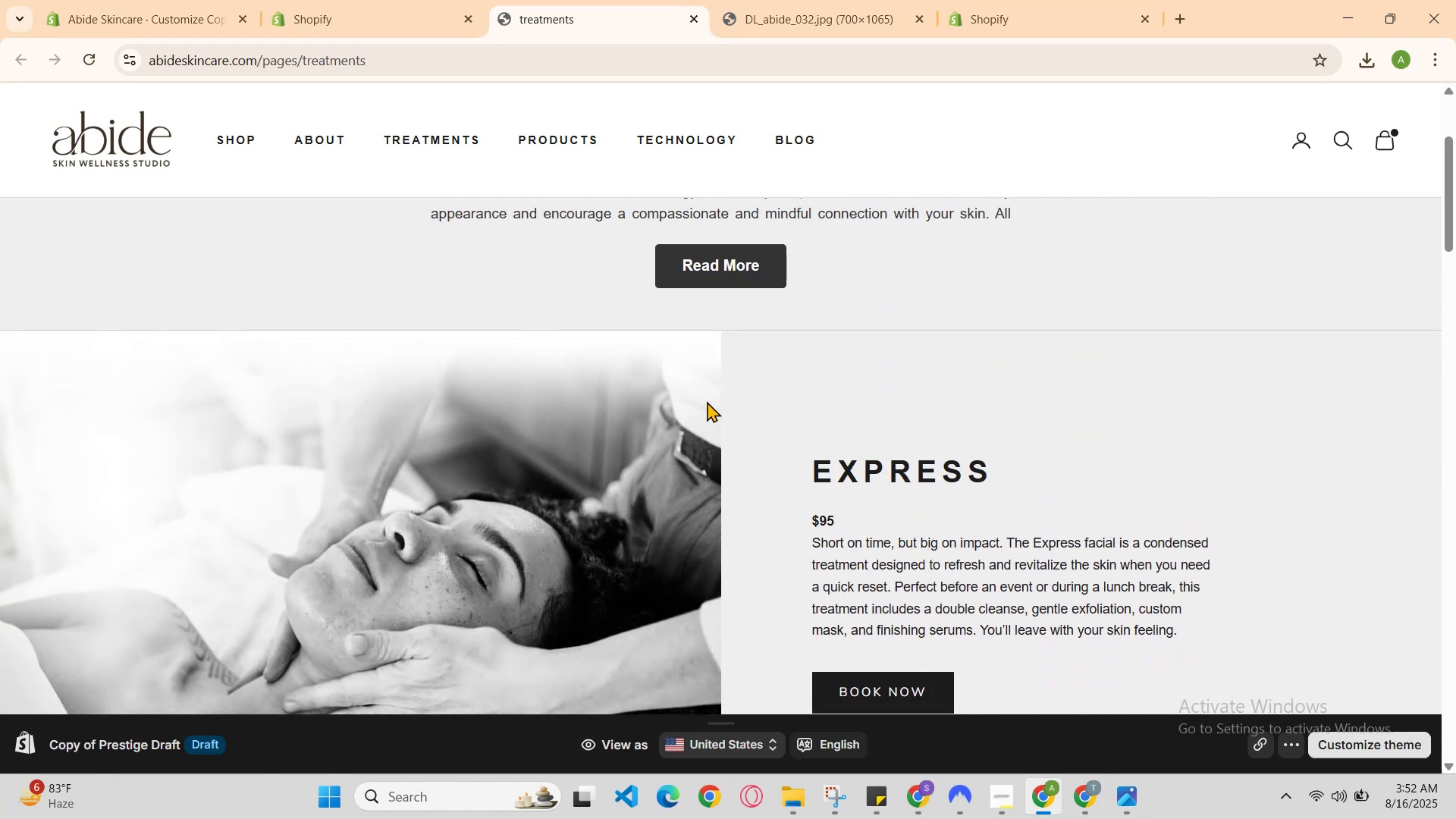 
scroll: coordinate [830, 446], scroll_direction: down, amount: 9.0
 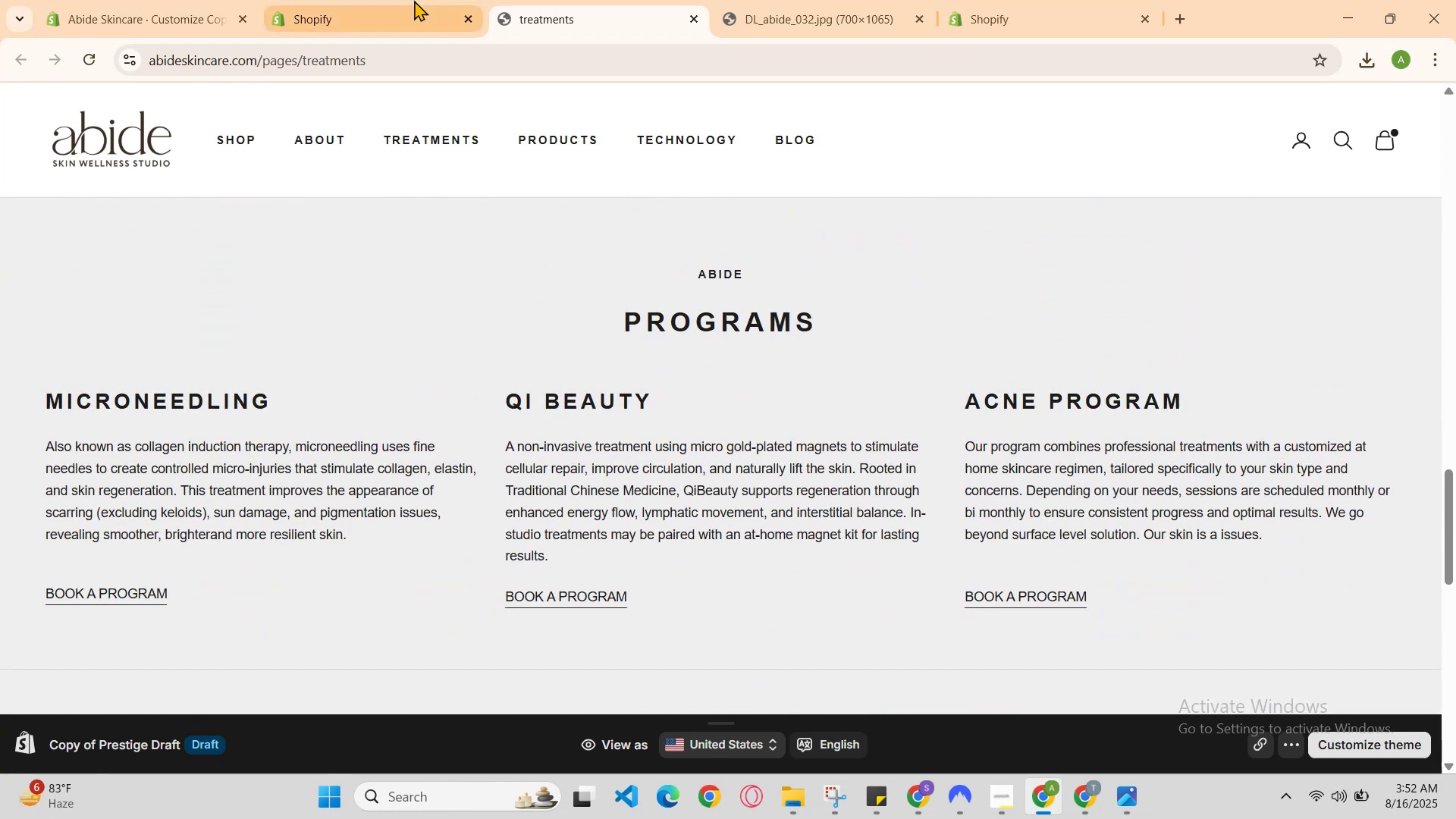 
left_click([392, 0])
 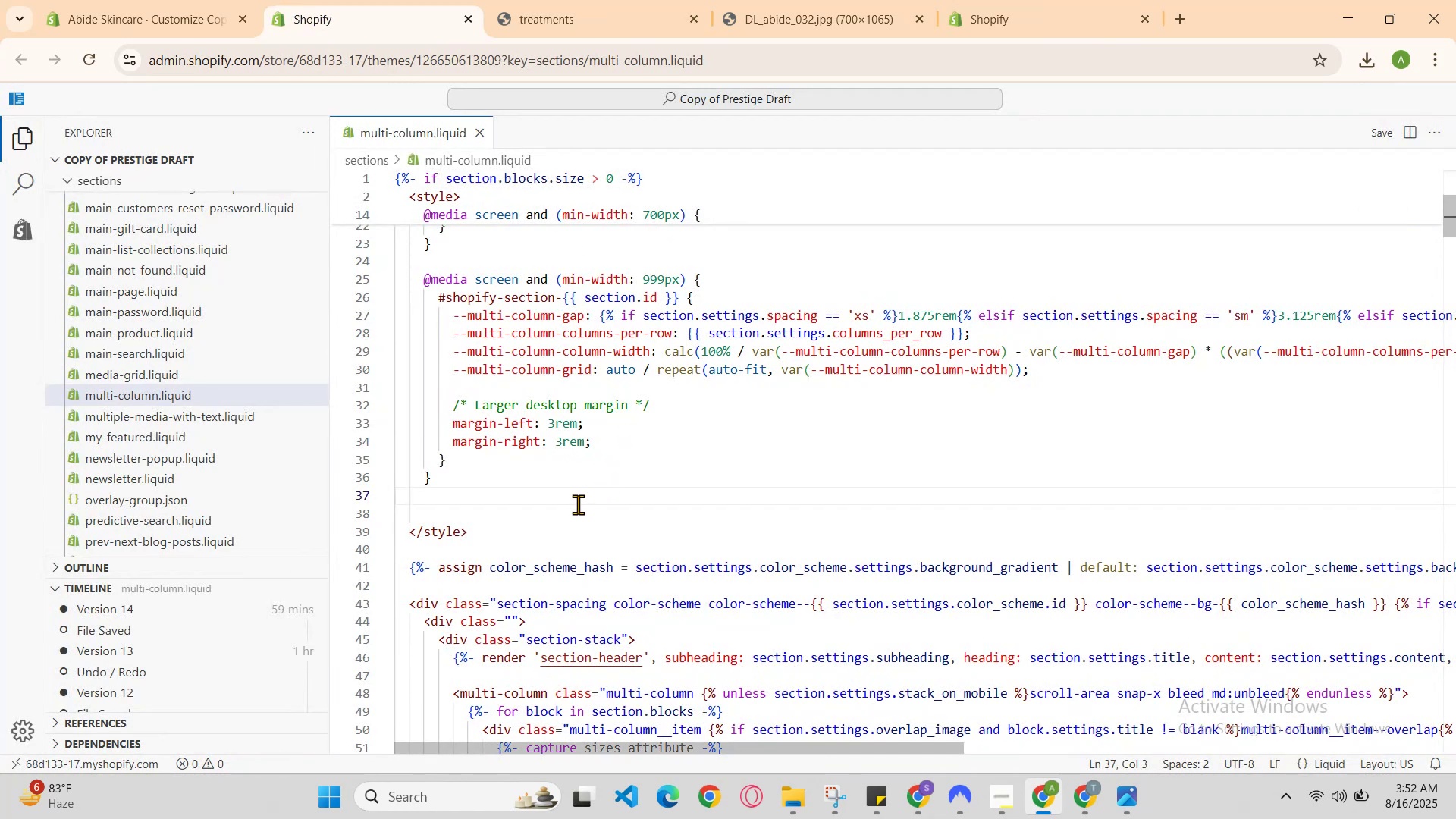 
type(#)
key(Backspace)
type(@me)
key(Backspace)
key(Backspace)
key(Backspace)
 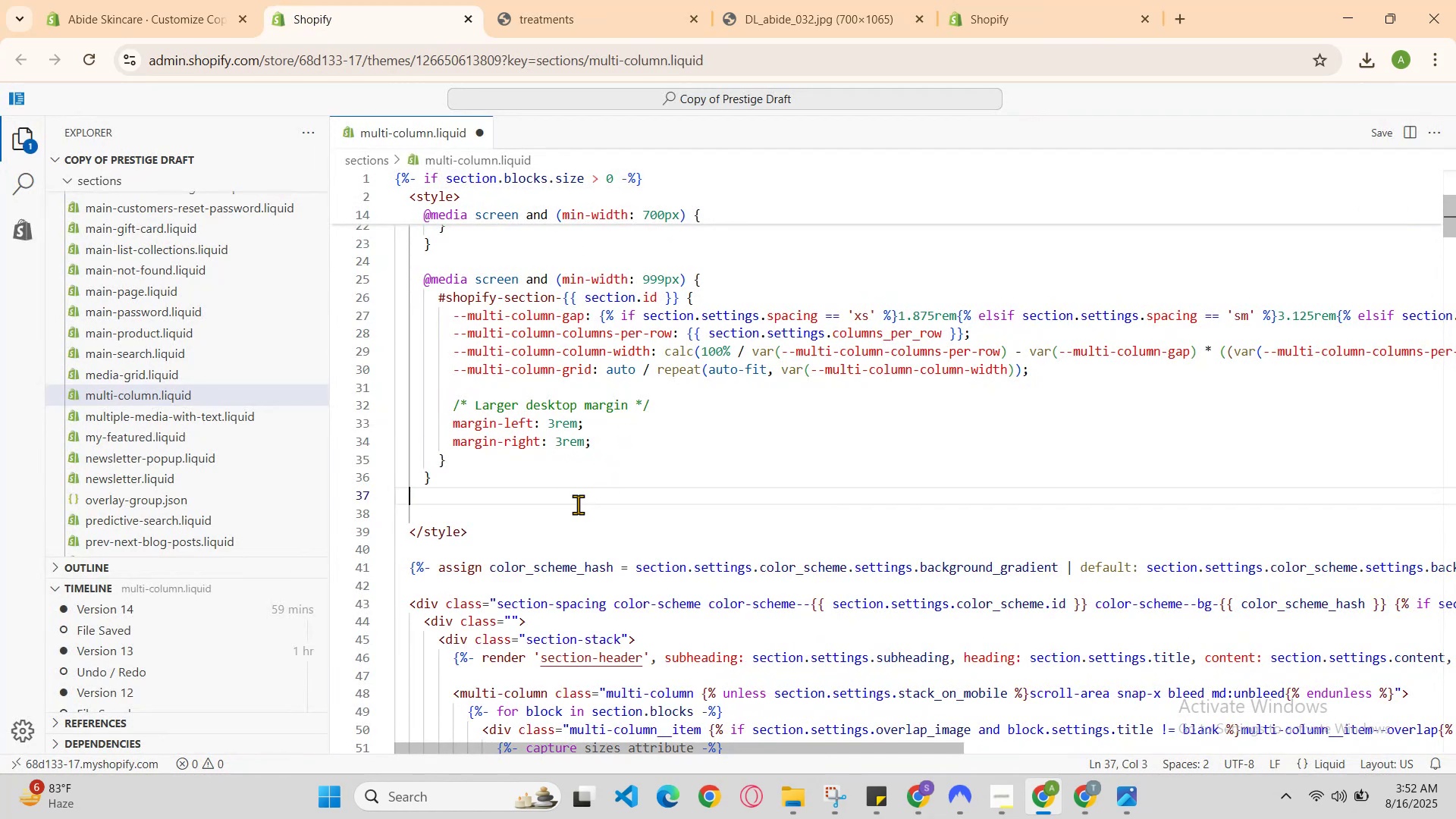 
key(Enter)
 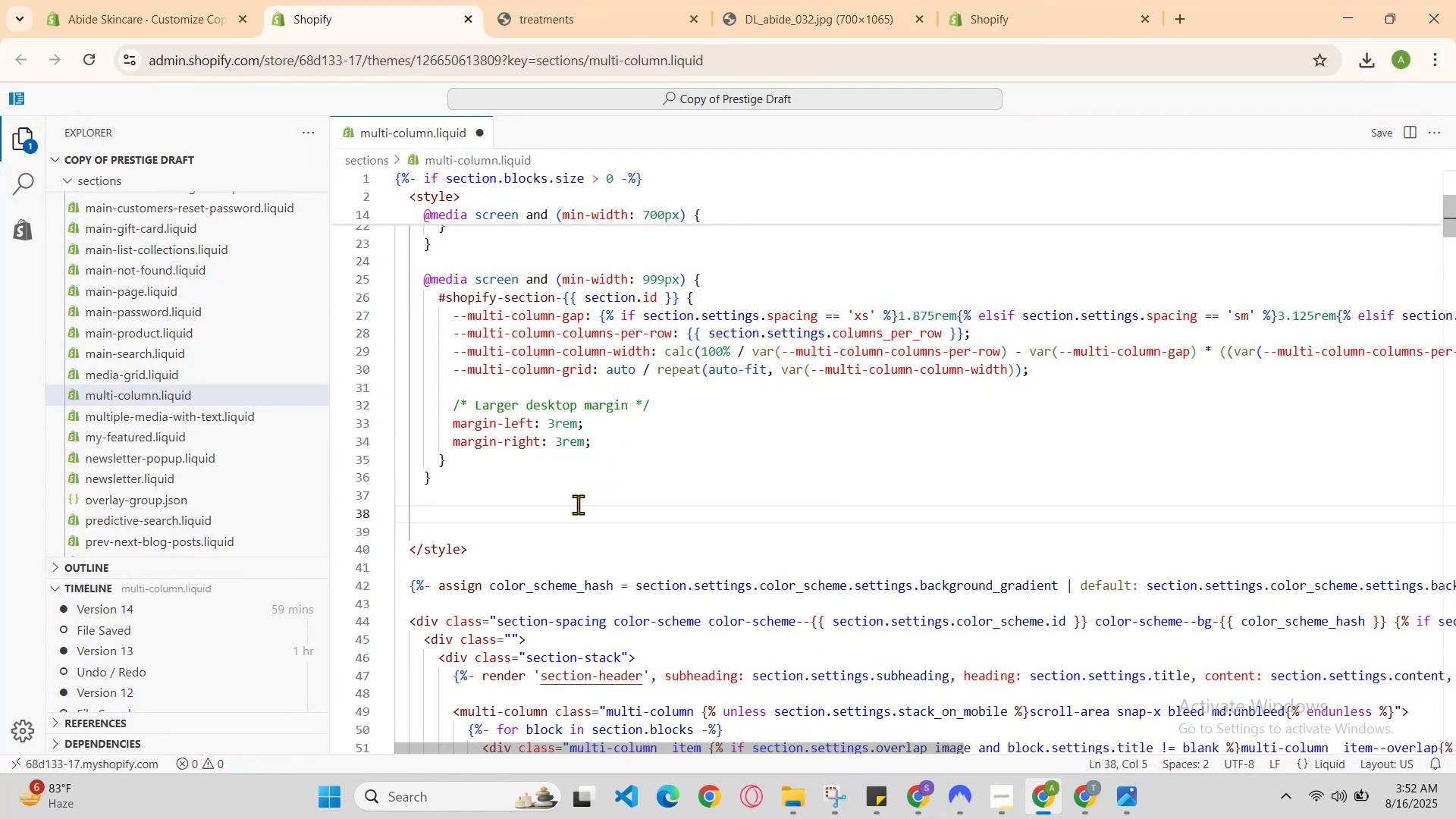 
type(@media  )
key(Backspace)
type(screen)
key(Backspace)
type(n )
key(Backspace)
type( and ()
 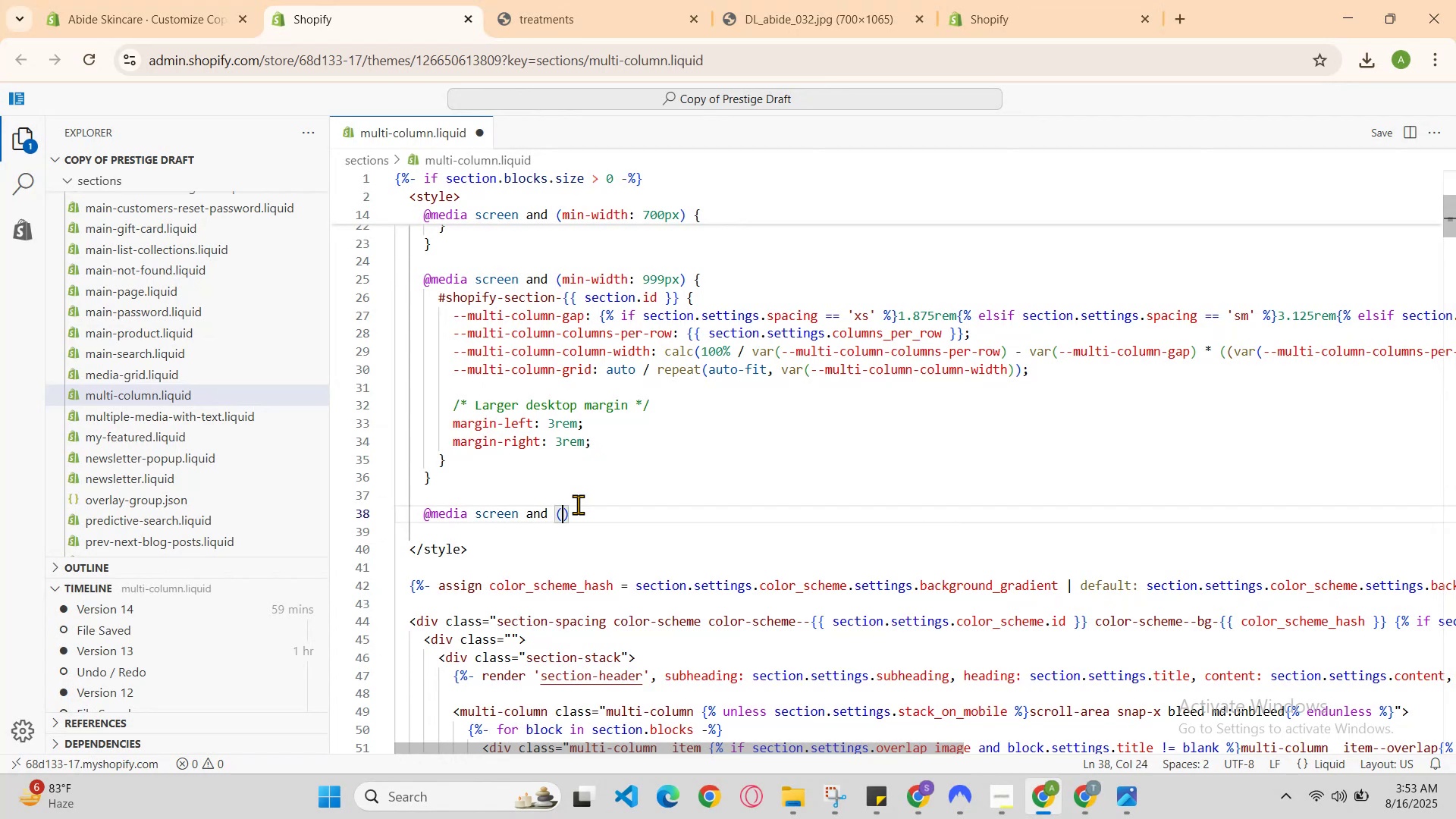 
left_click([921, 811])
 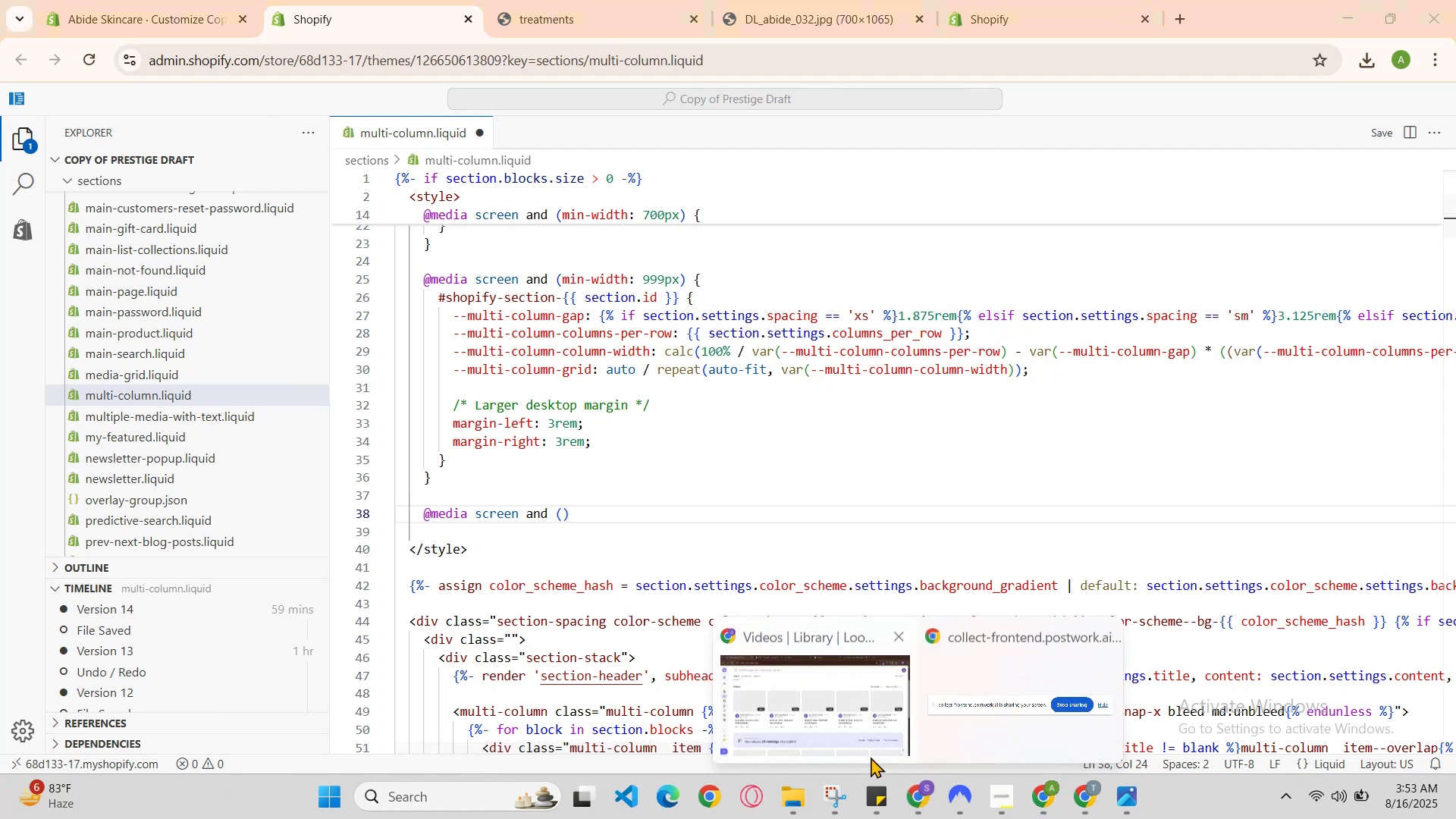 
left_click([867, 739])
 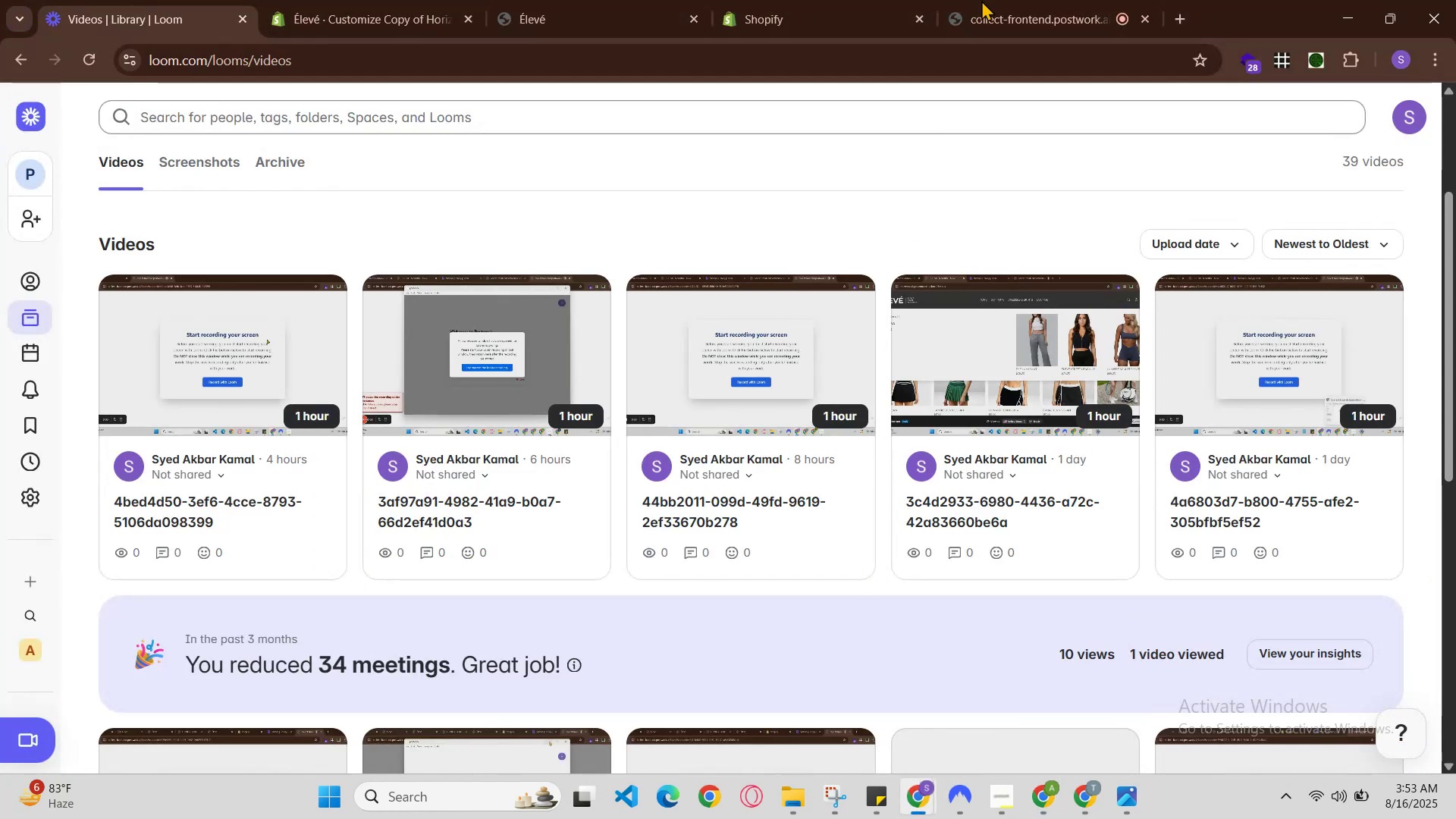 
left_click([1010, 0])
 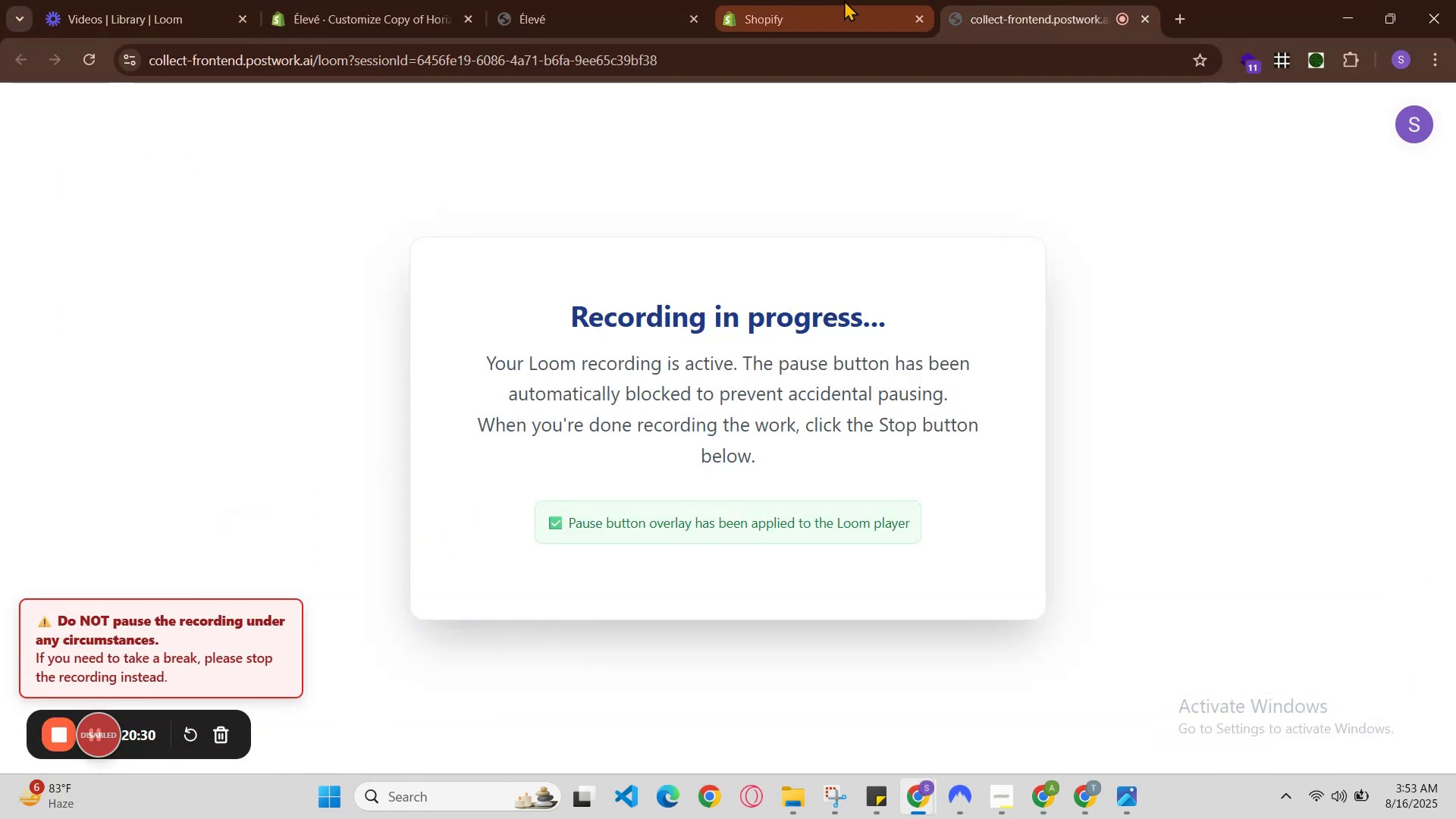 
left_click([838, 0])
 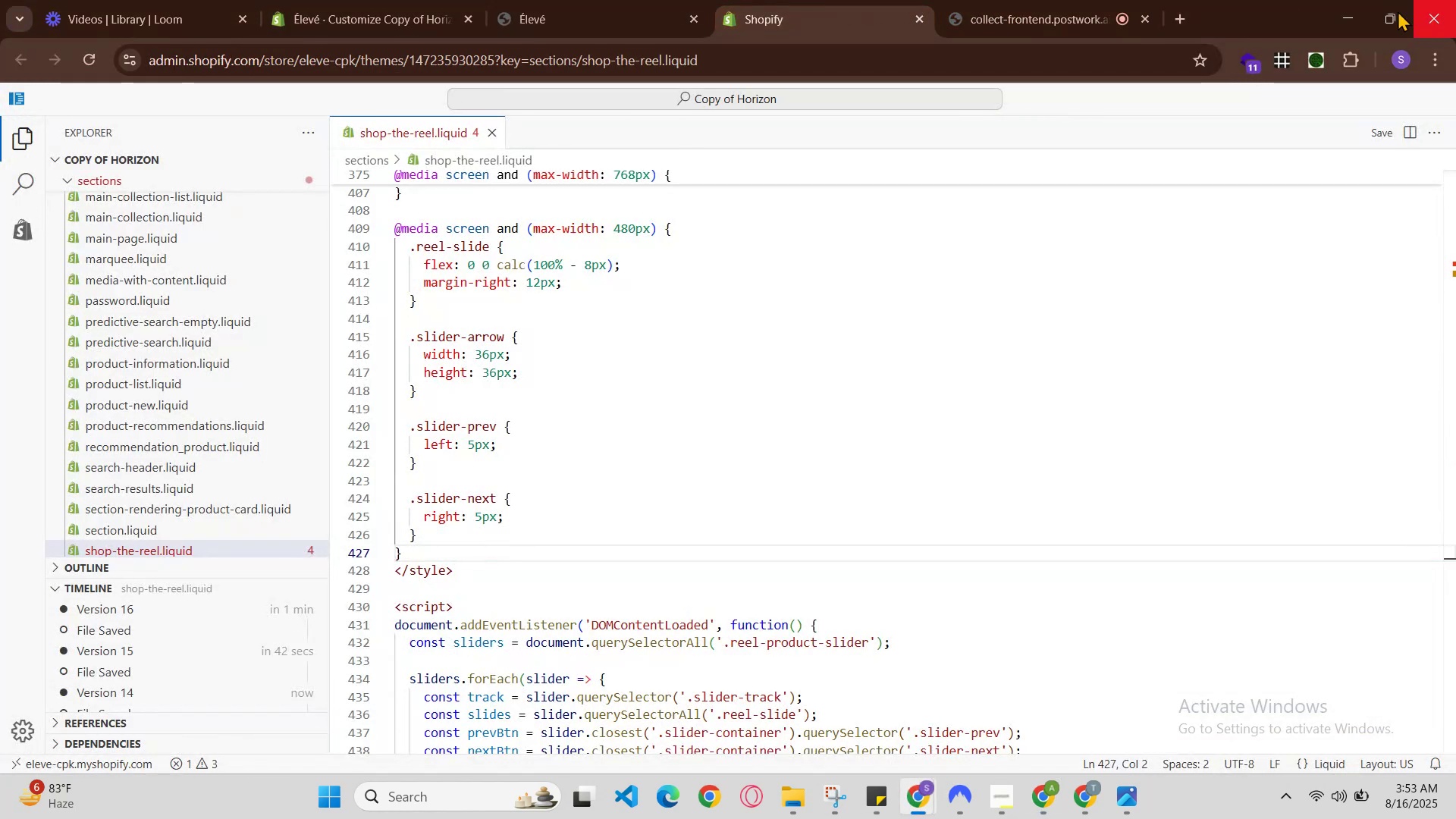 
left_click([1339, 3])
 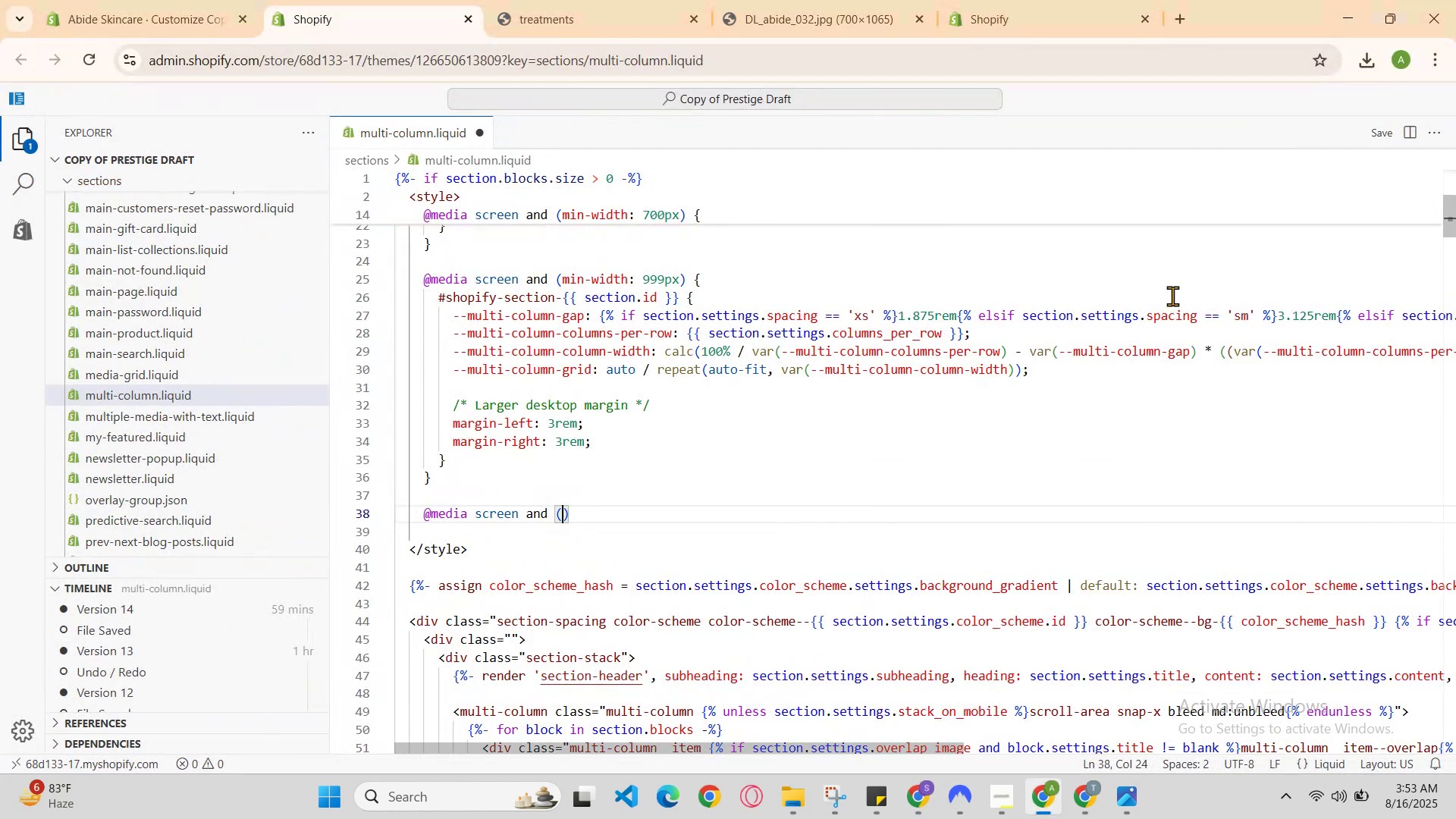 
type(min-wdi)
key(Backspace)
key(Backspace)
type(idth:15)
key(Backspace)
type(3)
key(Backspace)
type(400ox)
key(Backspace)
key(Backspace)
type(px)
 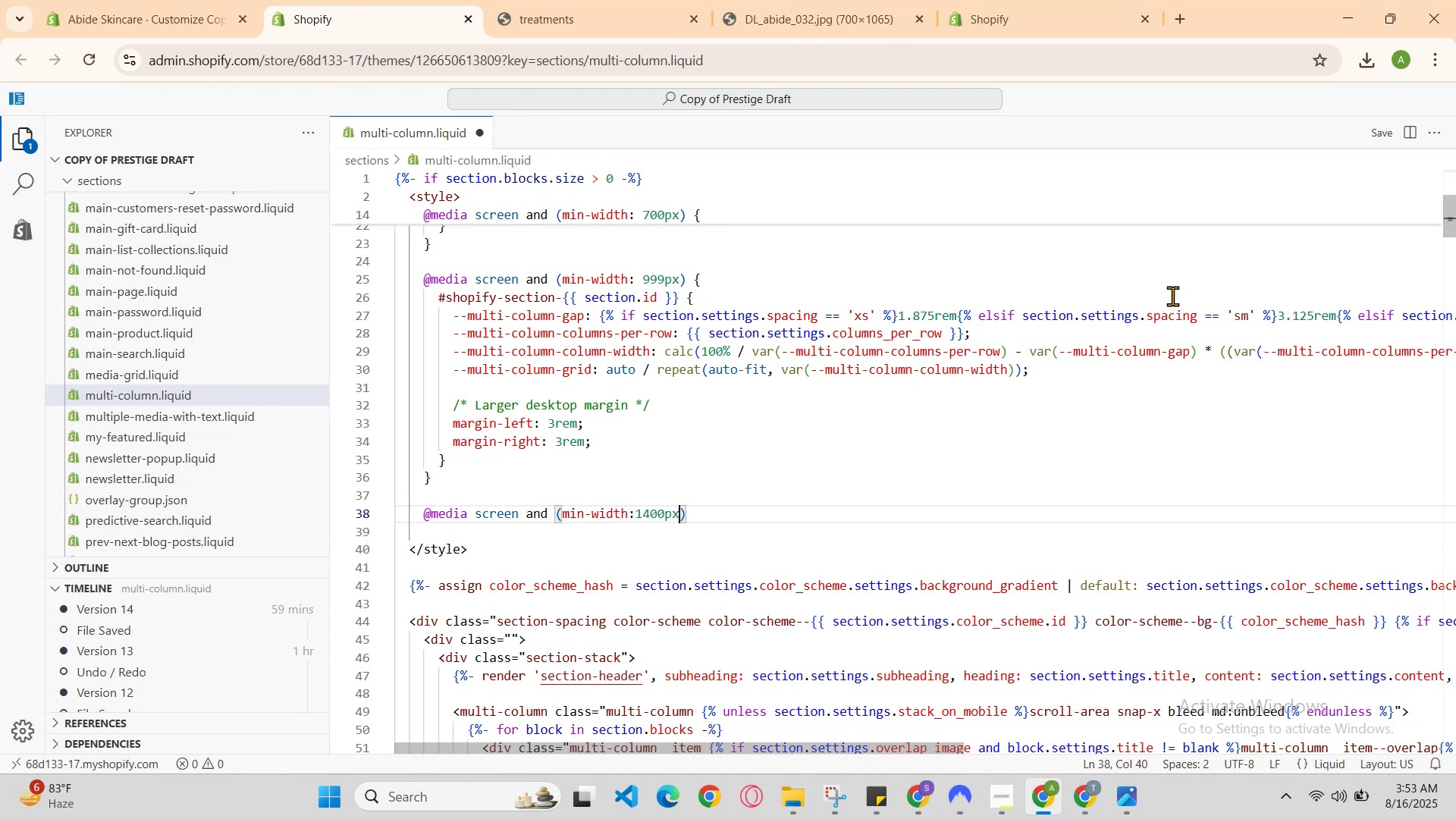 
key(ArrowRight)
 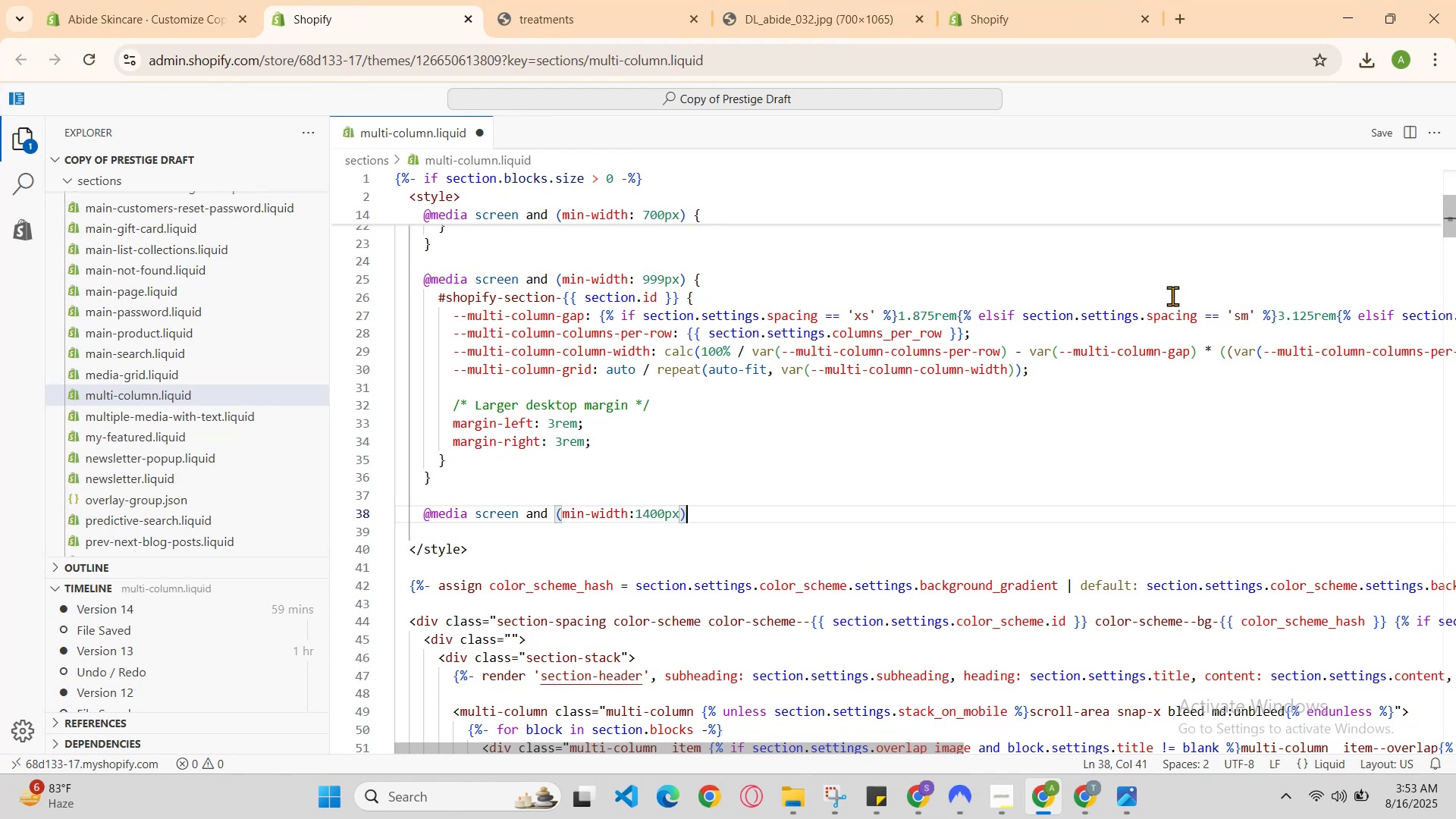 
key(Shift+BracketLeft)
 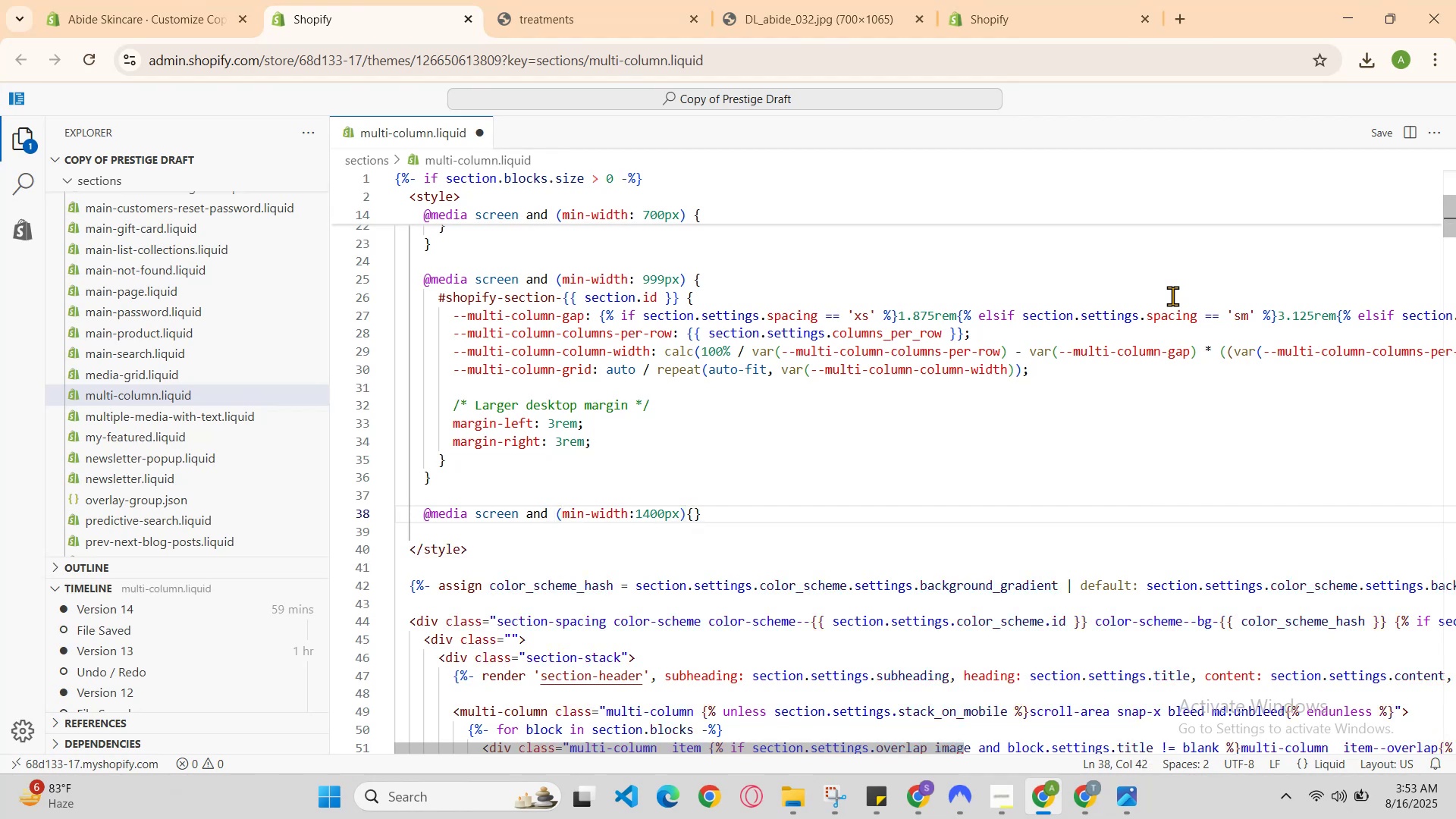 
key(Enter)
 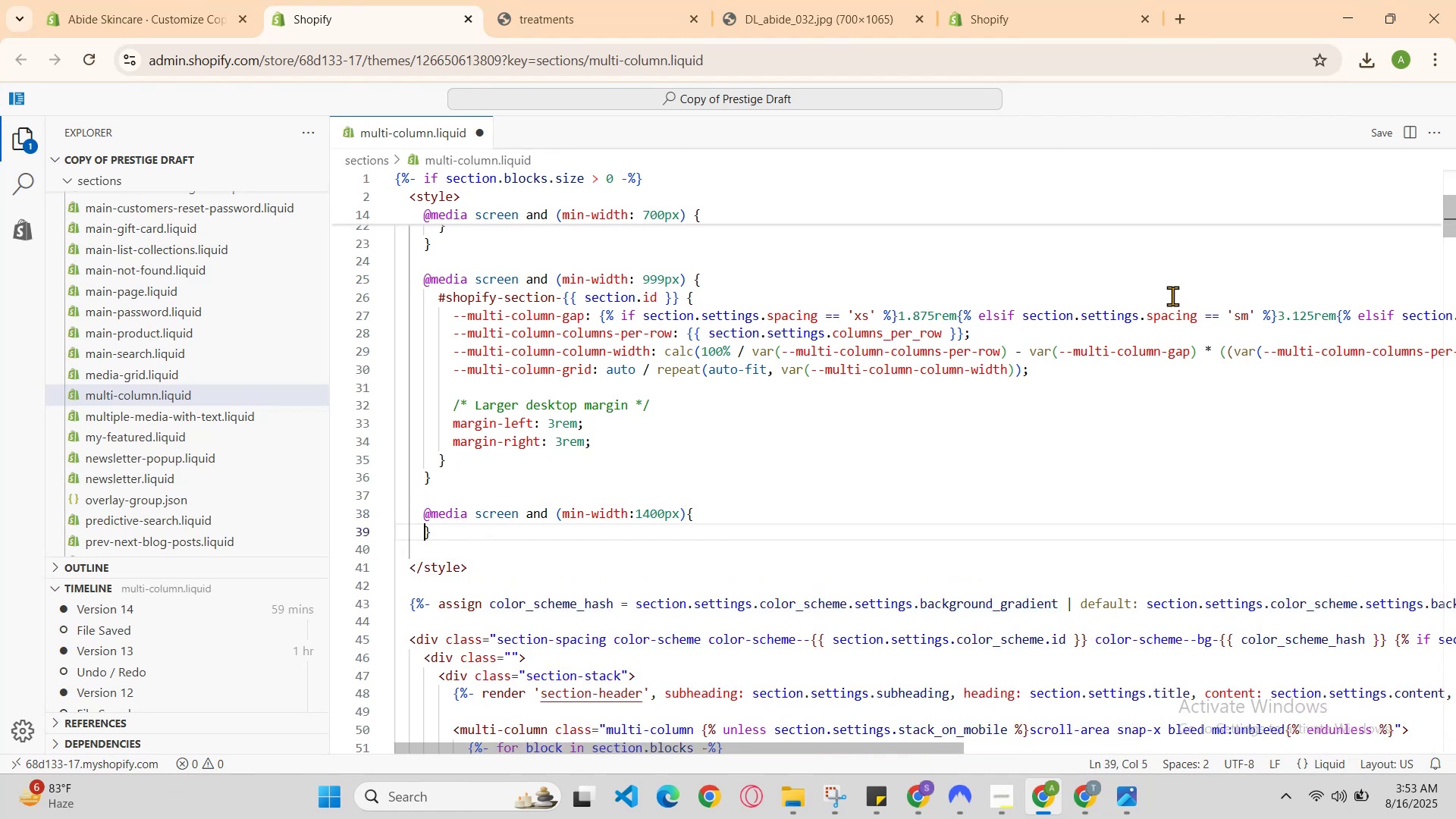 
key(Enter)
 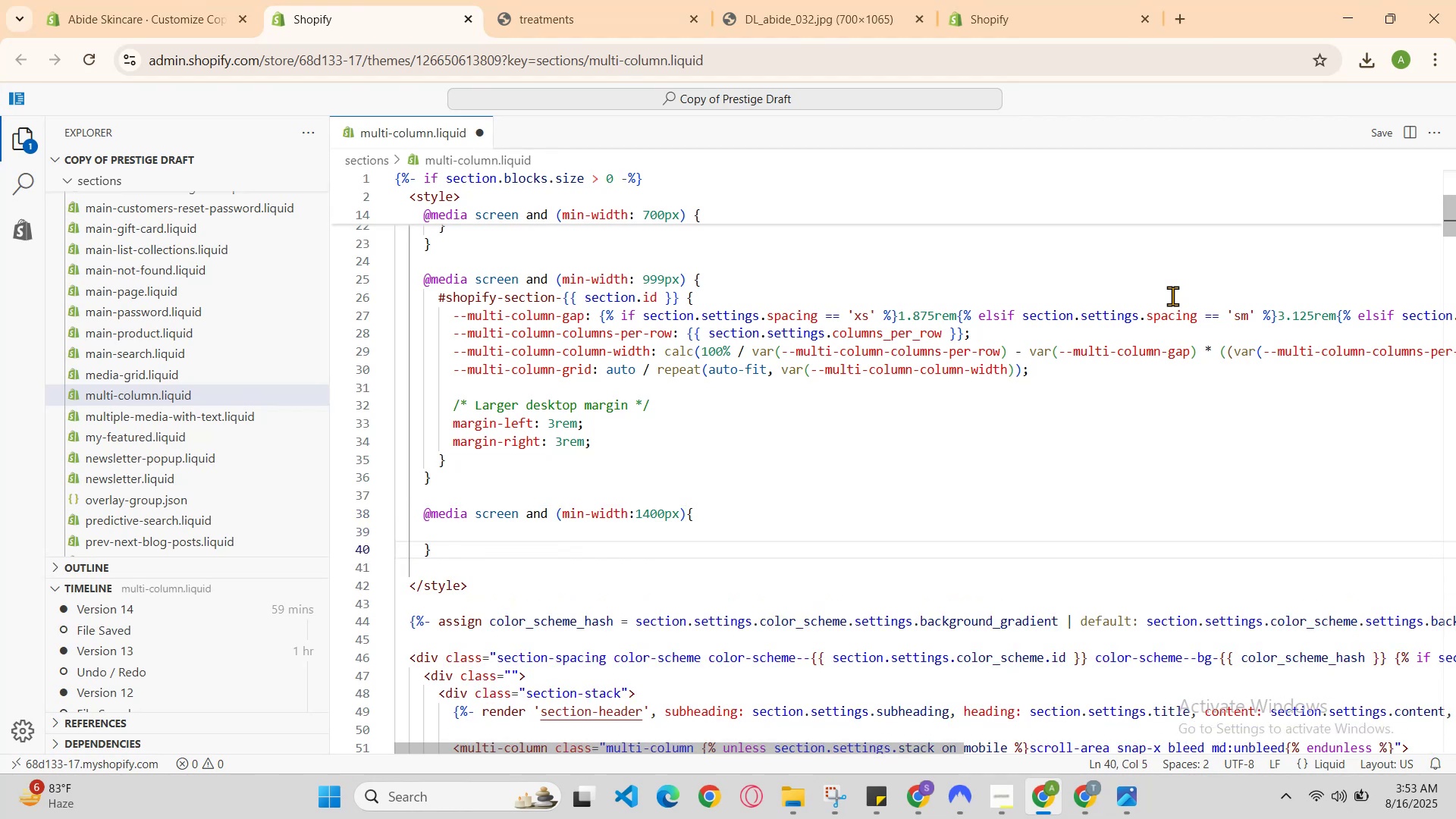 
key(ArrowUp)
 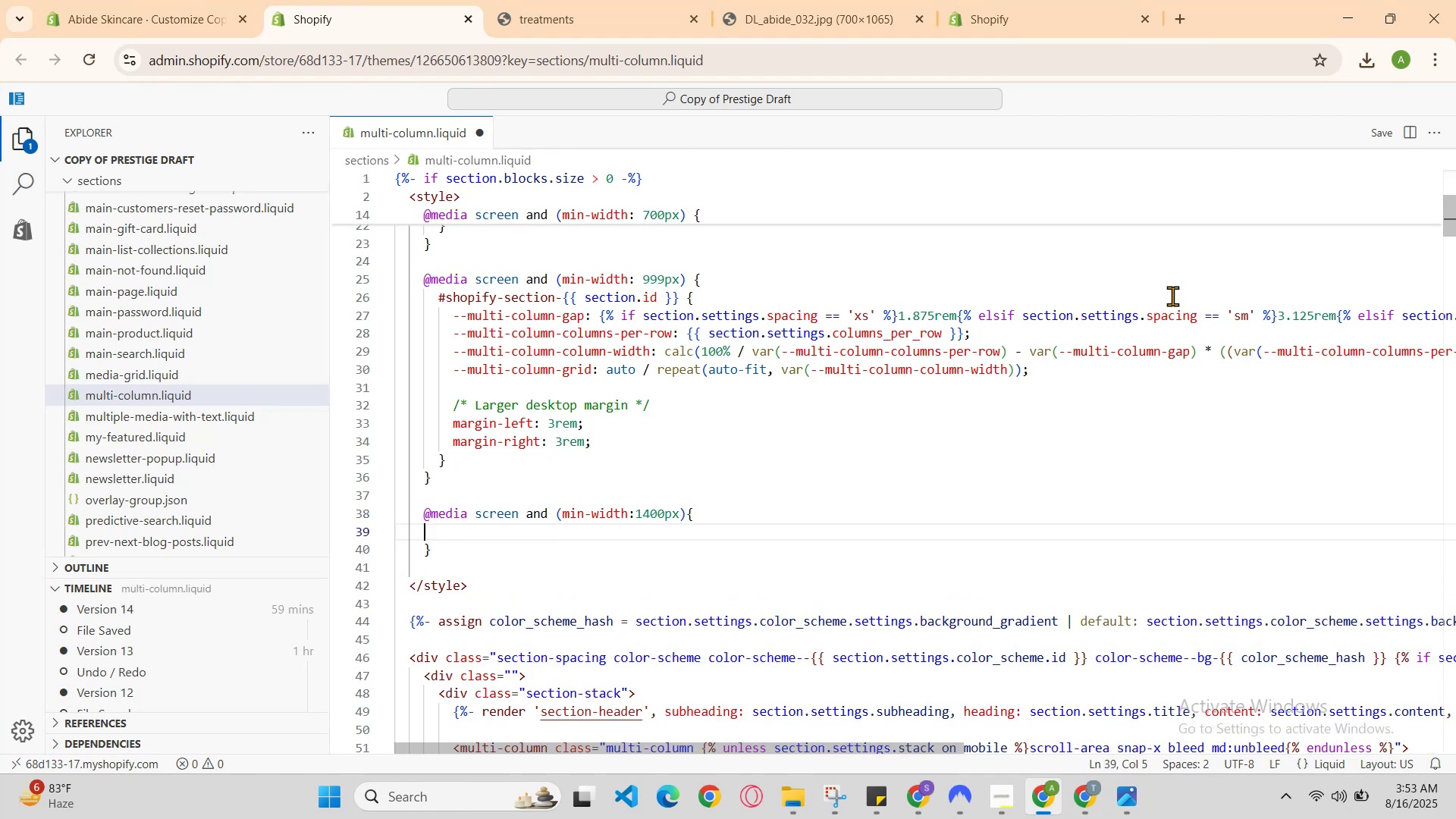 
key(ArrowUp)
 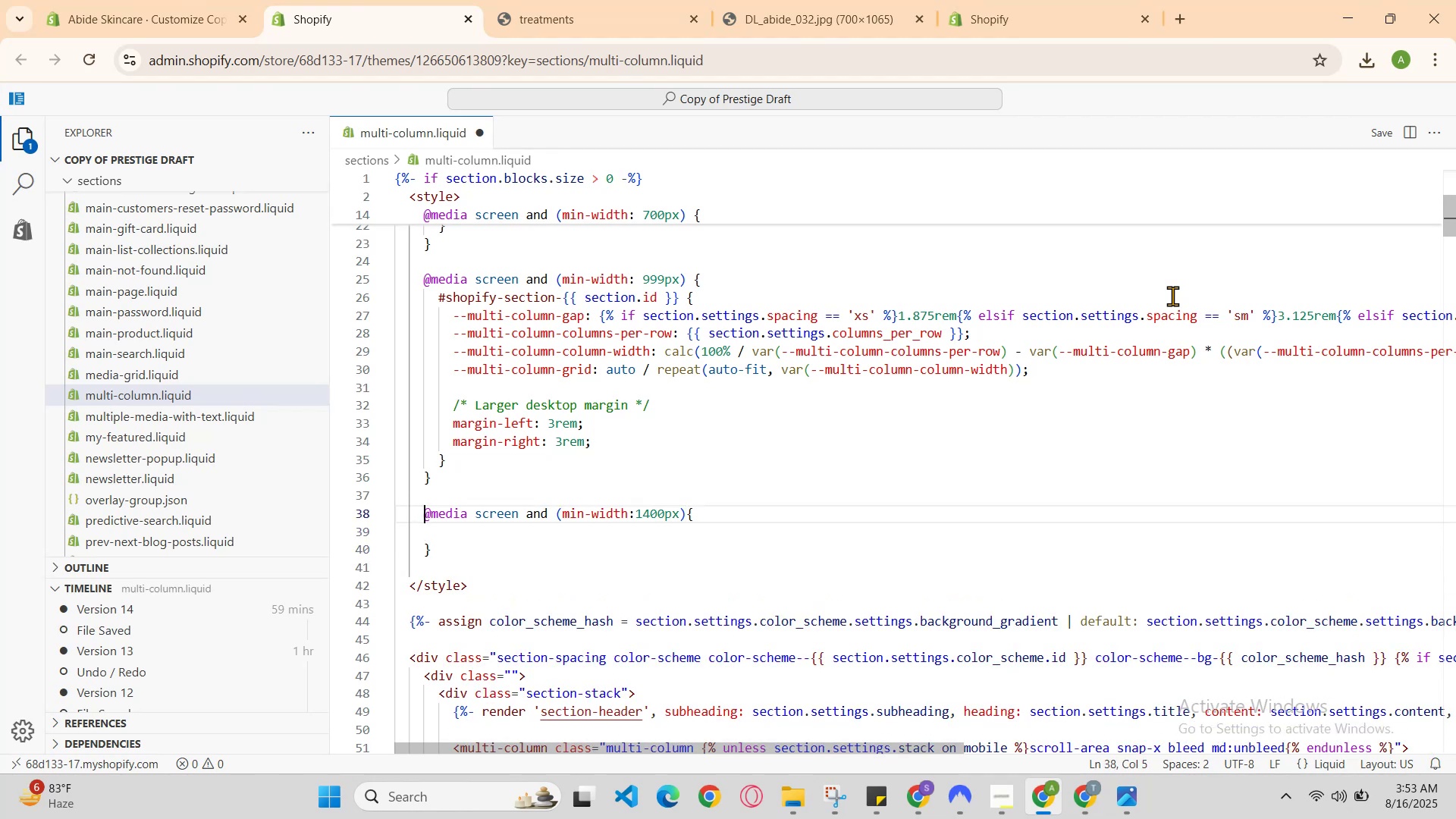 
key(ArrowUp)
 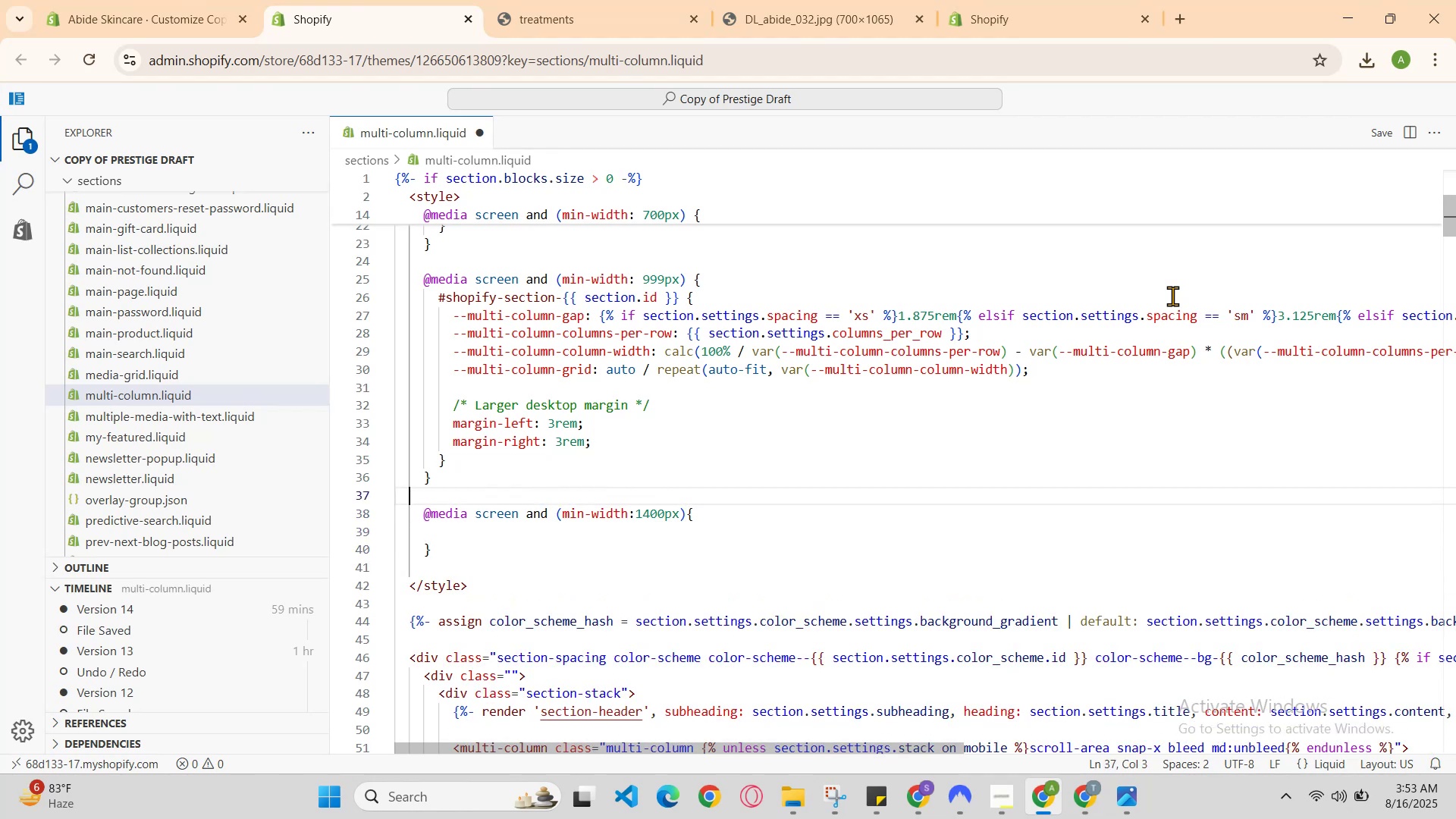 
key(ArrowUp)
 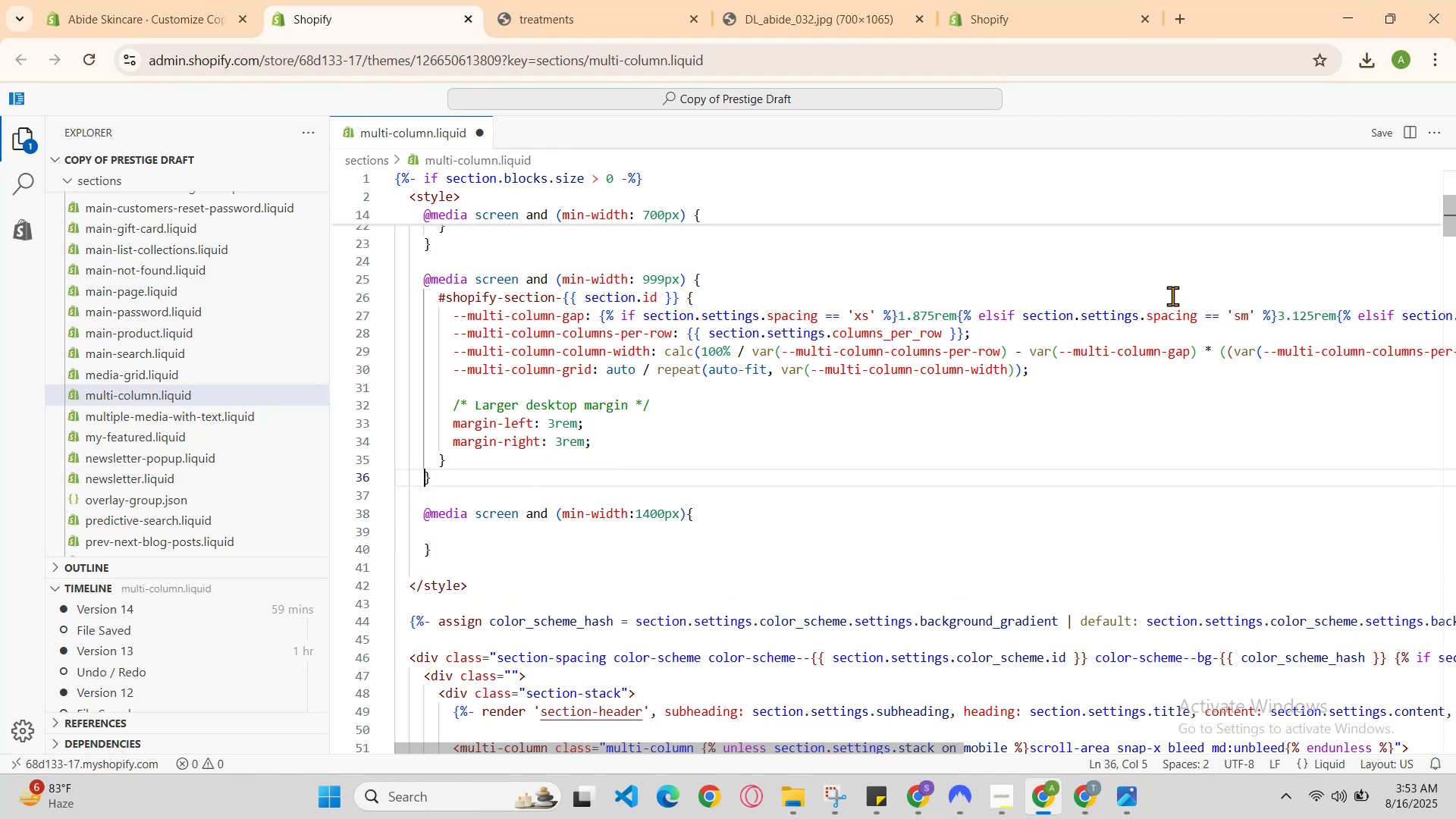 
key(ArrowDown)
 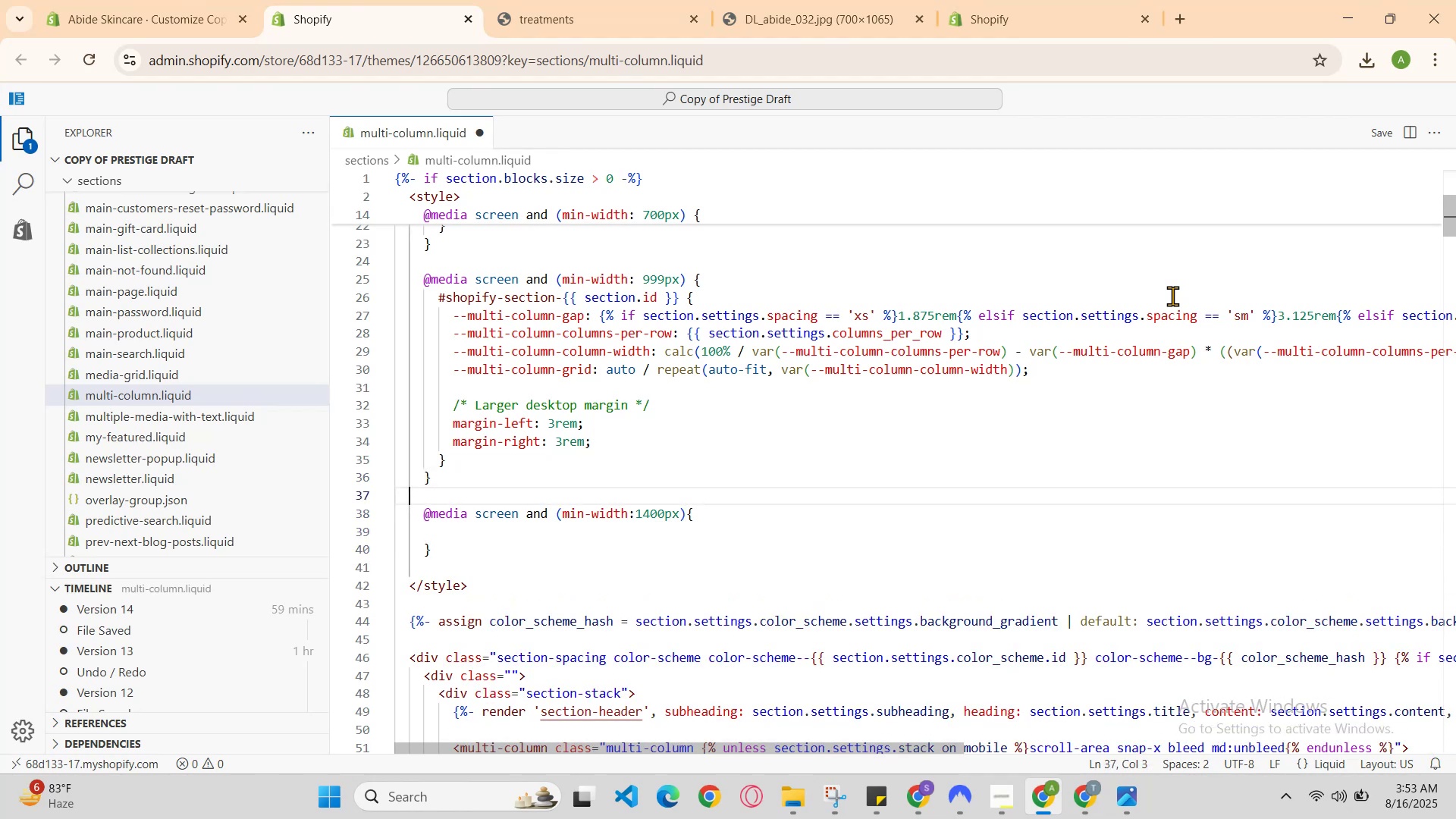 
key(ArrowDown)
 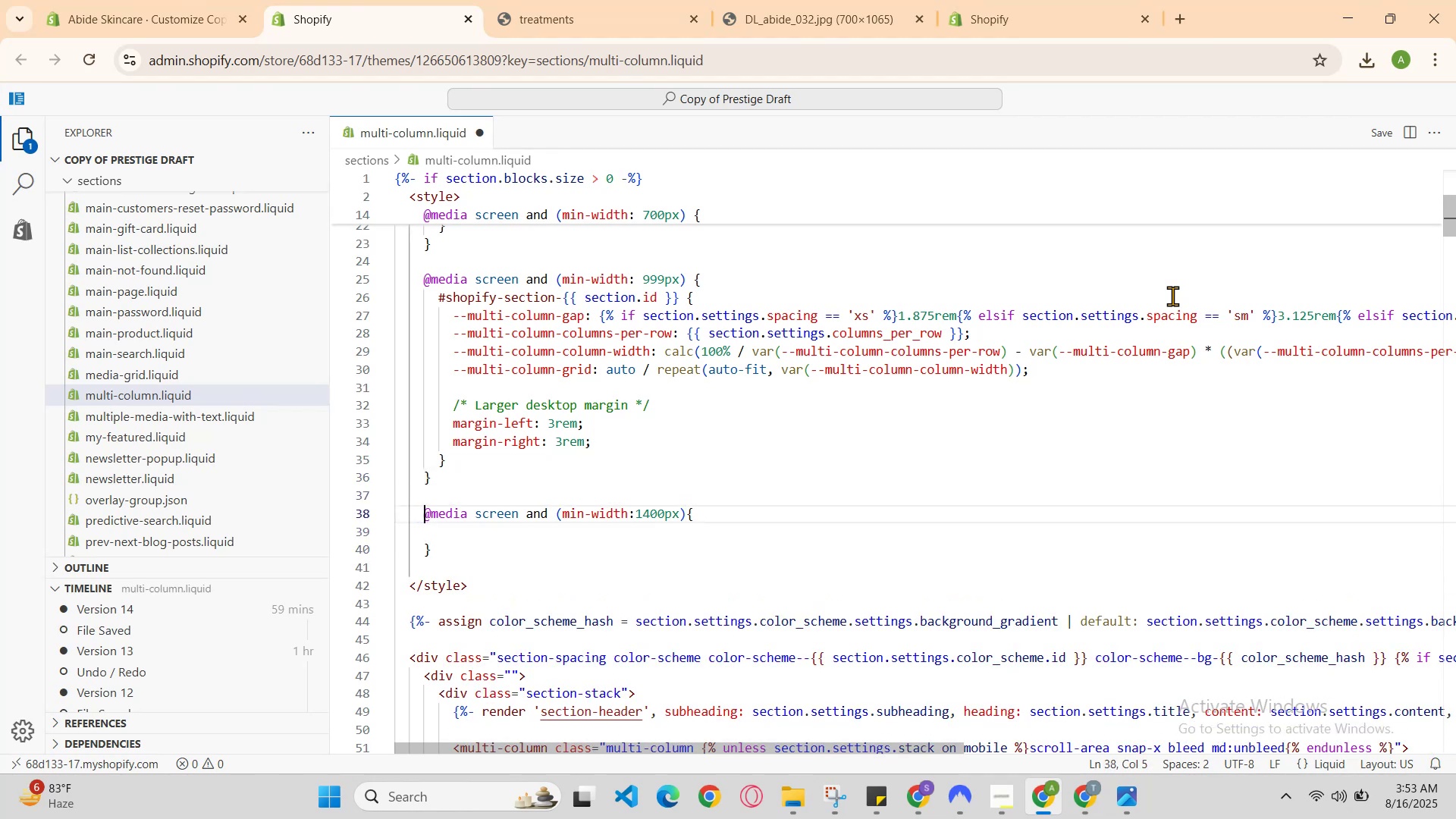 
key(ArrowDown)
 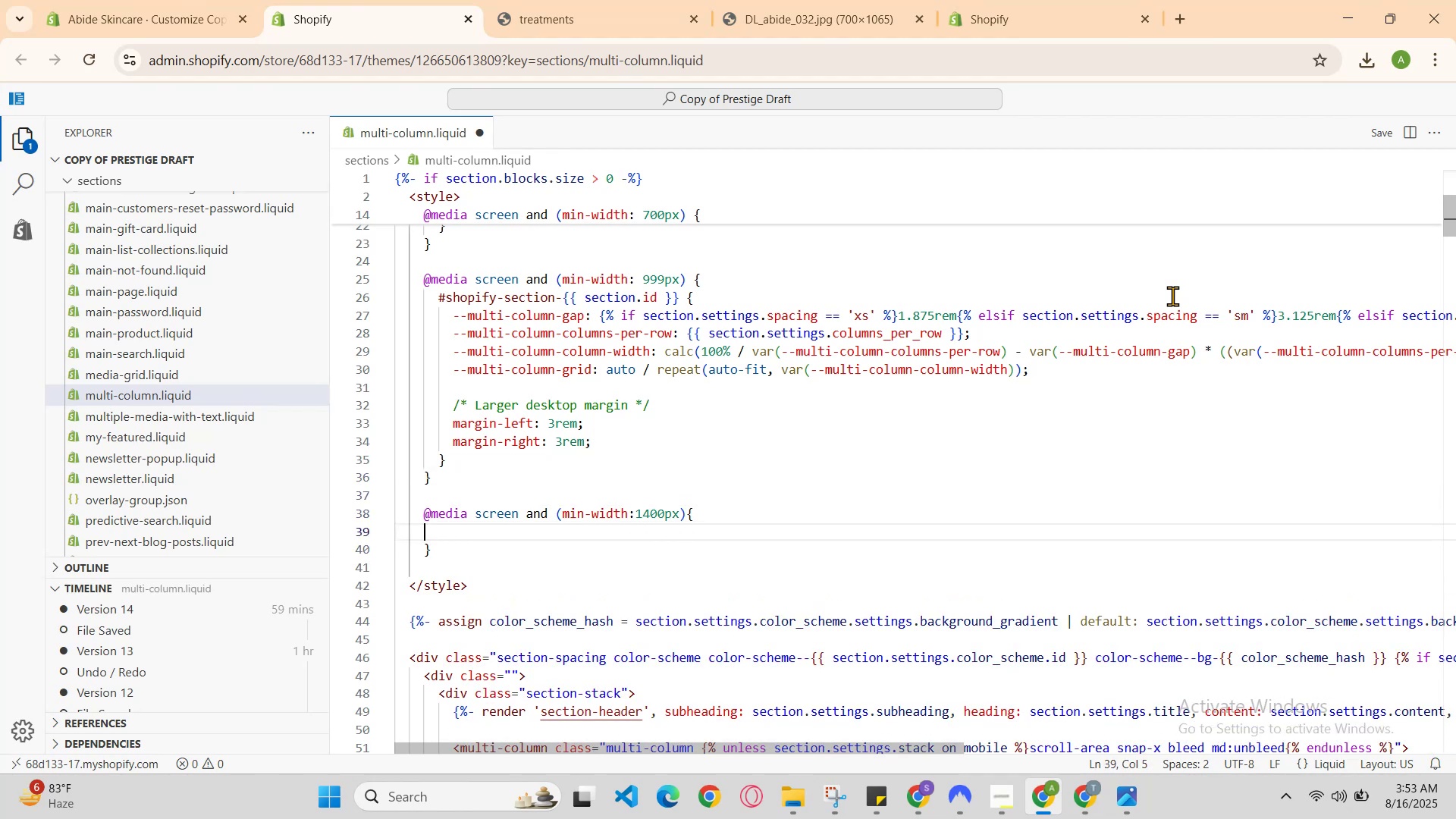 
type(#shopify-section-{{section.id )
key(Backspace)
 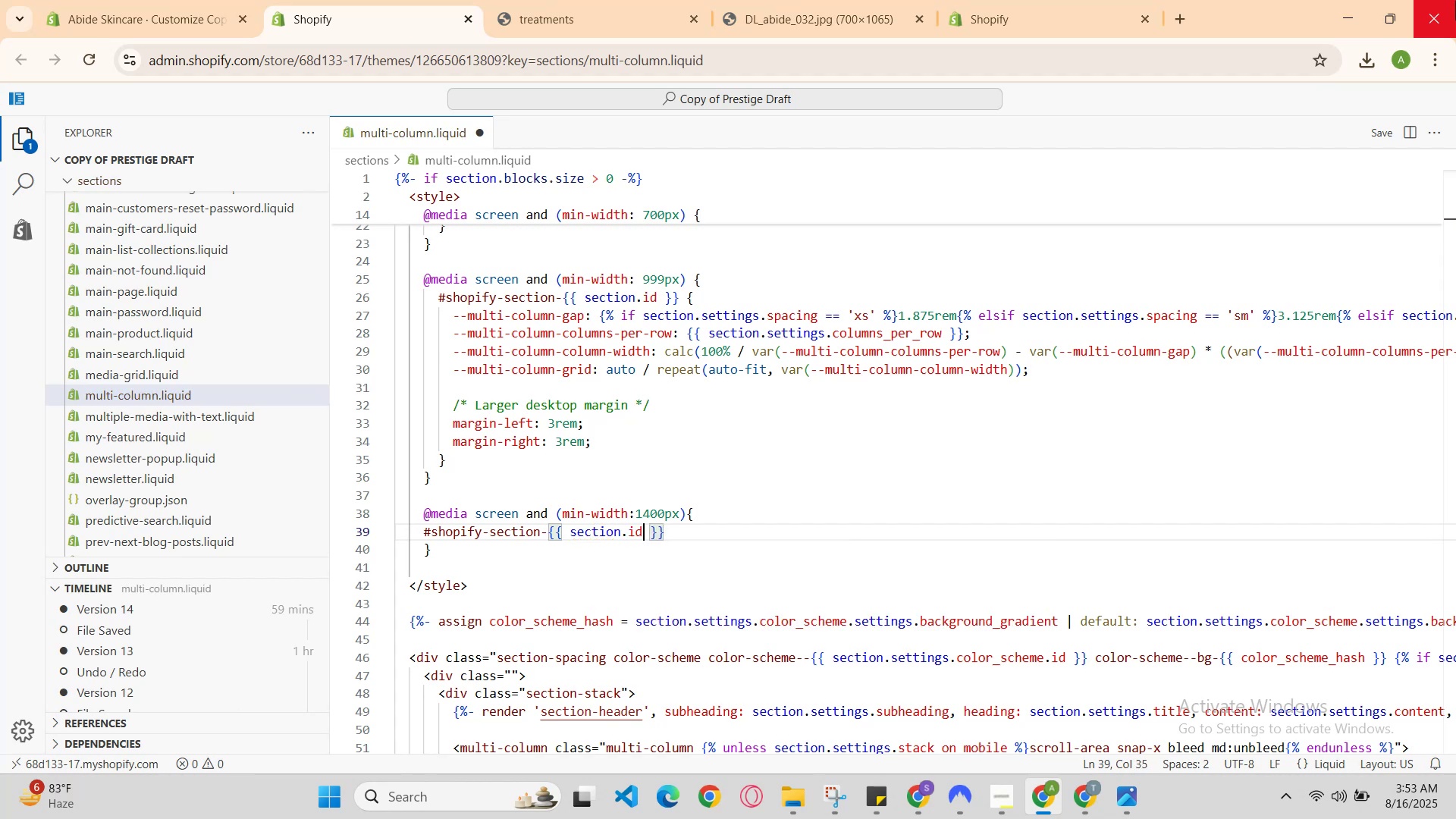 
key(ArrowRight)
 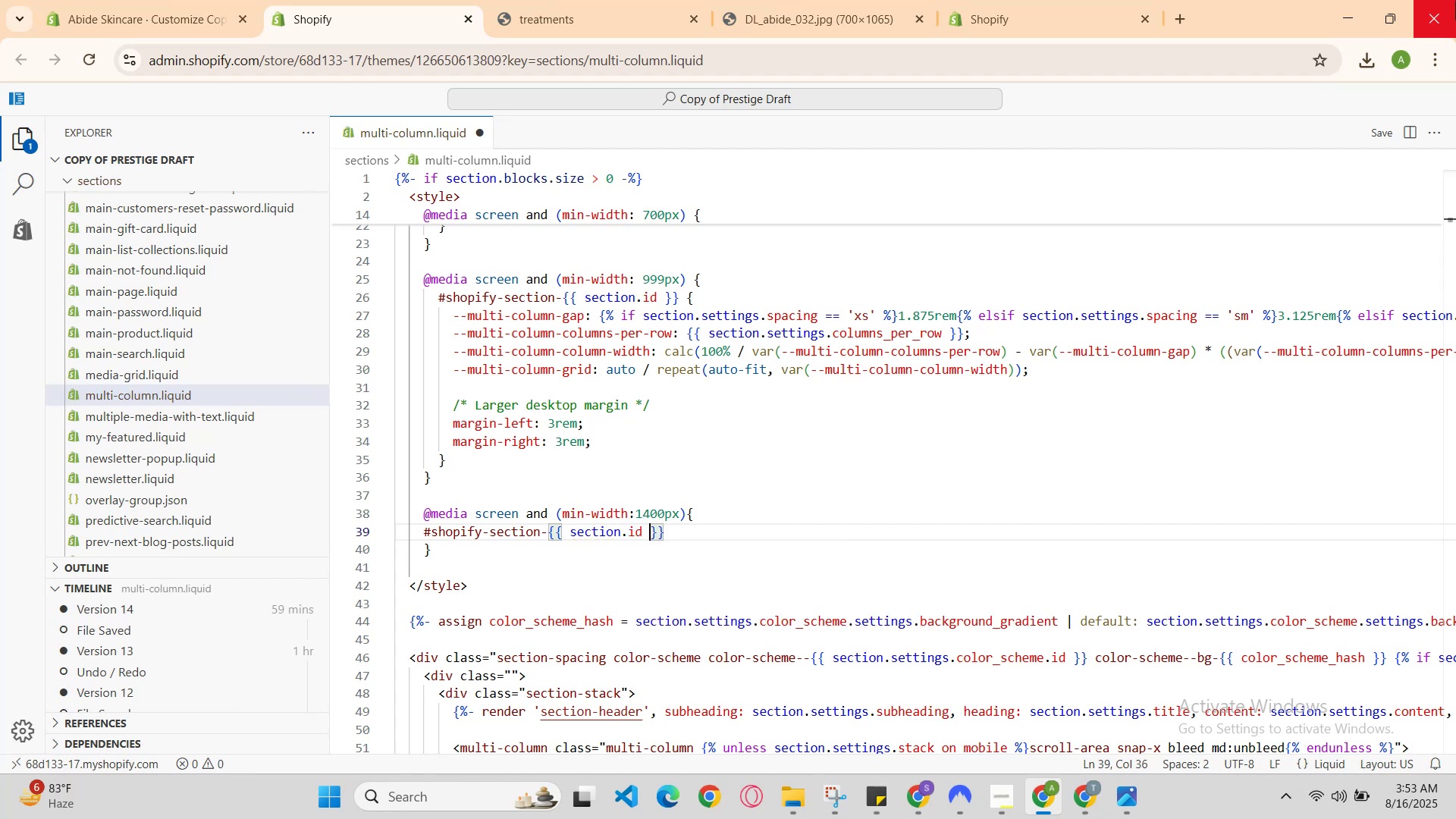 
key(ArrowRight)
 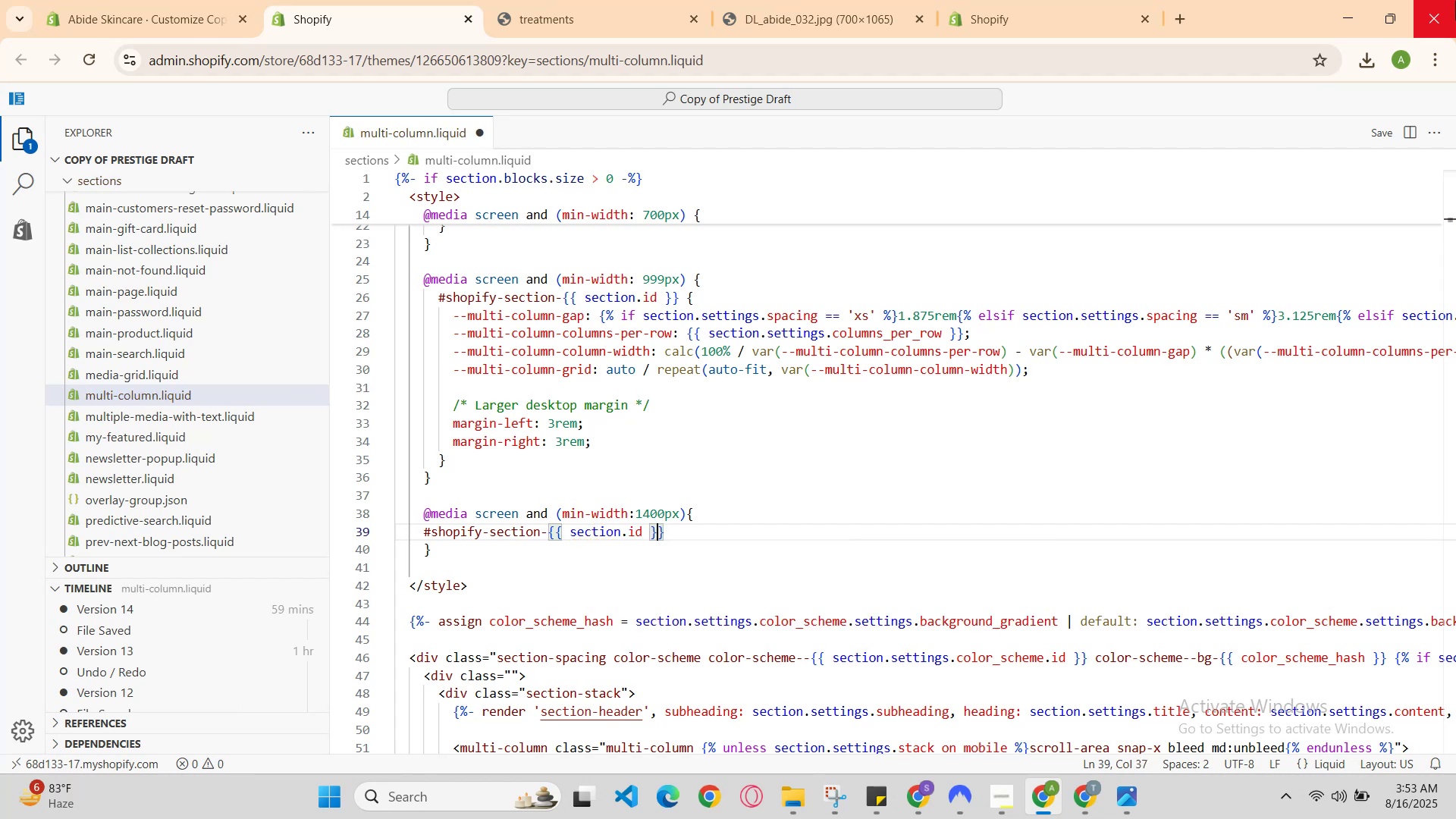 
key(ArrowRight)
 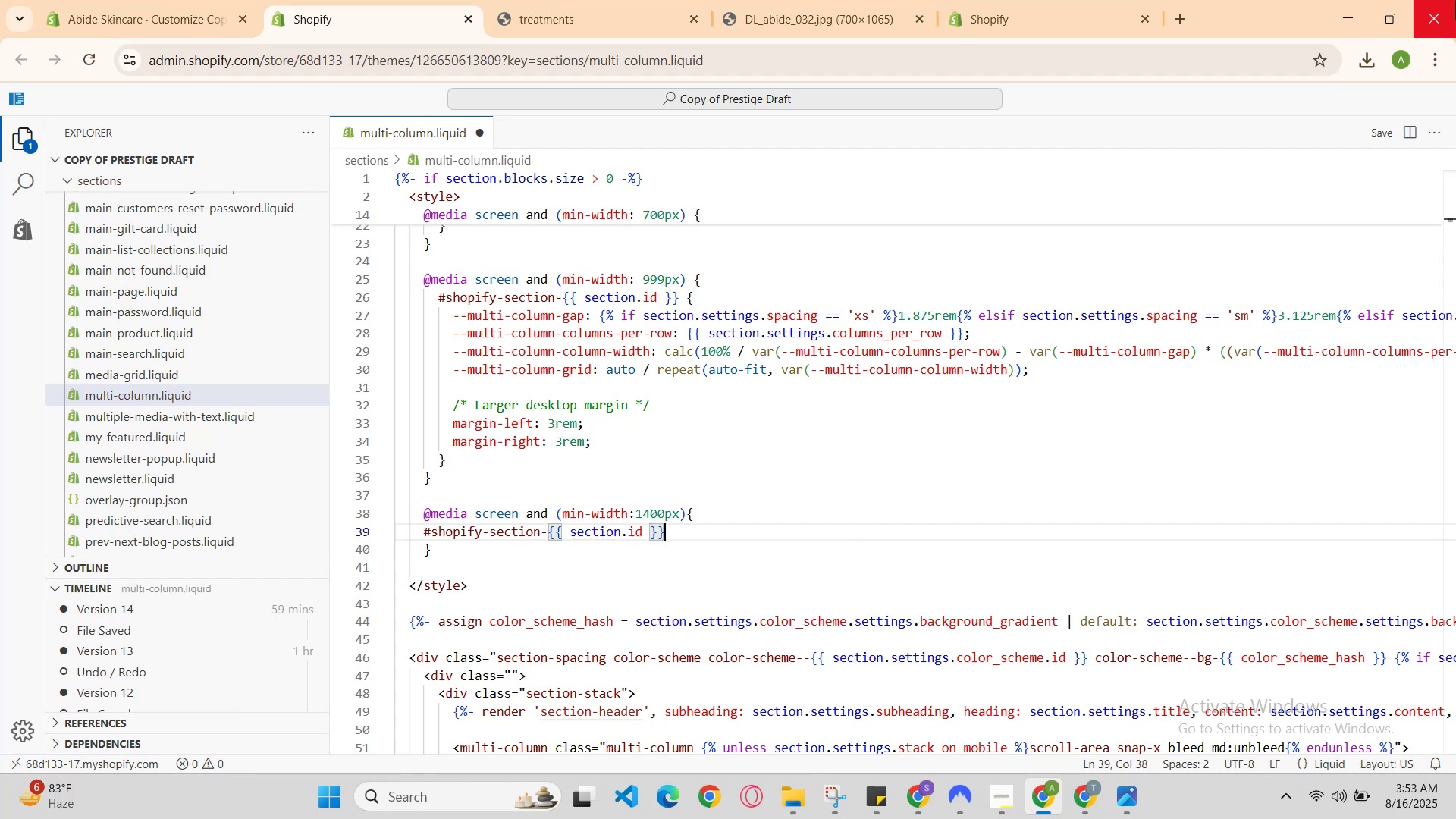 
key(Shift+BracketLeft)
 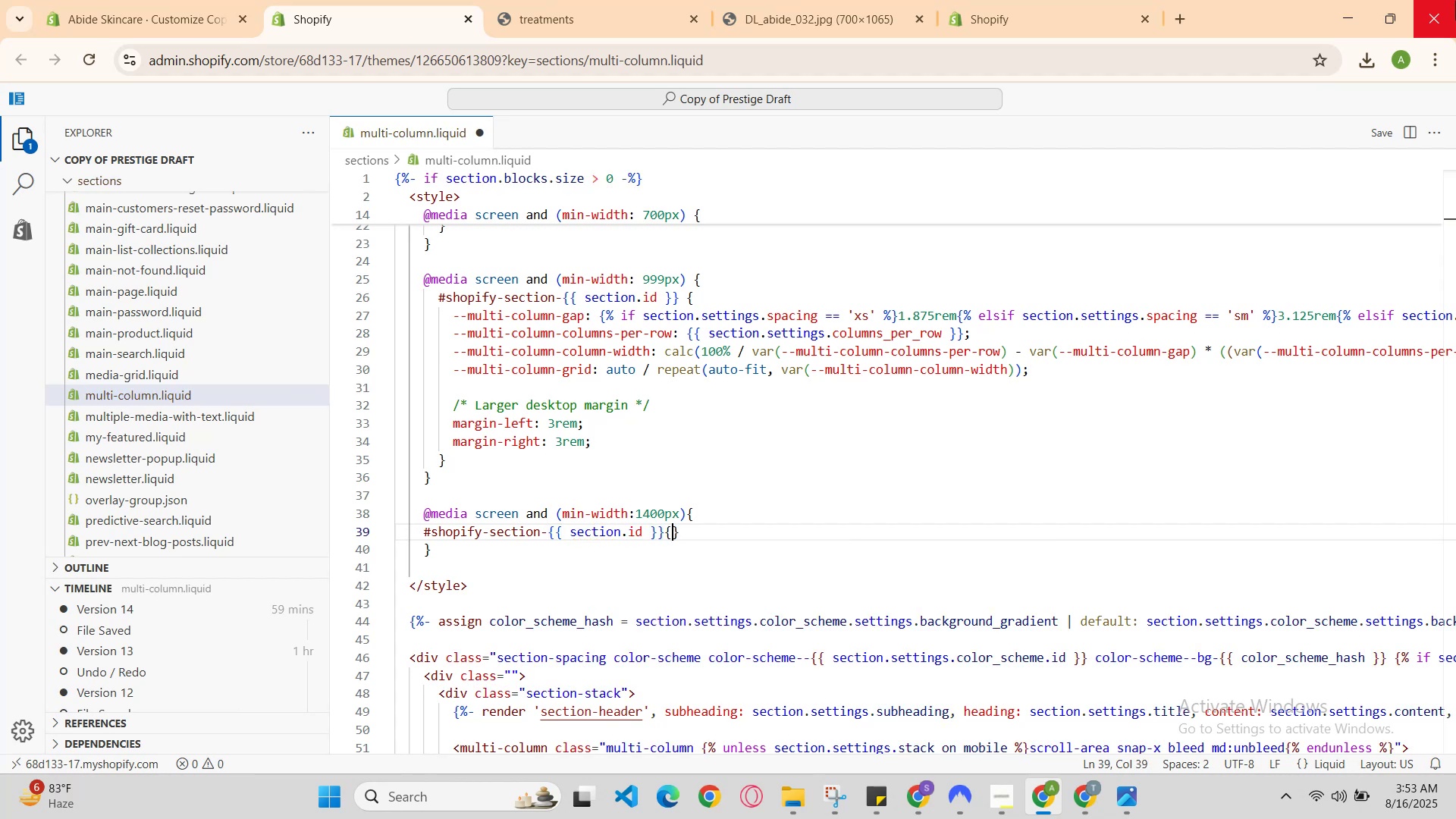 
key(Enter)
 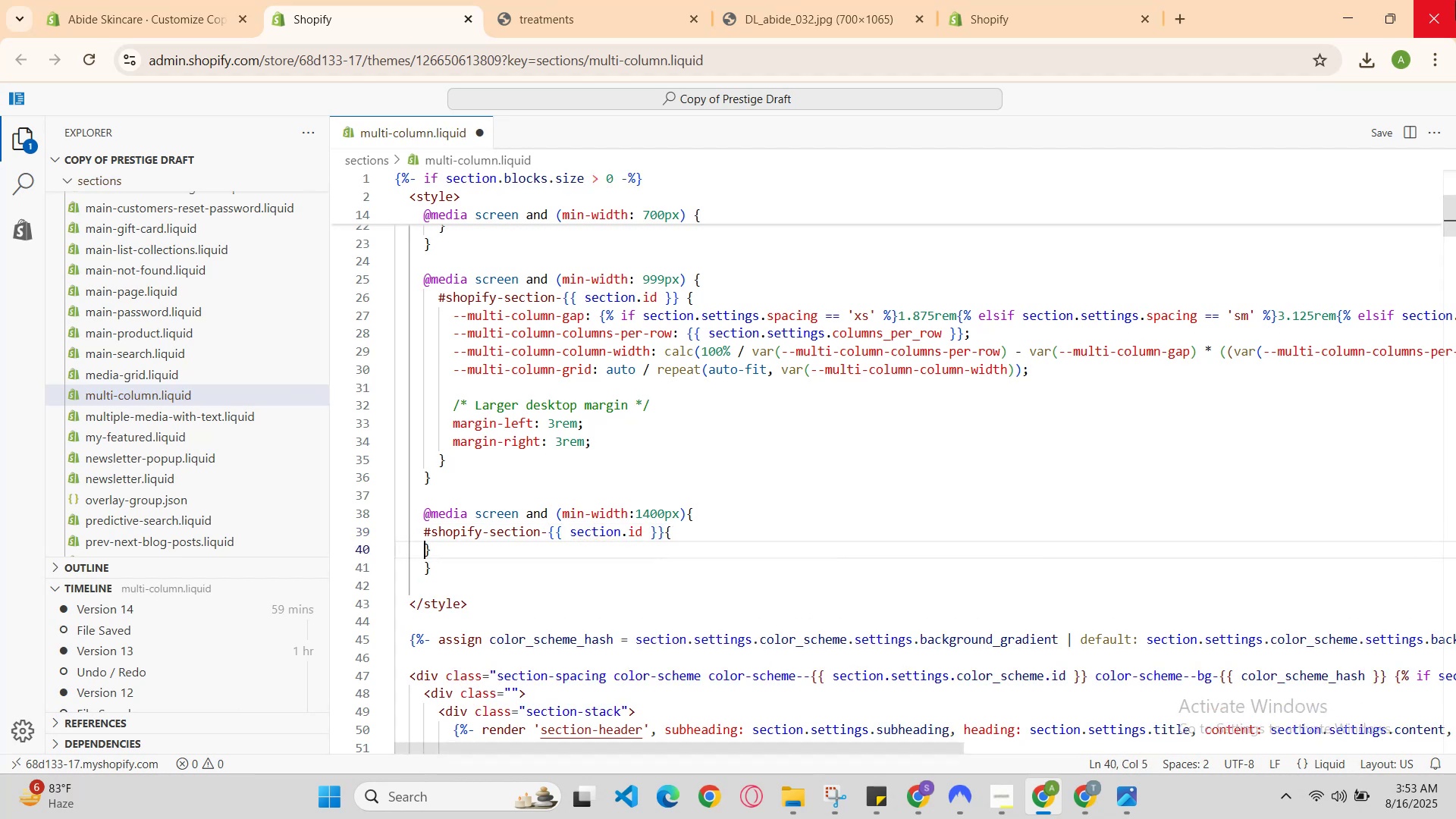 
key(Enter)
 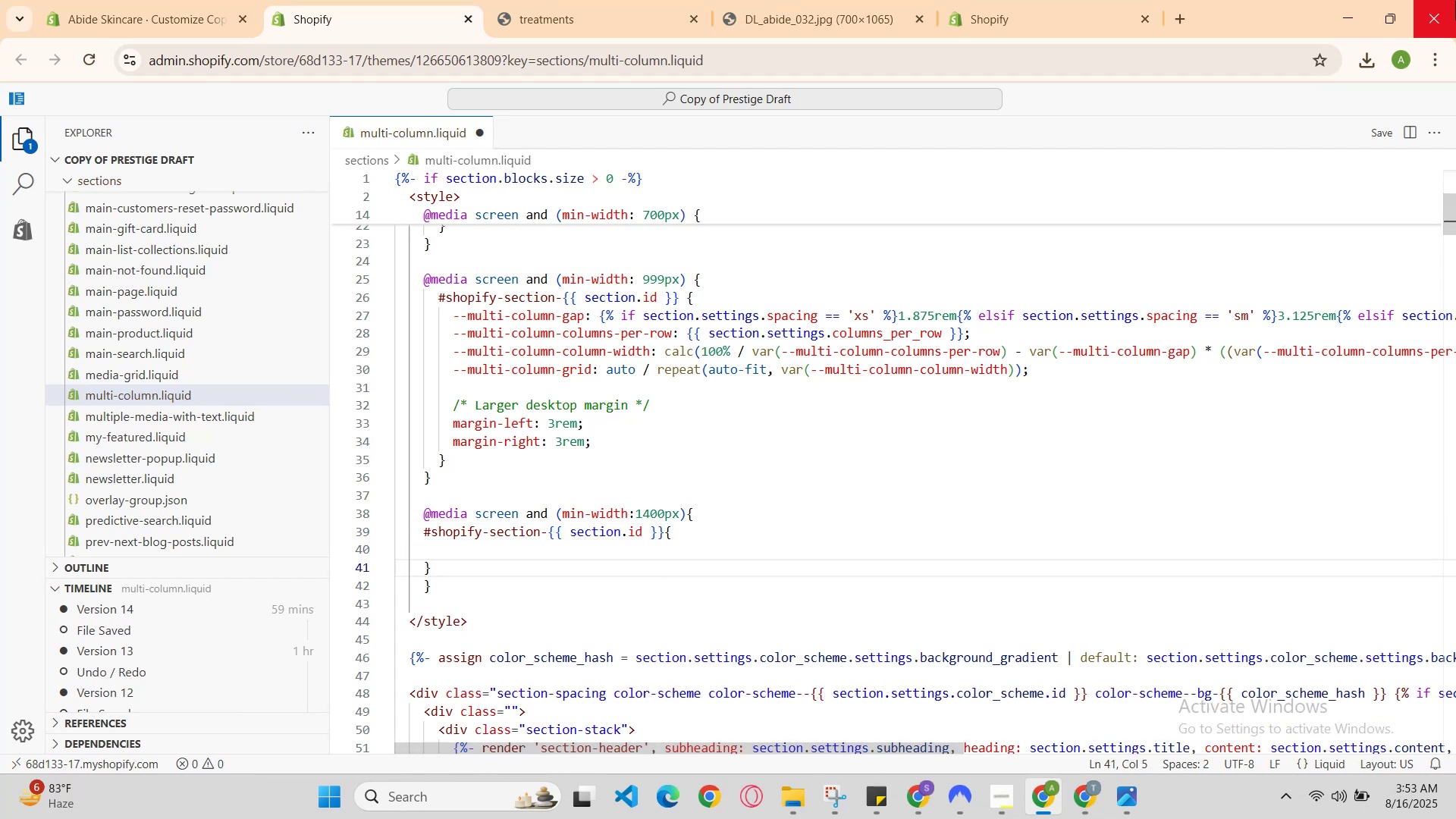 
key(ArrowUp)
 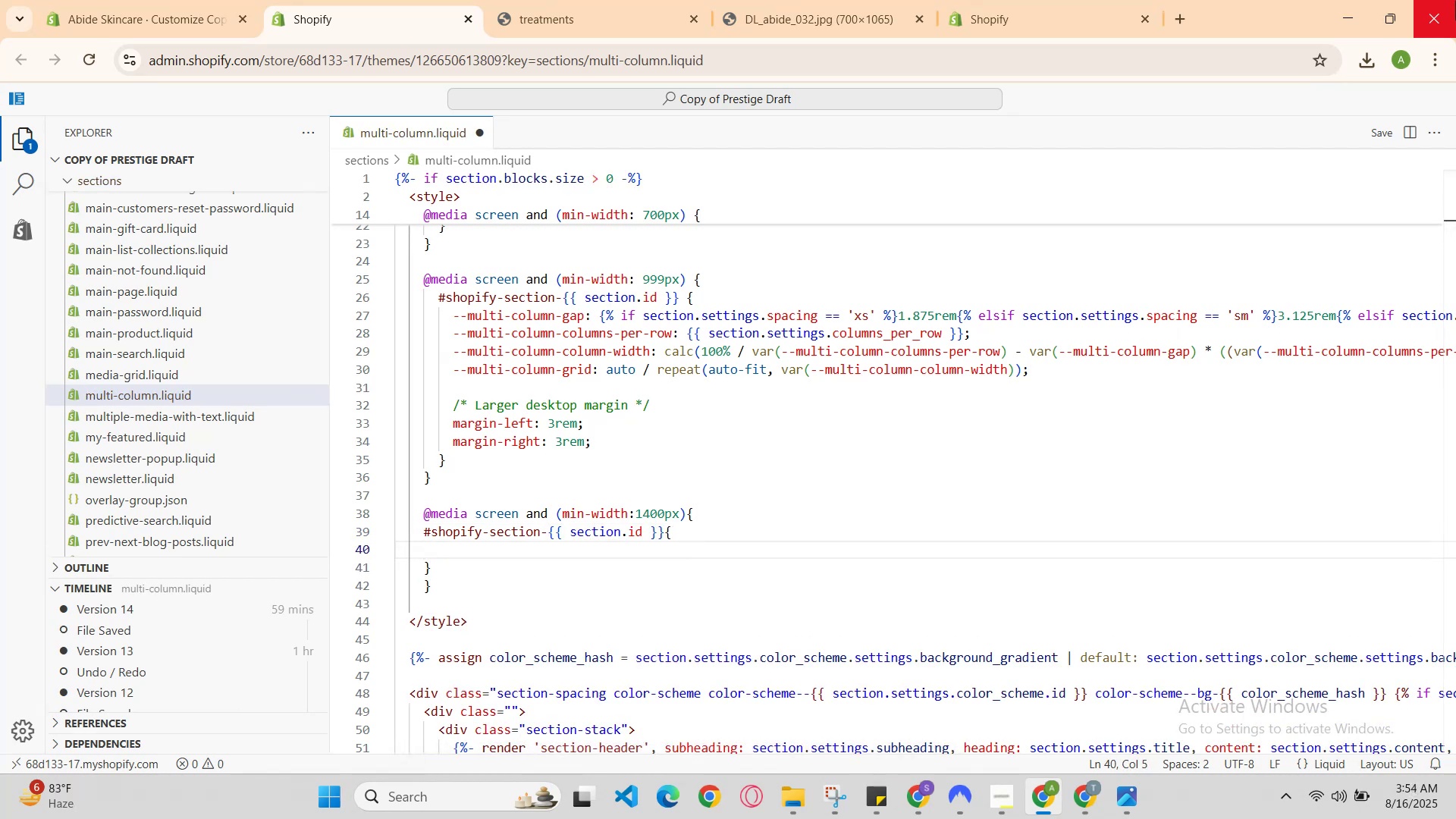 
type(--multi-column-gap )
key(Backspace)
type(:{% id )
key(Backspace)
key(Backspace)
type(f section)
key(Backspace)
type(n )
key(Backspace)
type(.)
key(Backspace)
type(. )
key(Backspace)
type(setting )
key(Backspace)
type(s.spacri)
key(Backspace)
key(Backspace)
type(ing )
key(Backspace)
type(=='xs)
 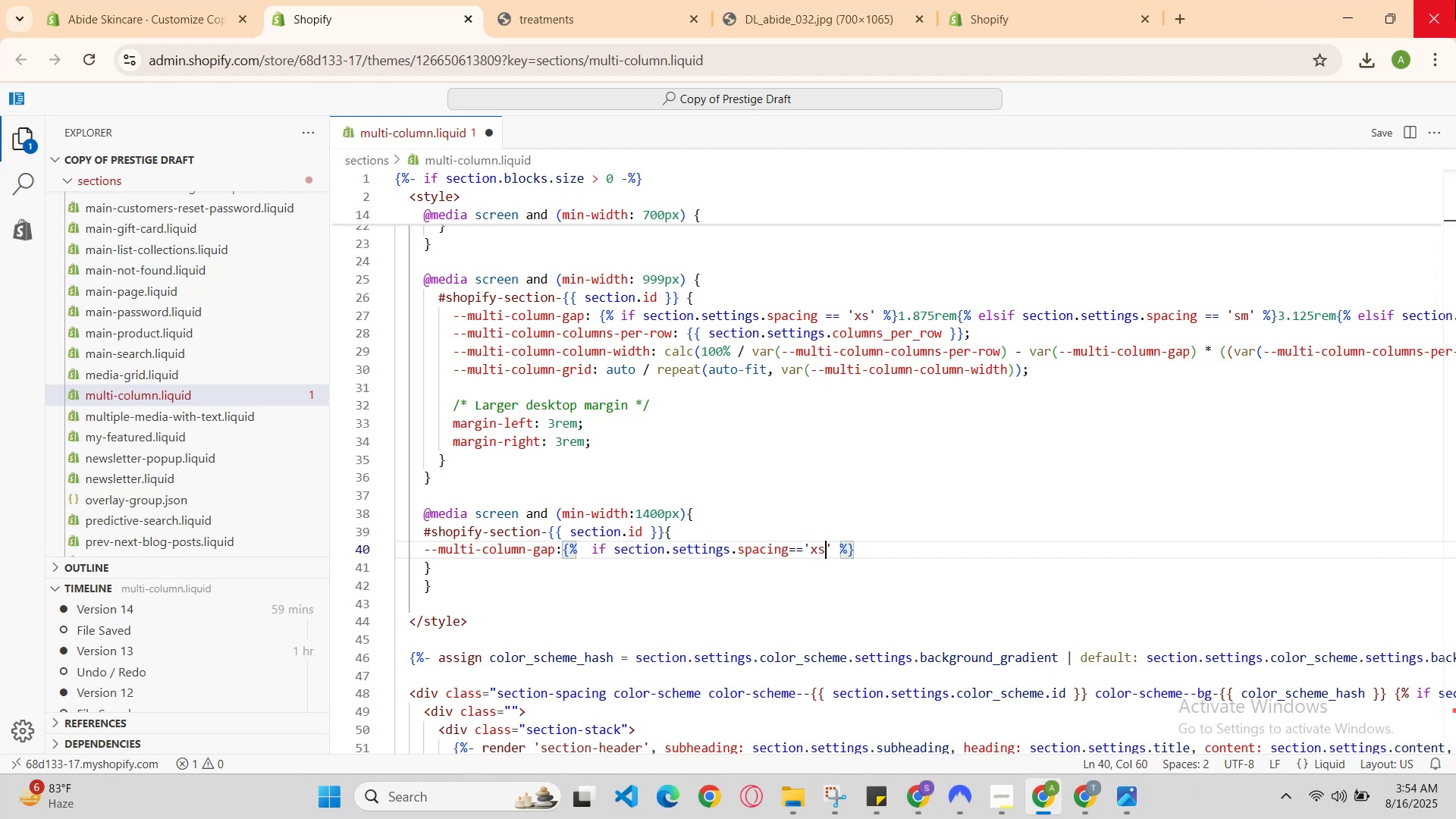 
key(ArrowRight)
 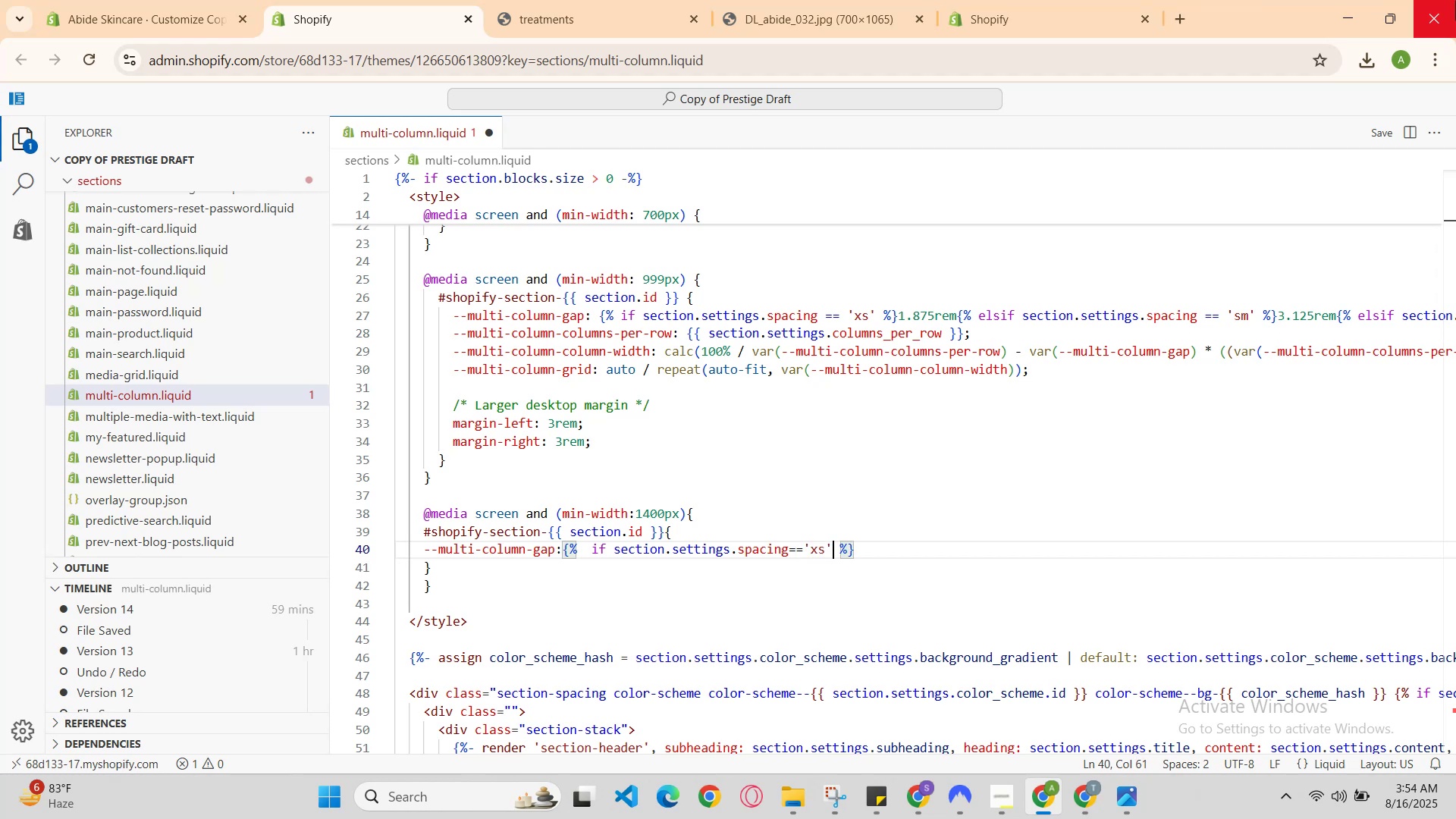 
key(ArrowRight)
 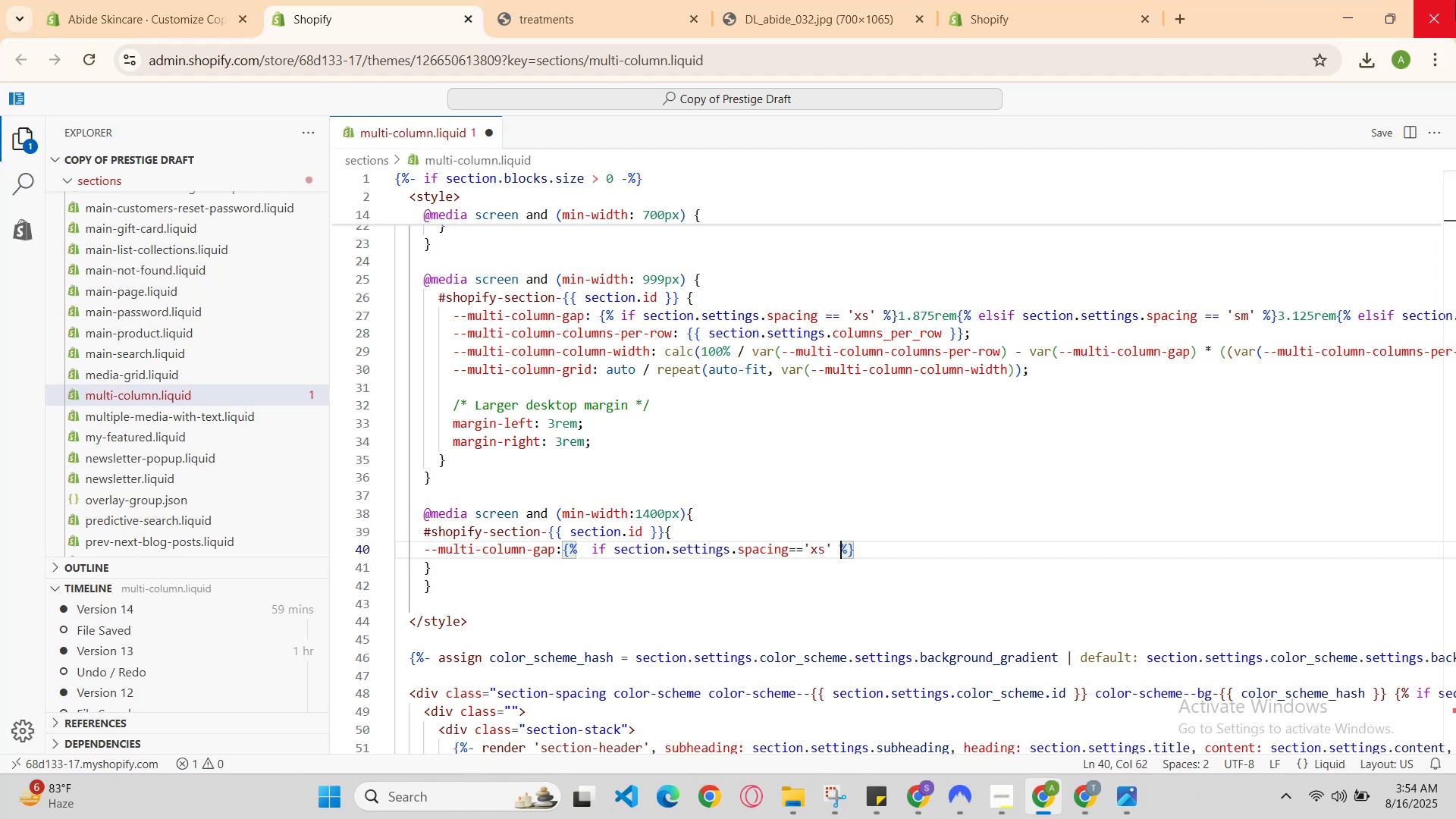 
key(ArrowRight)
 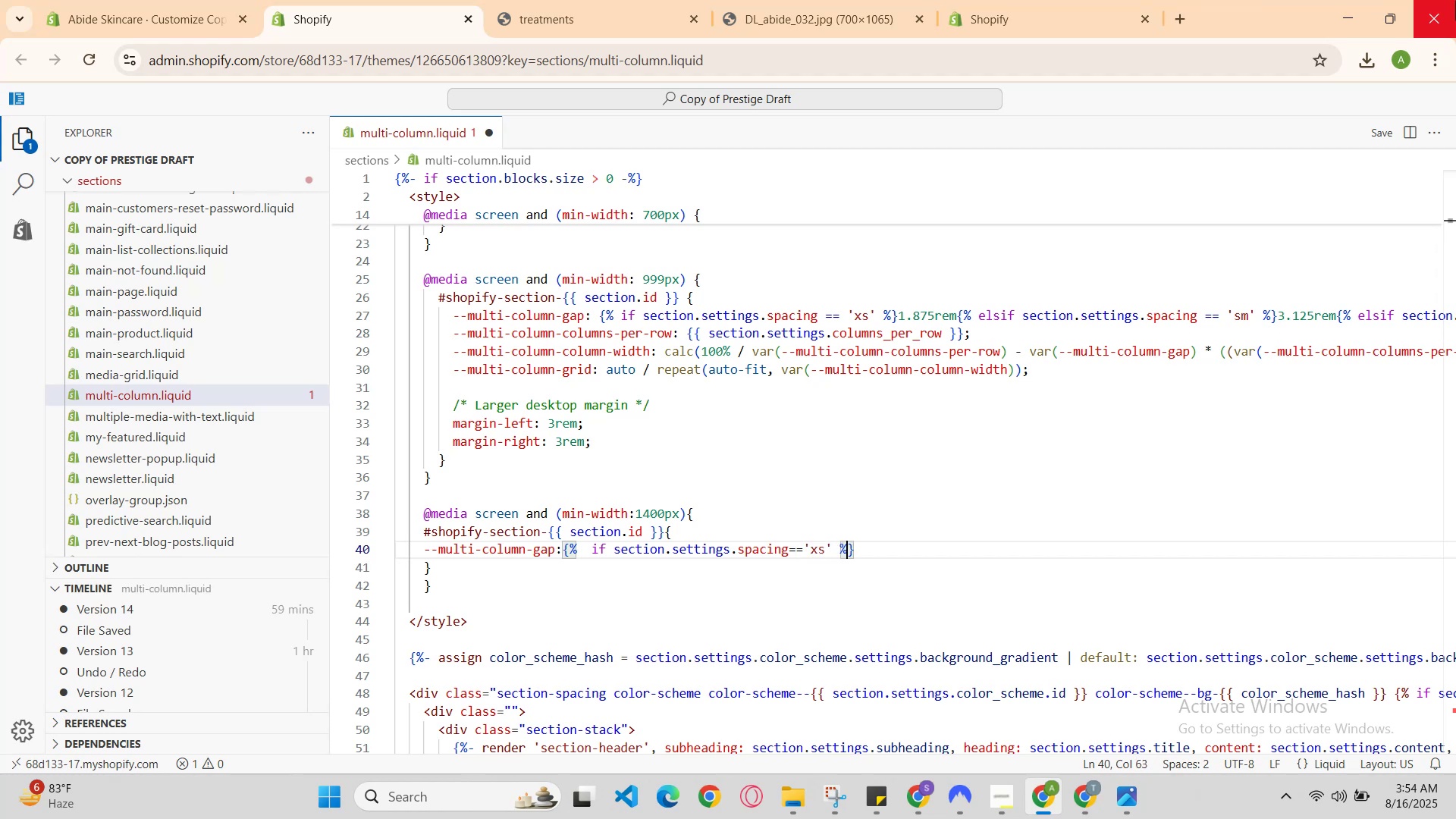 
key(ArrowRight)
 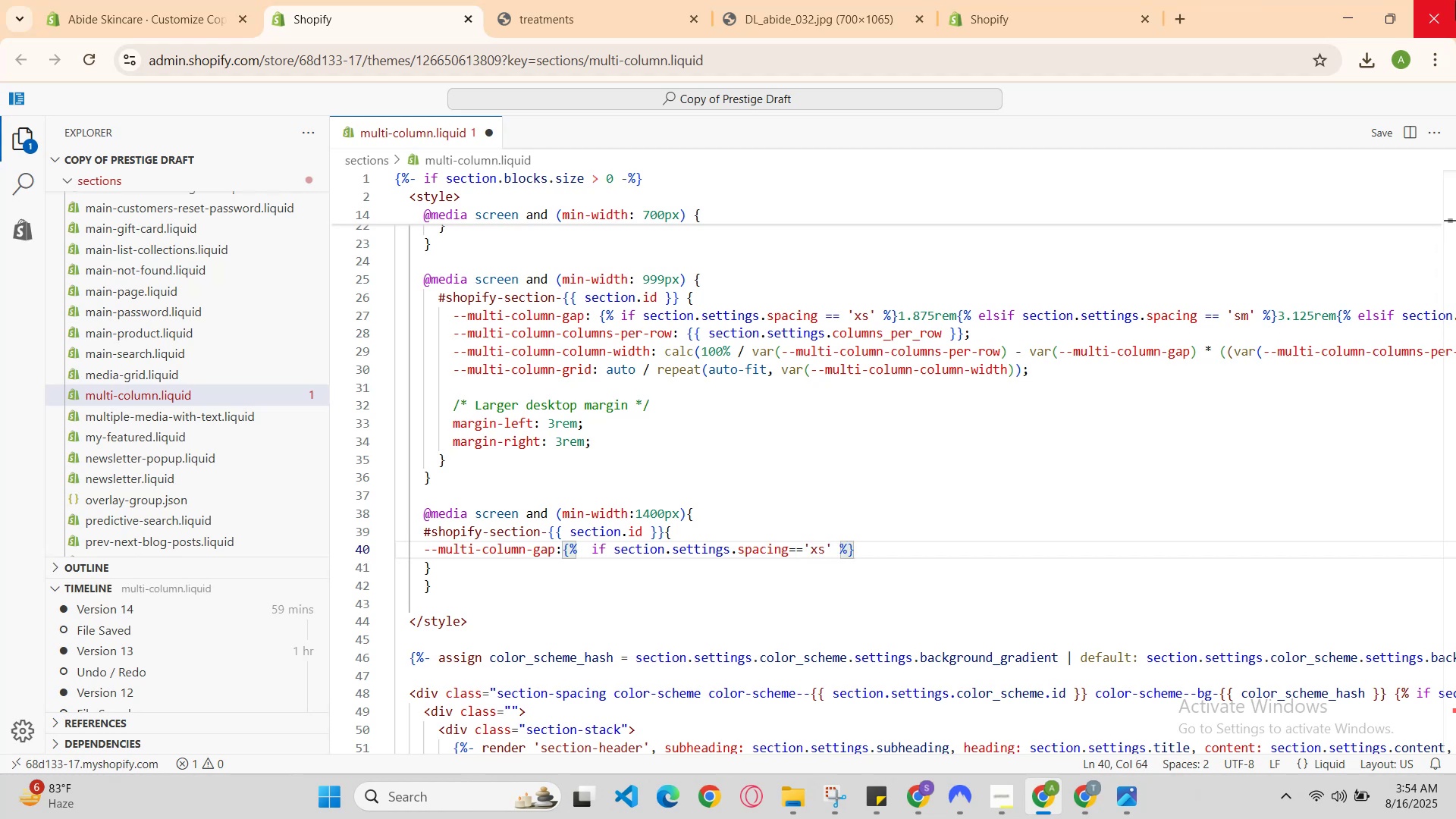 
type(1.234rem{%sel)
key(Backspace)
key(Backspace)
key(Backspace)
type(eslse)
key(Backspace)
key(Backspace)
key(Backspace)
key(Backspace)
type(lse)
key(Backspace)
type(if )
key(Backspace)
type( section.settings.spacinf )
key(Backspace)
key(Backspace)
type(g )
key(Backspace)
type( =='sm)
 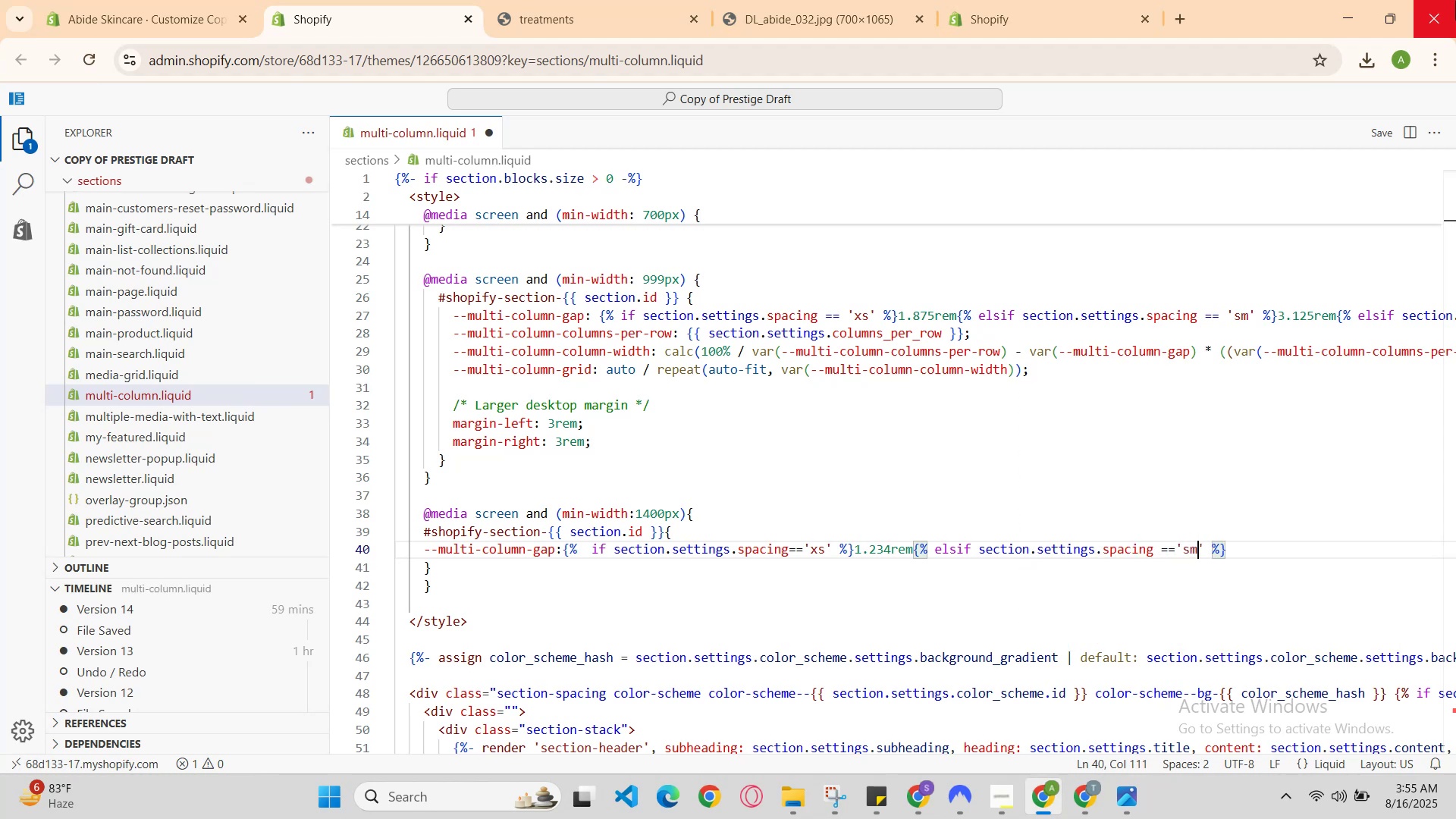 
key(ArrowRight)
 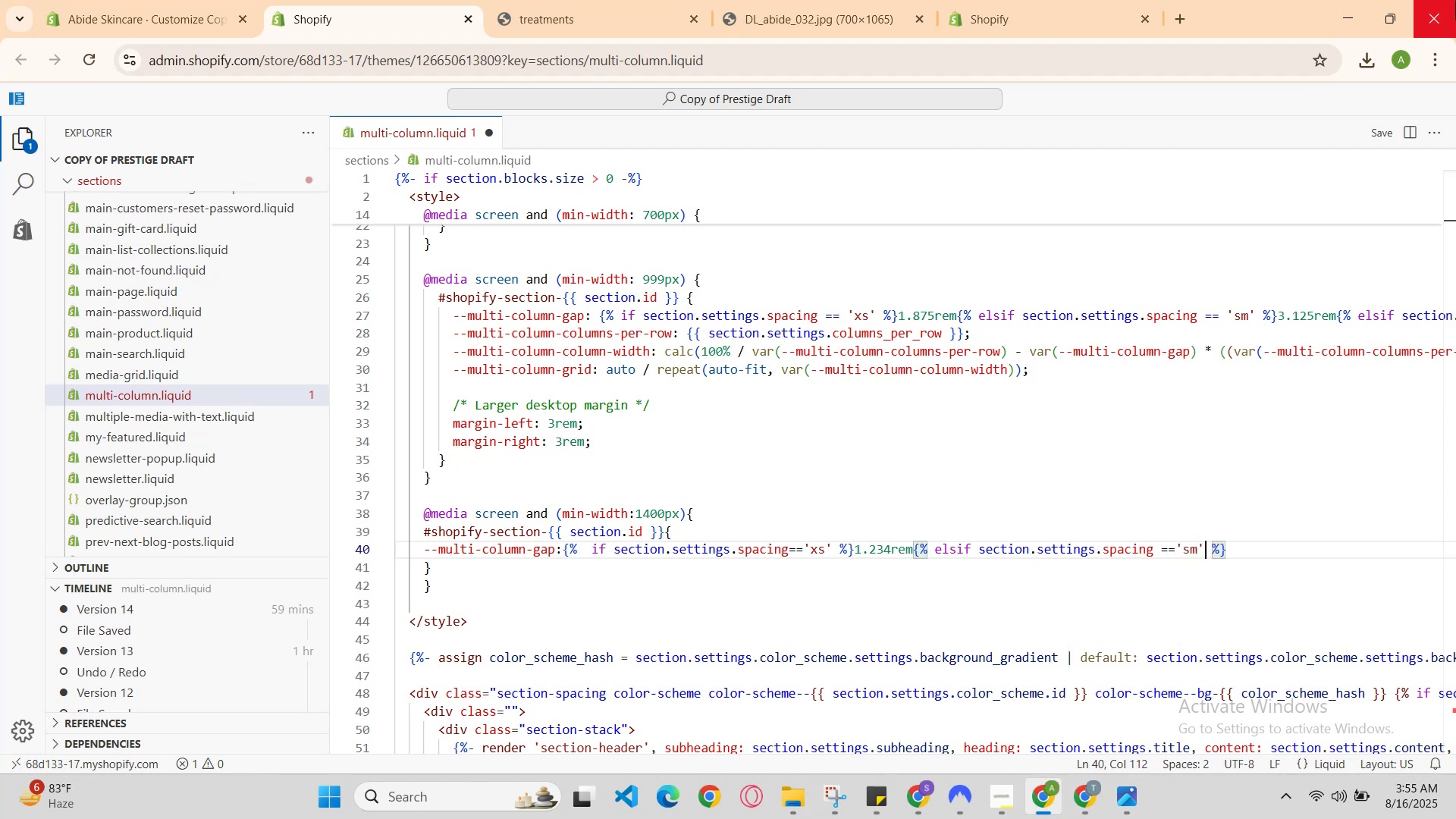 
key(ArrowRight)
 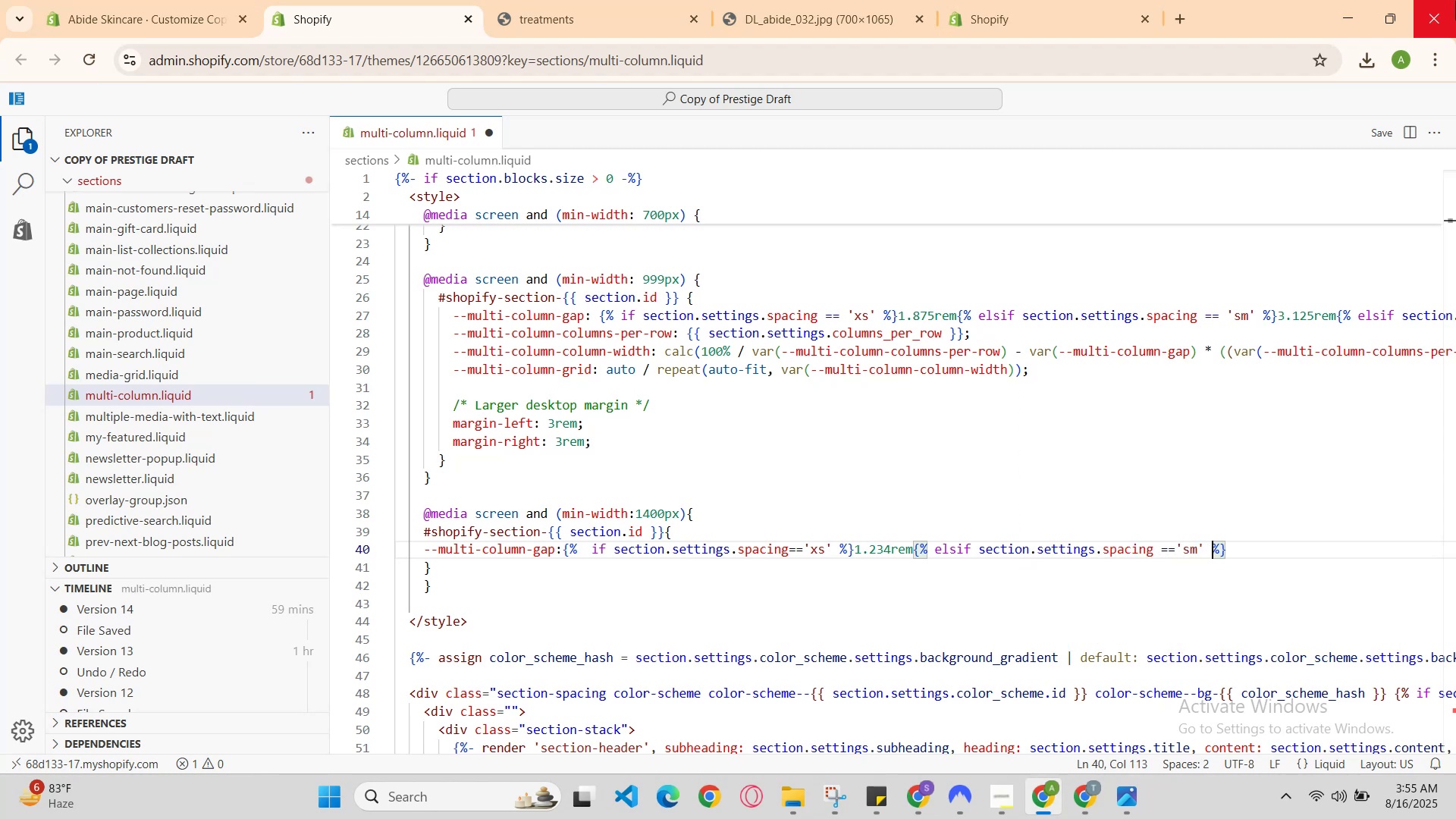 
key(ArrowRight)
 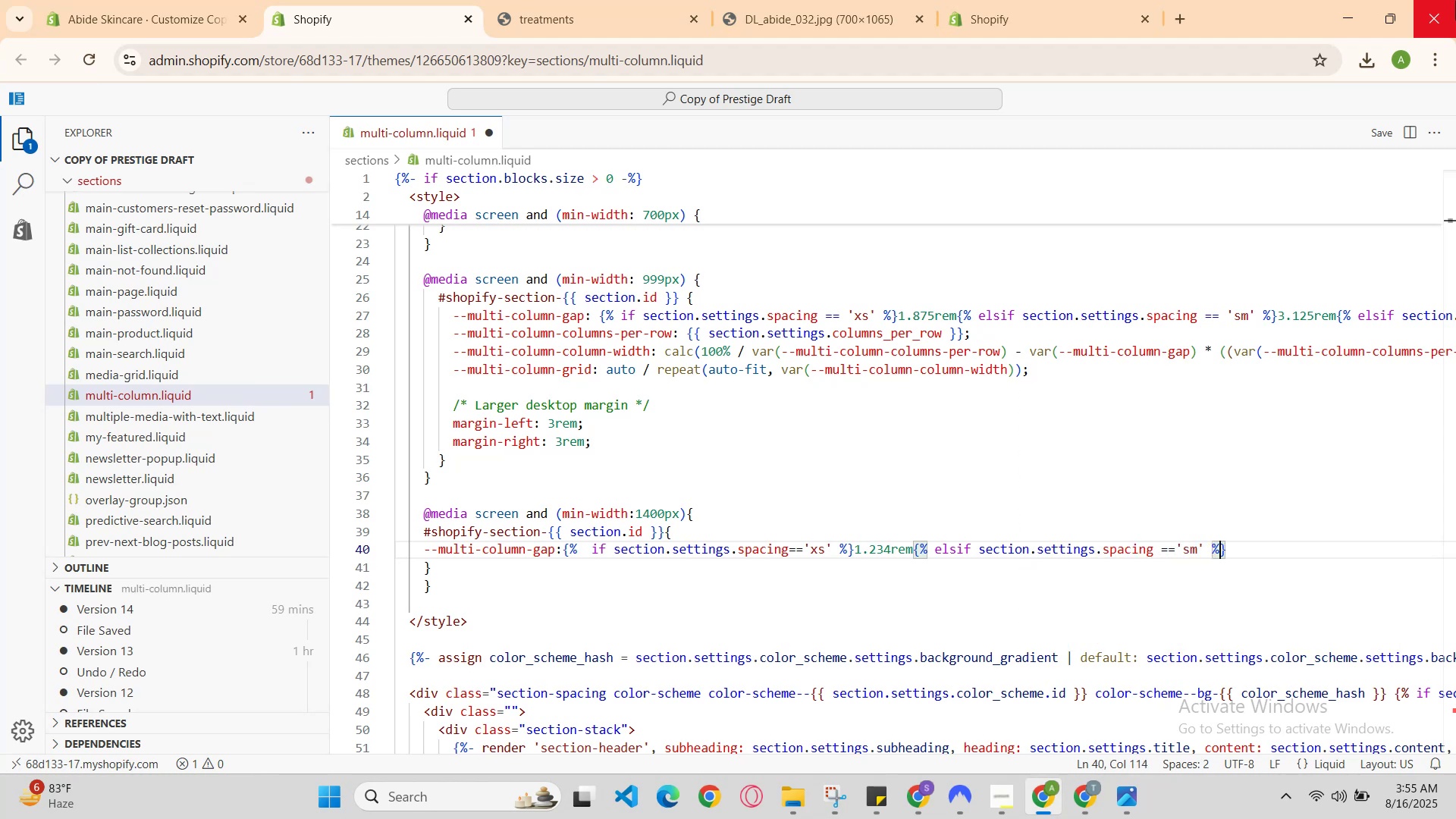 
key(ArrowRight)
 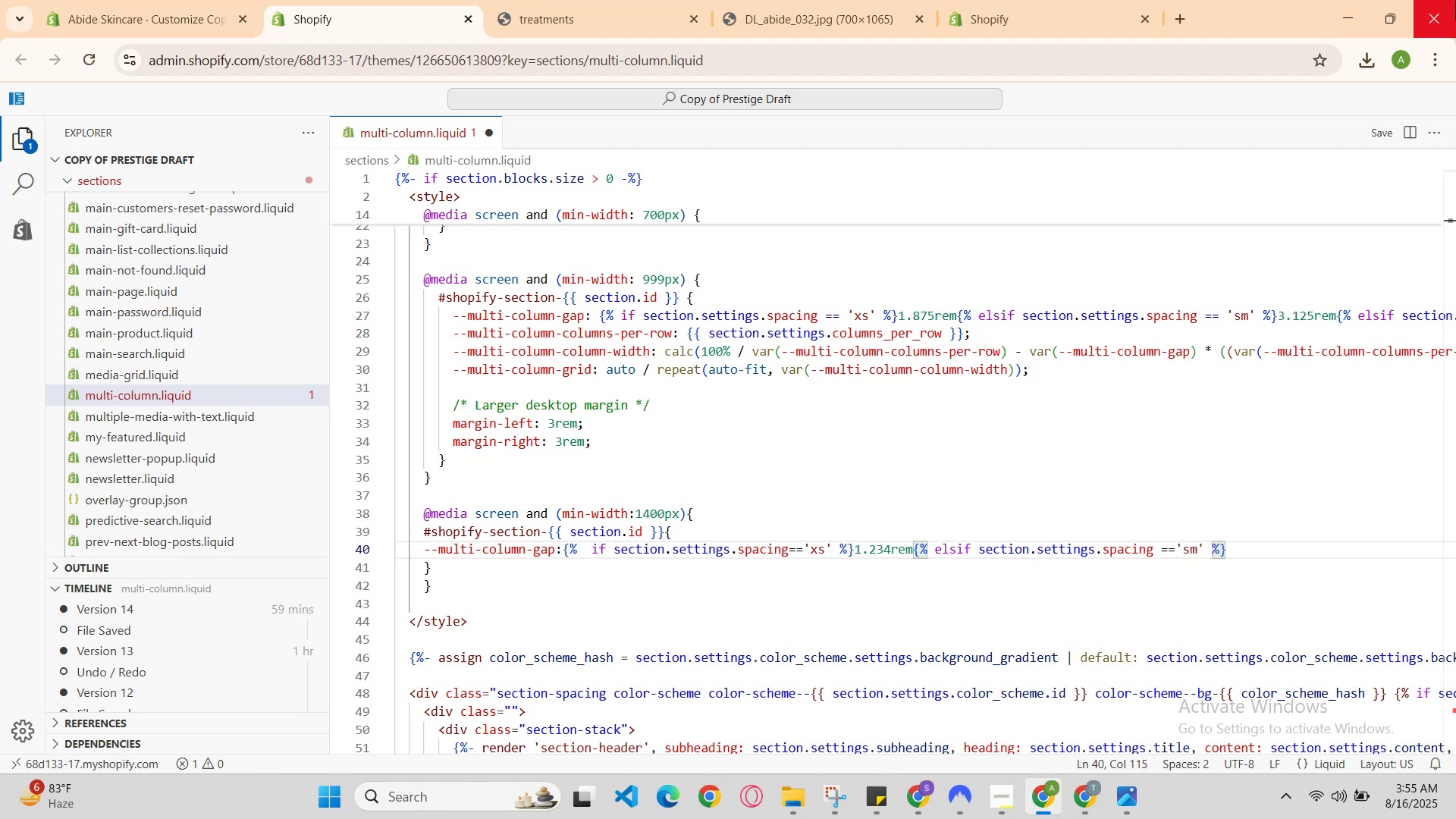 
type(4.232rem )
key(Backspace)
type({%esle )
key(Backspace)
key(Backspace)
key(Backspace)
key(Backspace)
type(les)
key(Backspace)
key(Backspace)
type(sif section )
key(Backspace)
 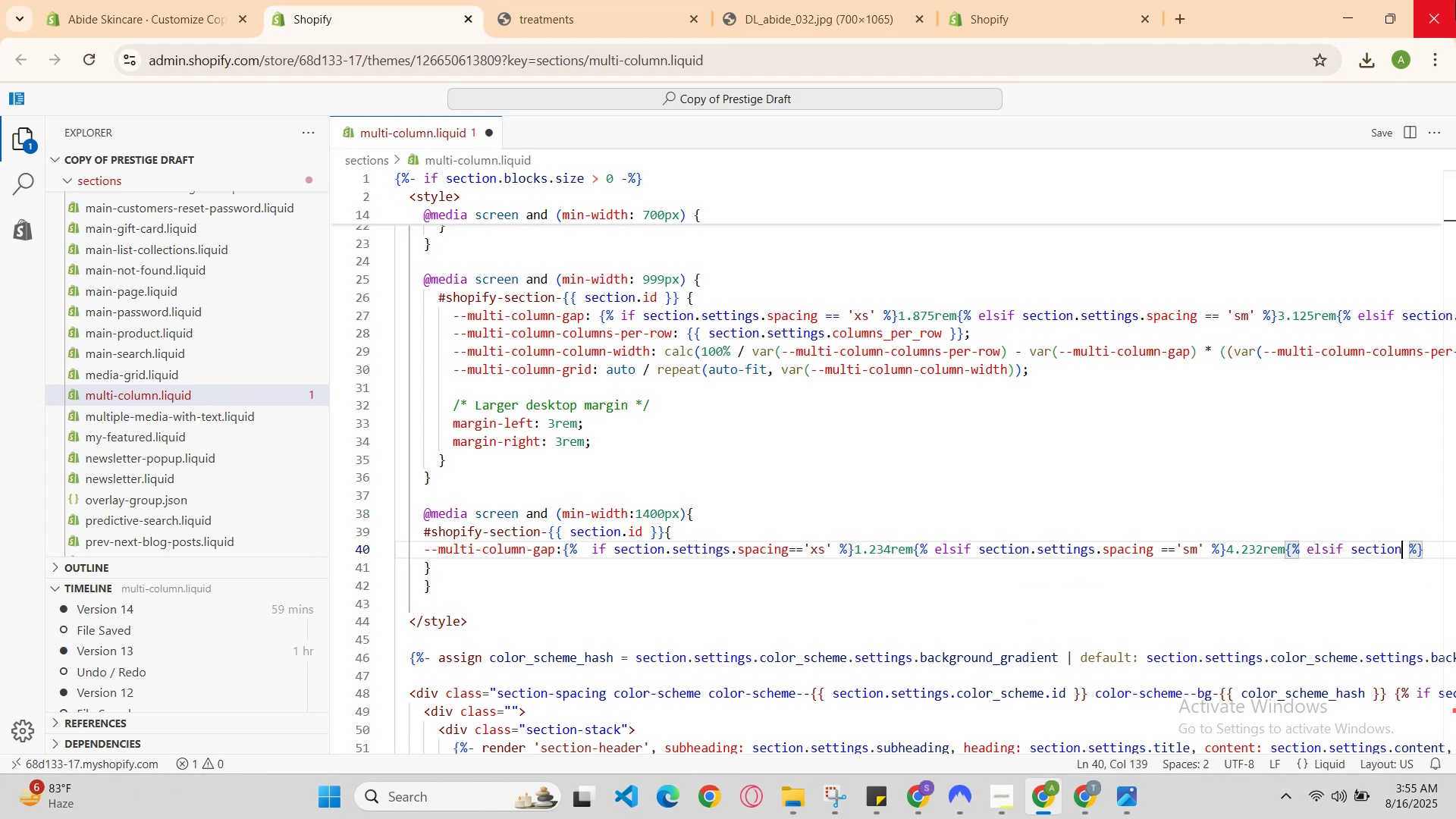 
left_click([1176, 428])
 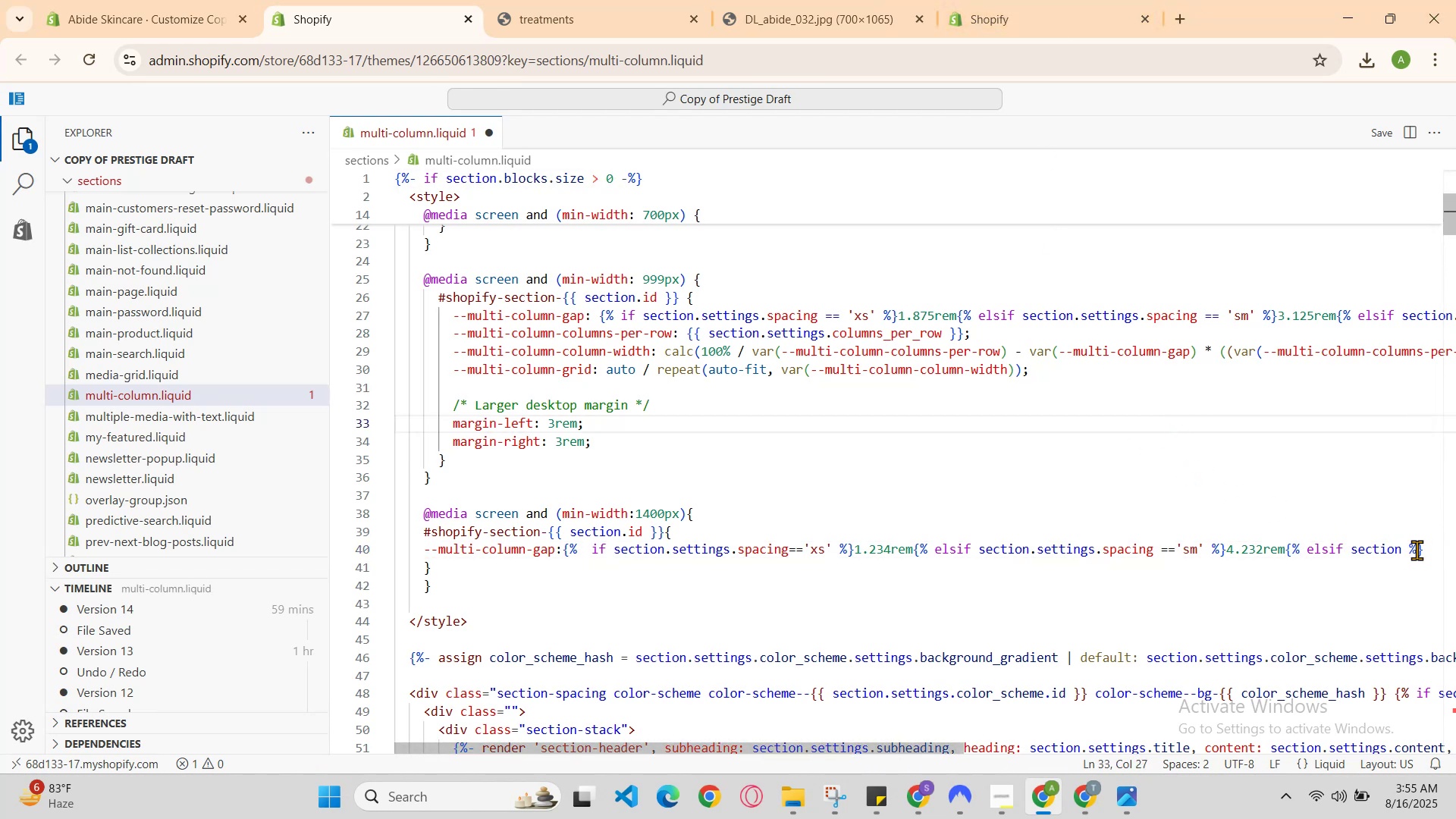 
left_click([1402, 551])
 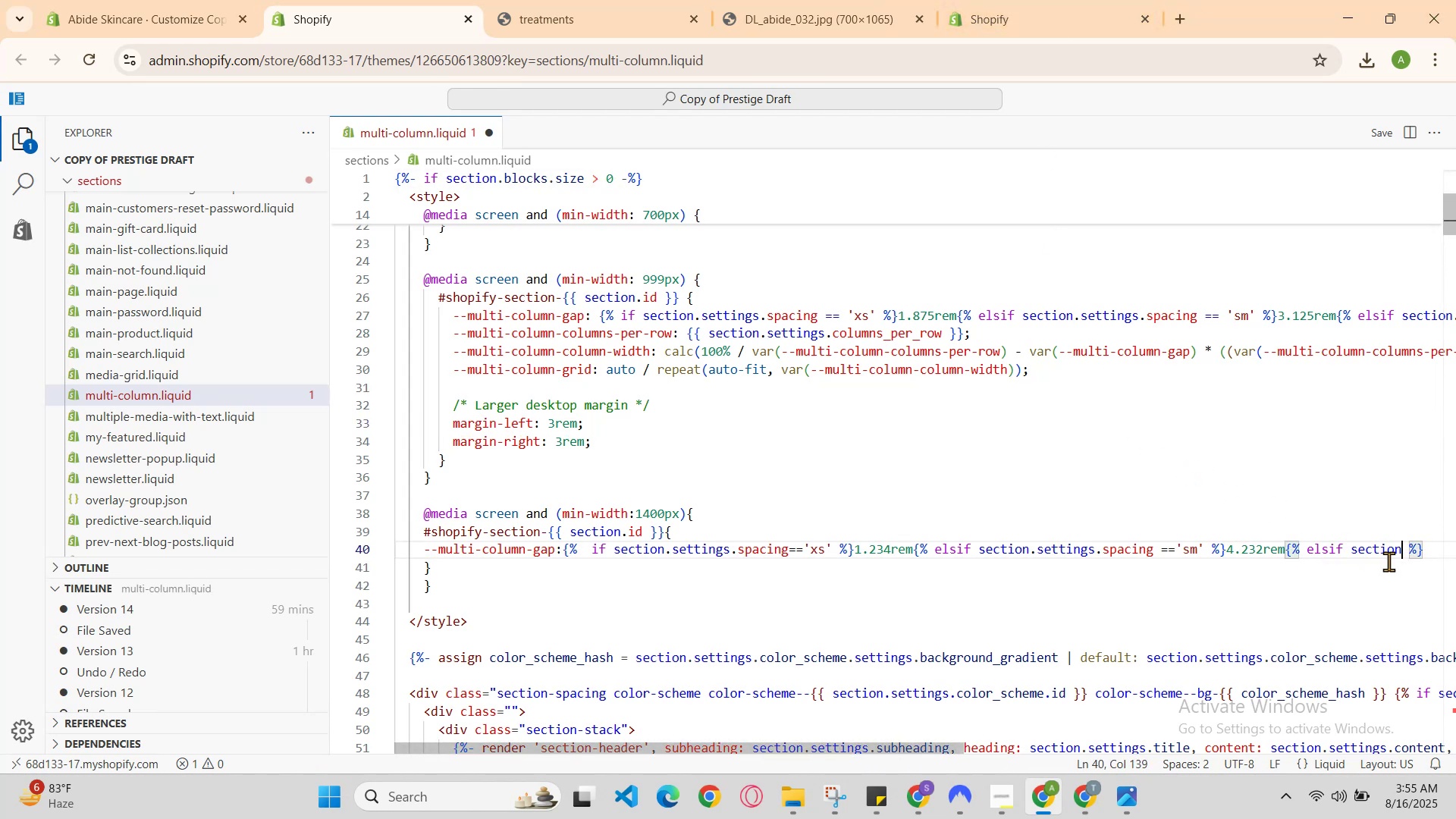 
left_click([1403, 561])
 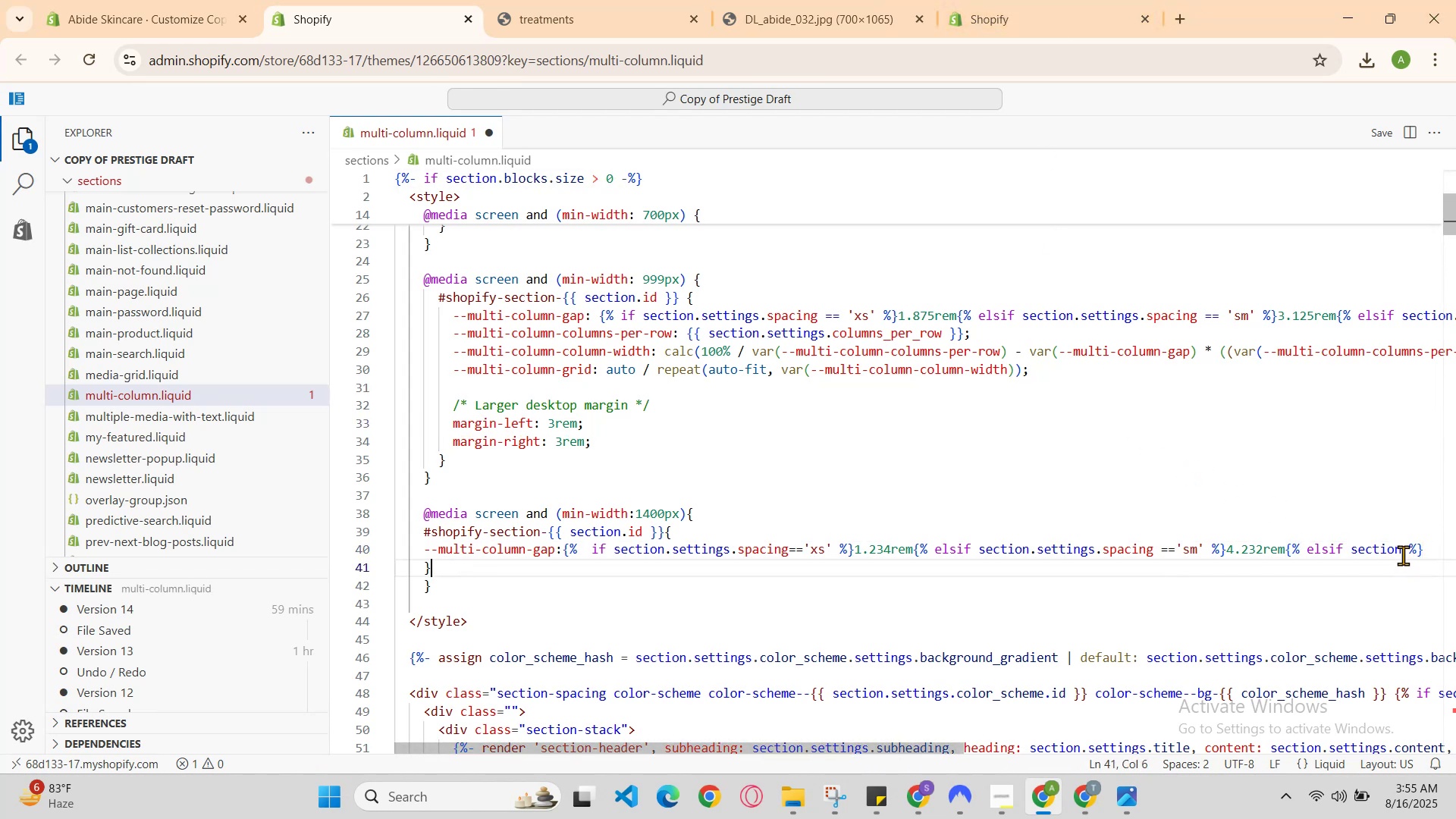 
left_click([1403, 553])
 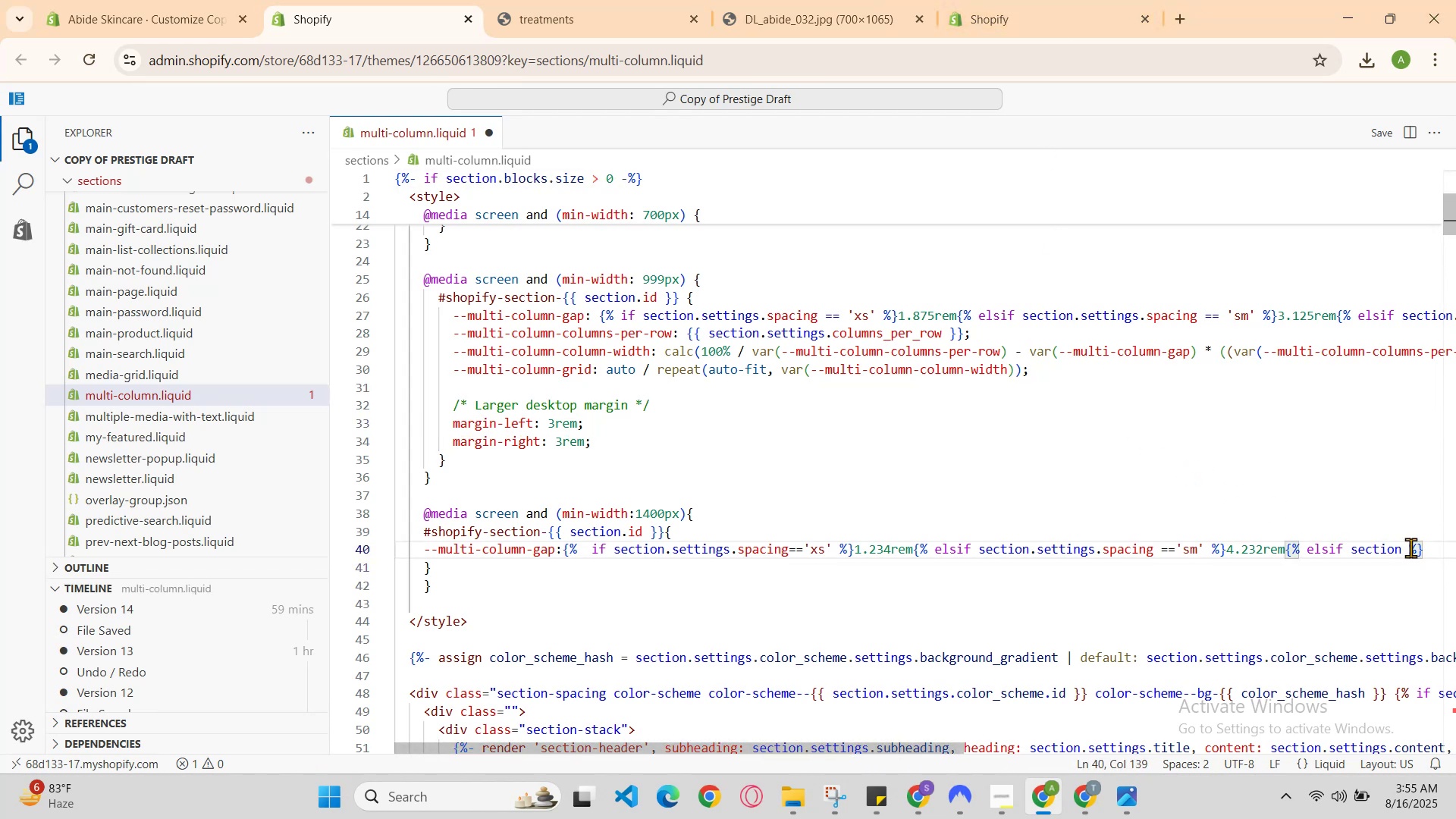 
key(ArrowRight)
 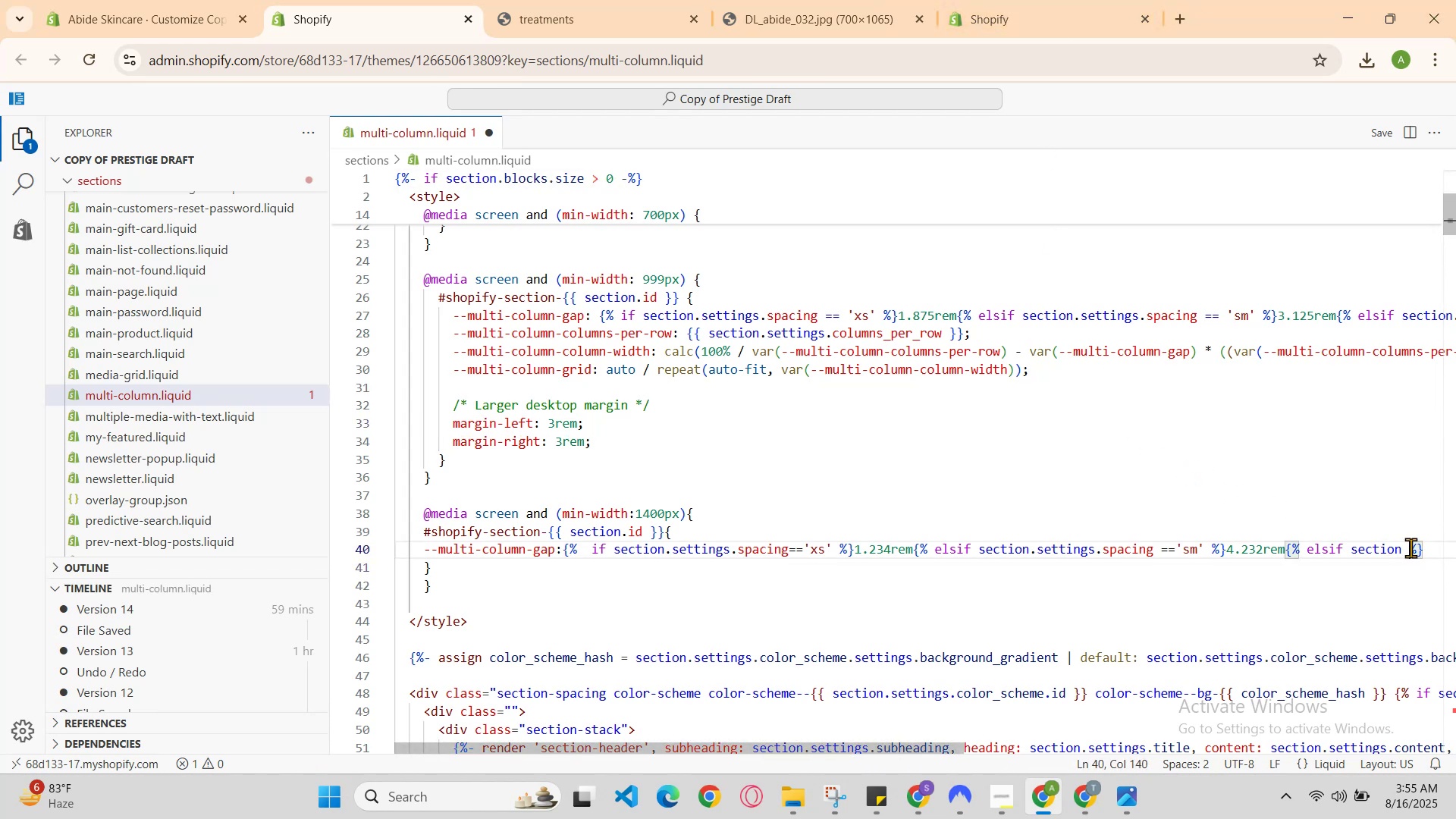 
hold_key(key=ArrowRight, duration=1.09)
 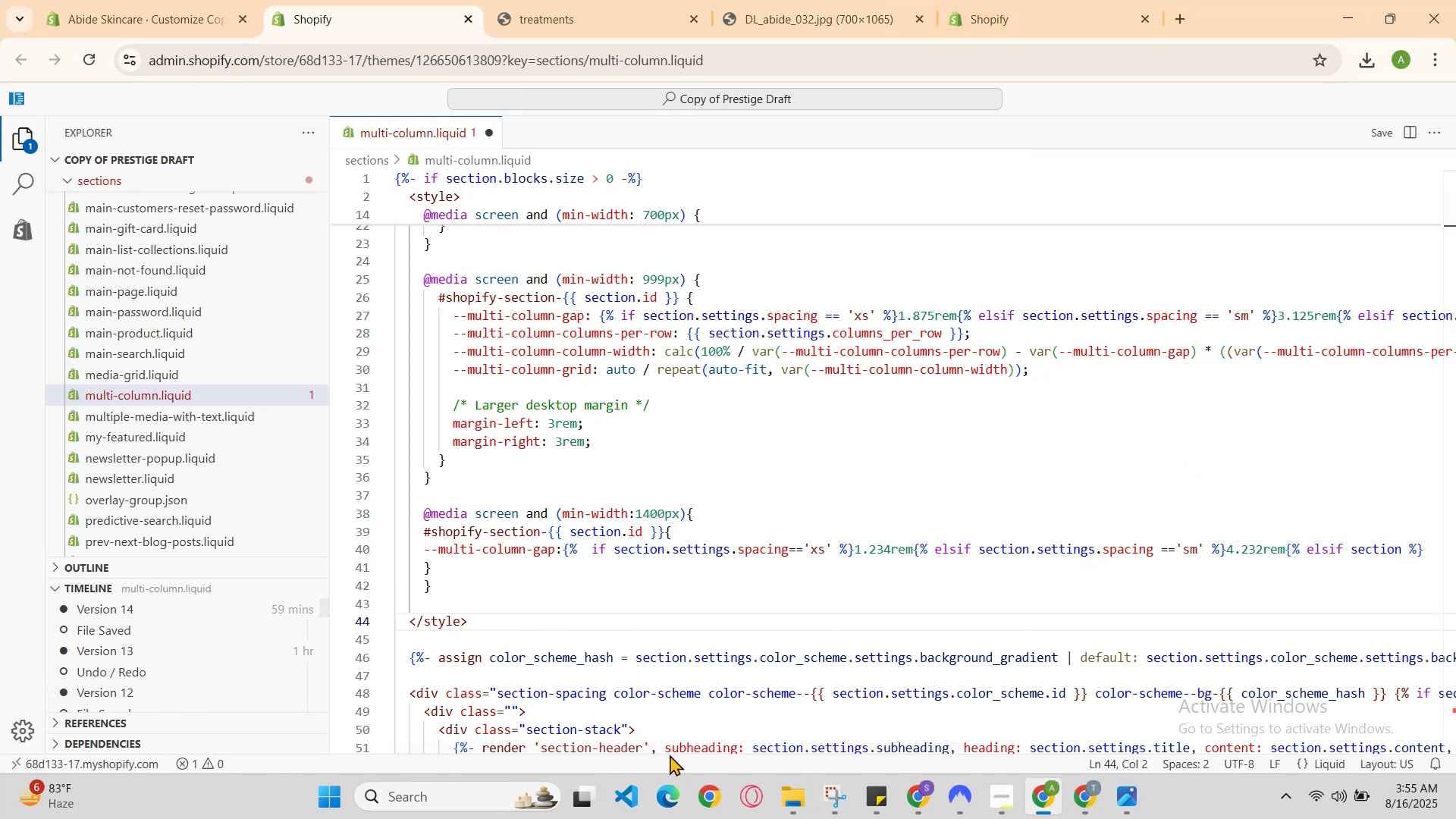 
left_click_drag(start_coordinate=[667, 748], to_coordinate=[912, 751])
 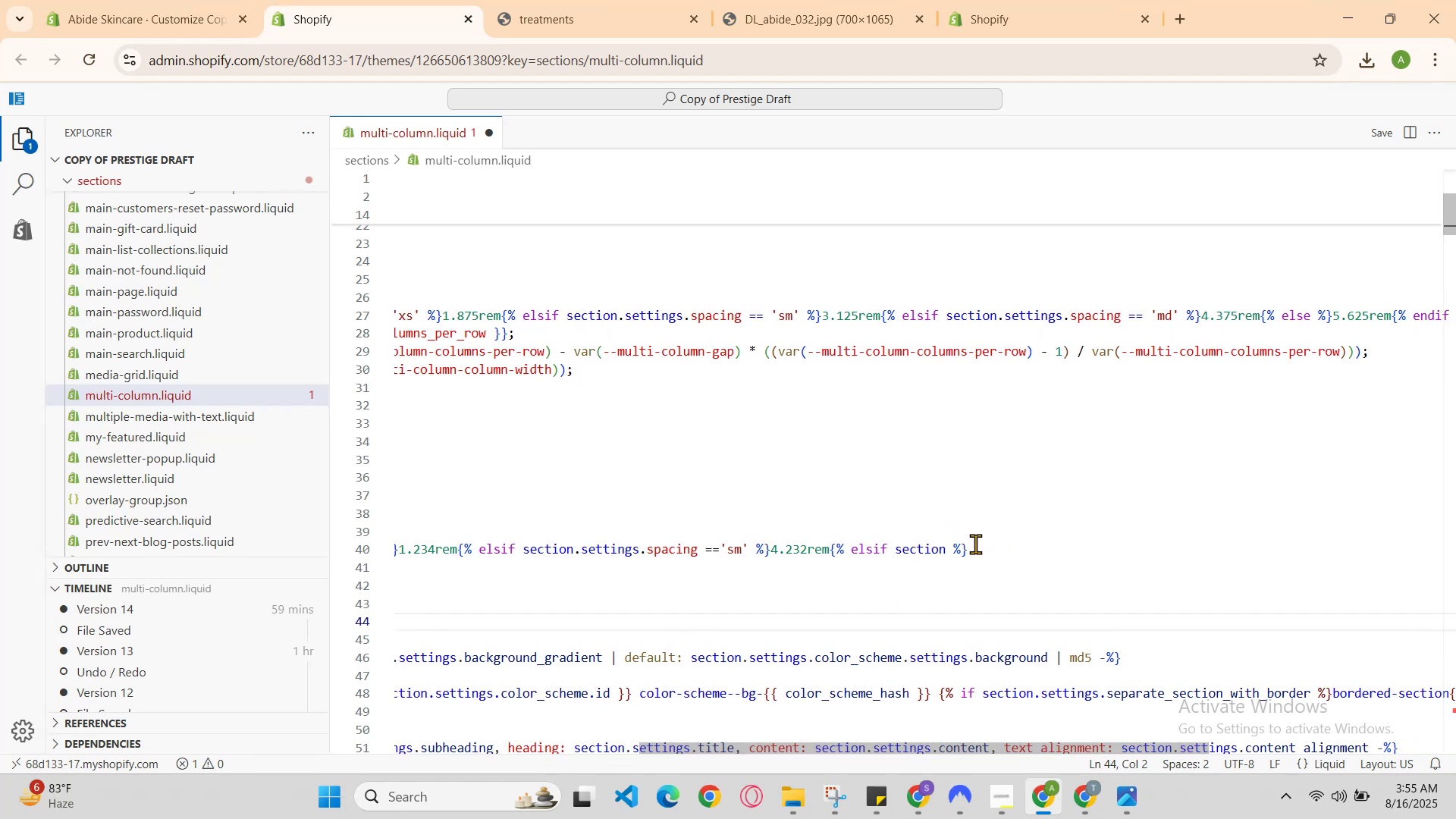 
left_click([975, 549])
 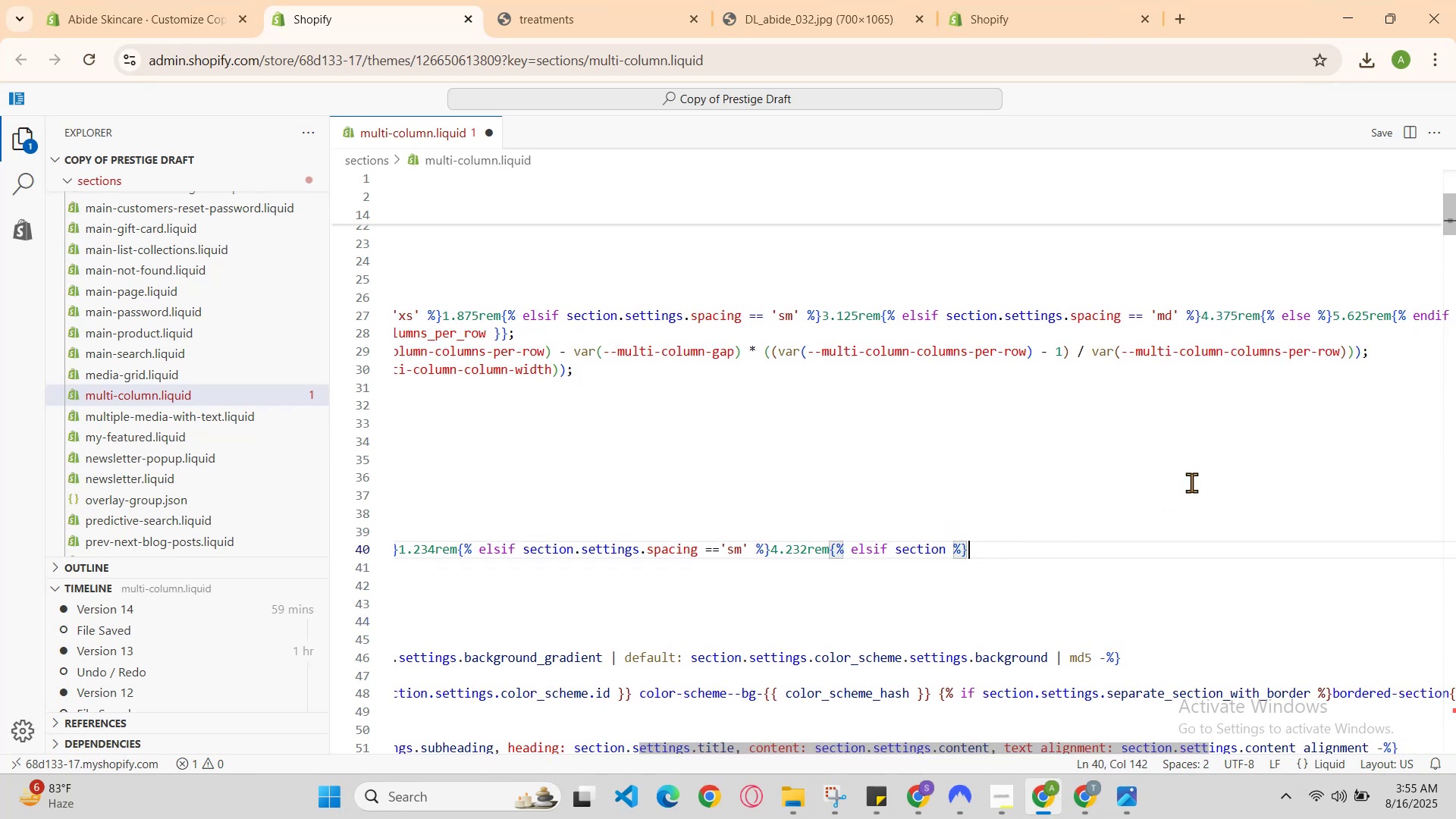 
key(ArrowLeft)
 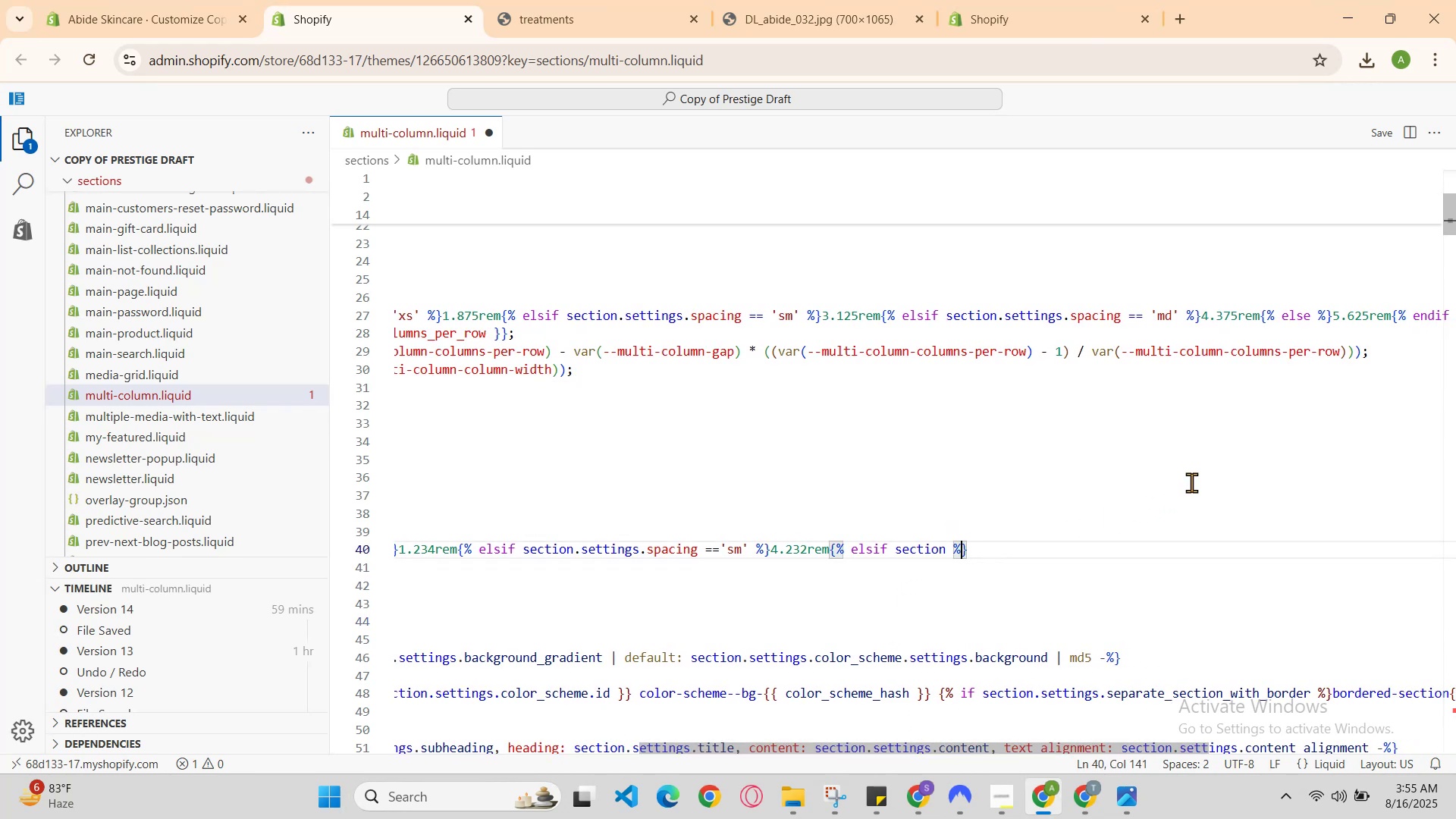 
key(ArrowLeft)
 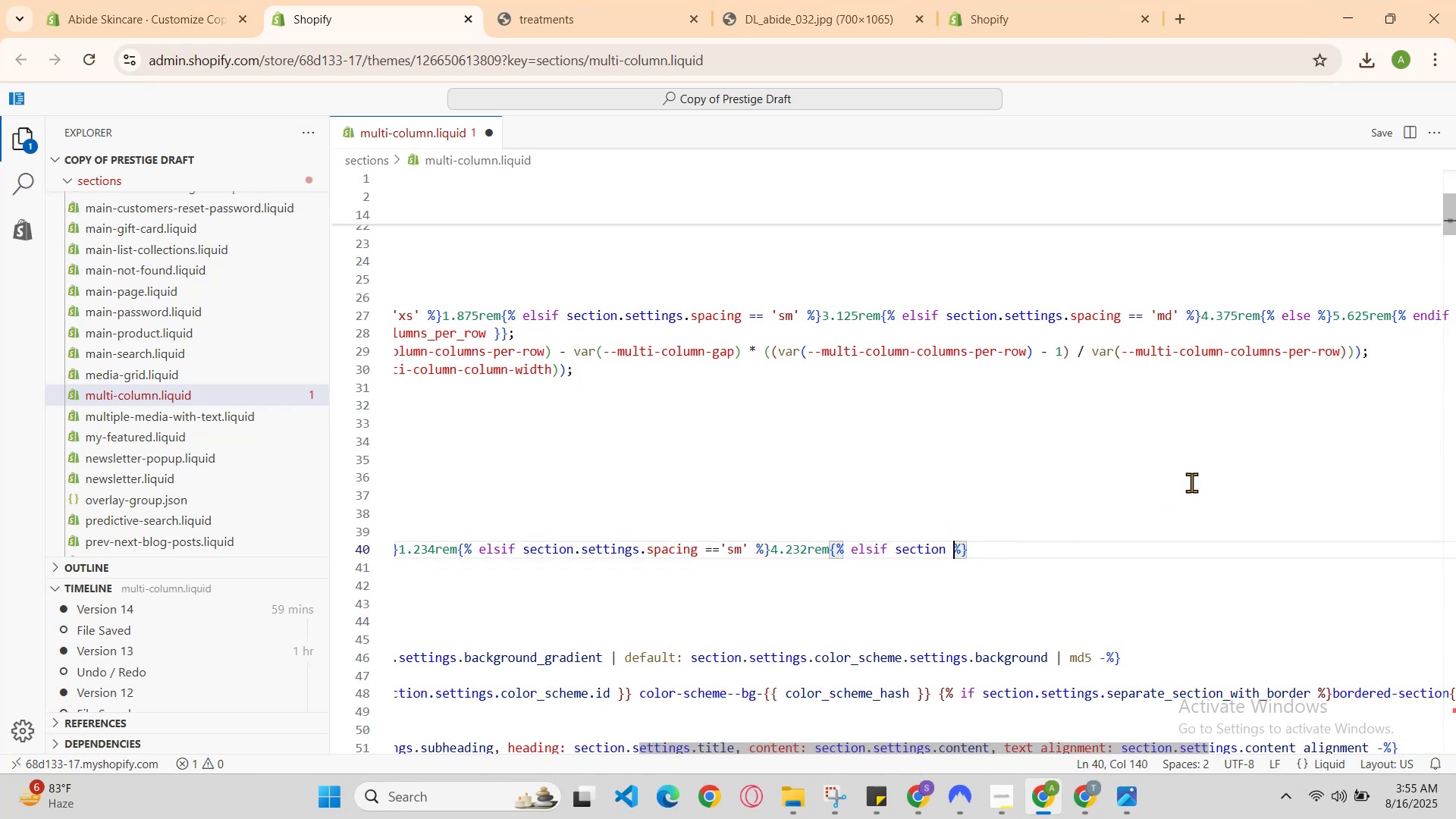 
key(ArrowLeft)
 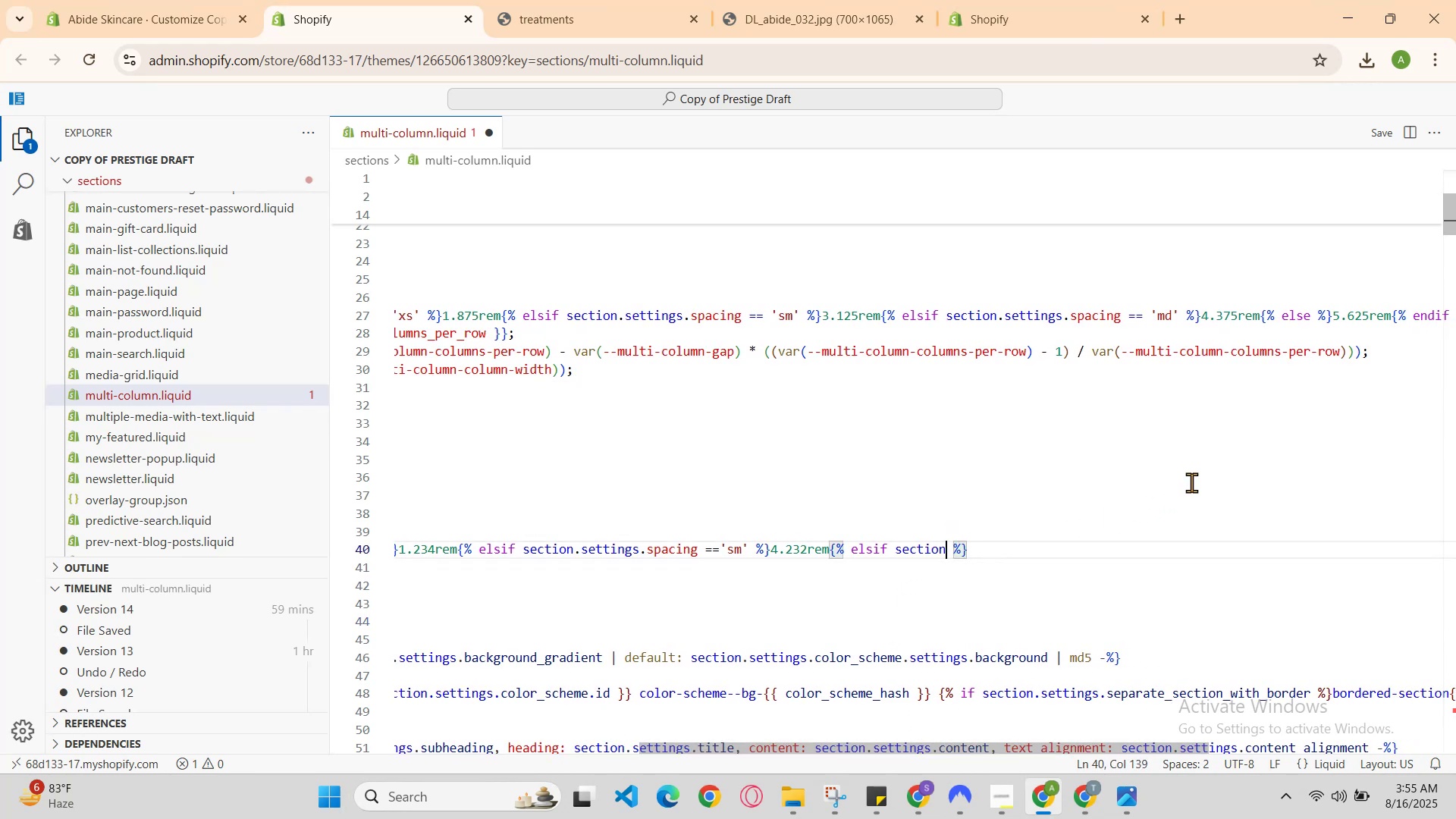 
key(ArrowLeft)
 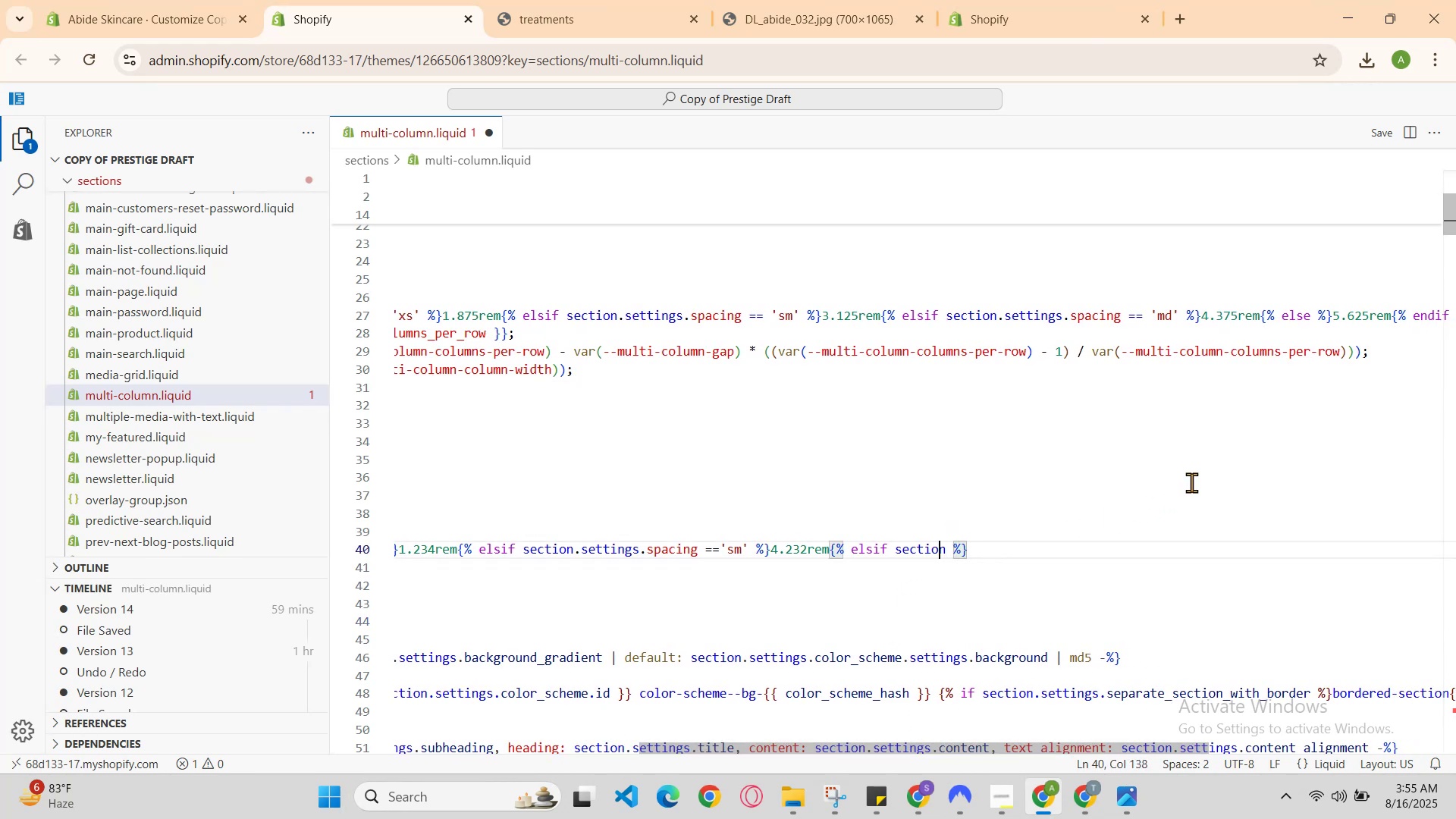 
key(ArrowRight)
 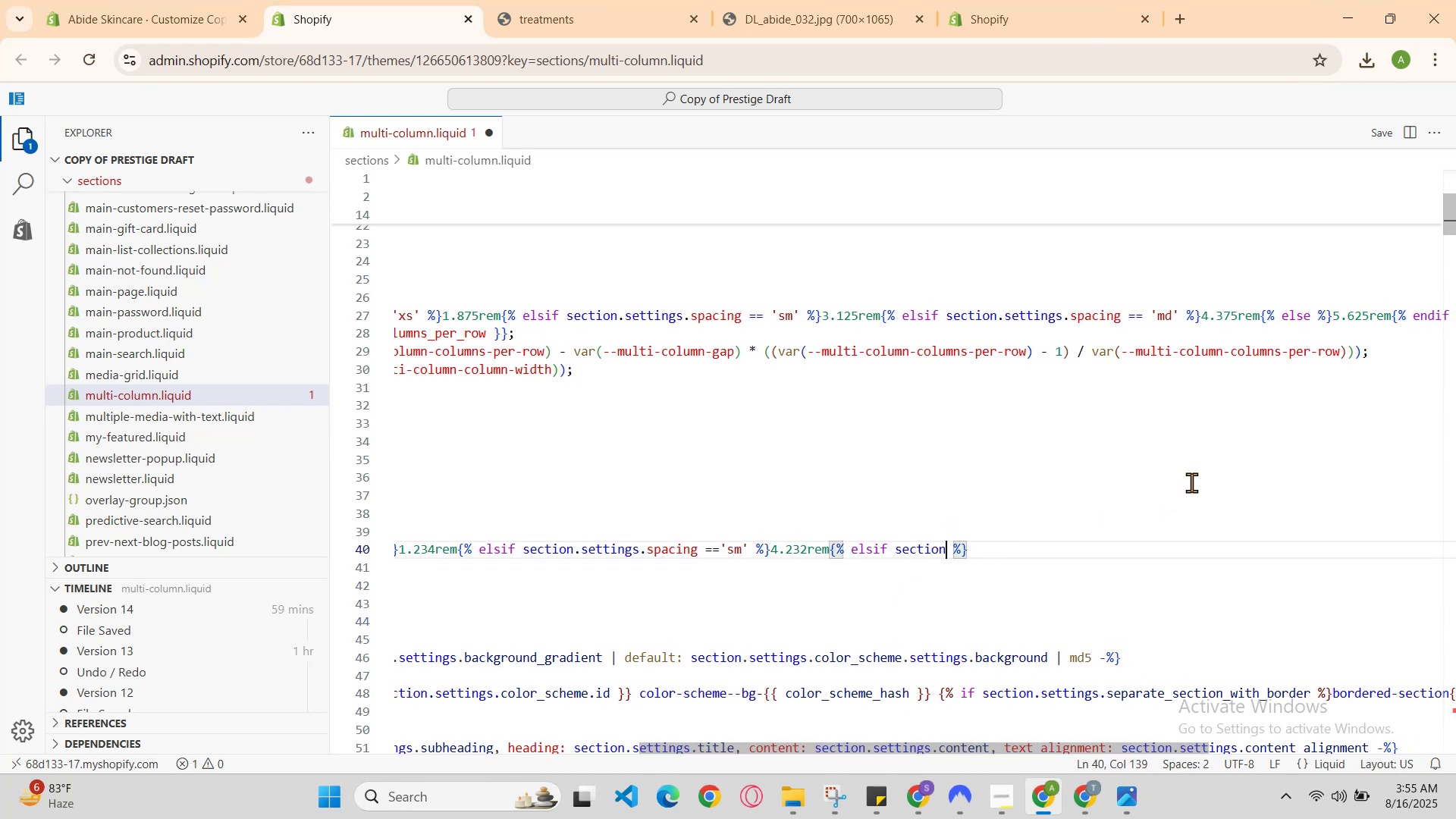 
key(ArrowRight)
 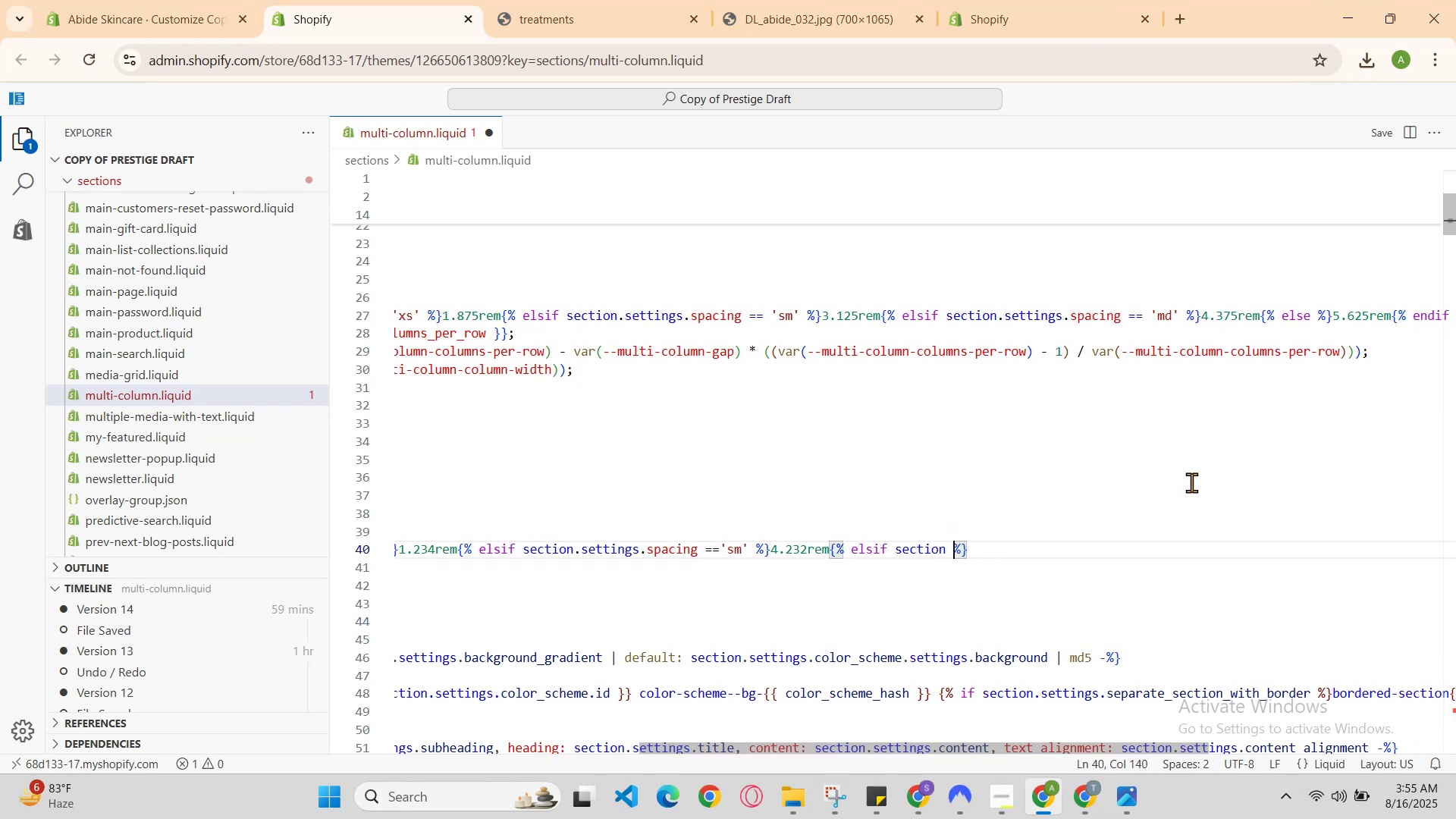 
key(ArrowRight)
 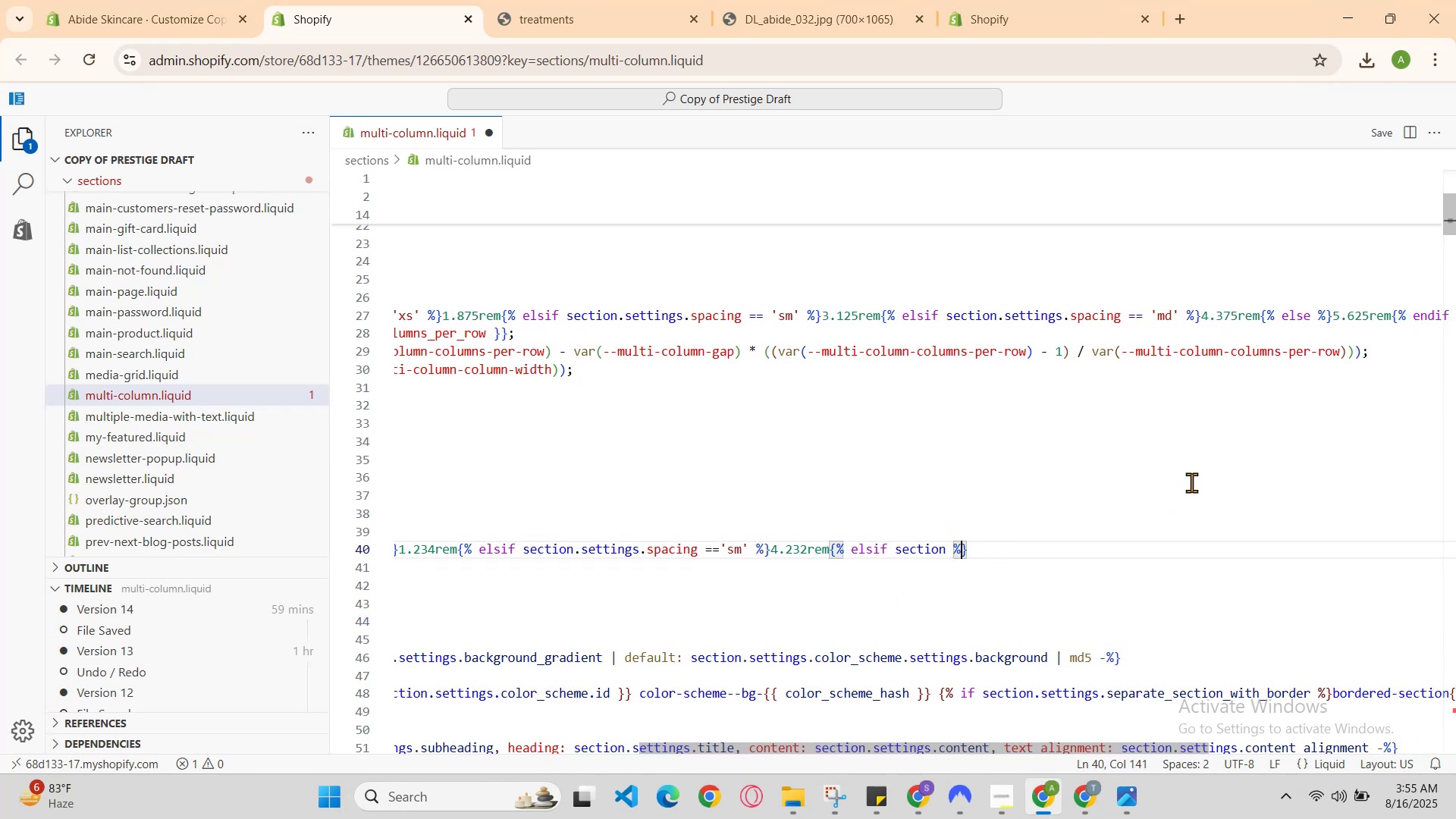 
key(ArrowLeft)
 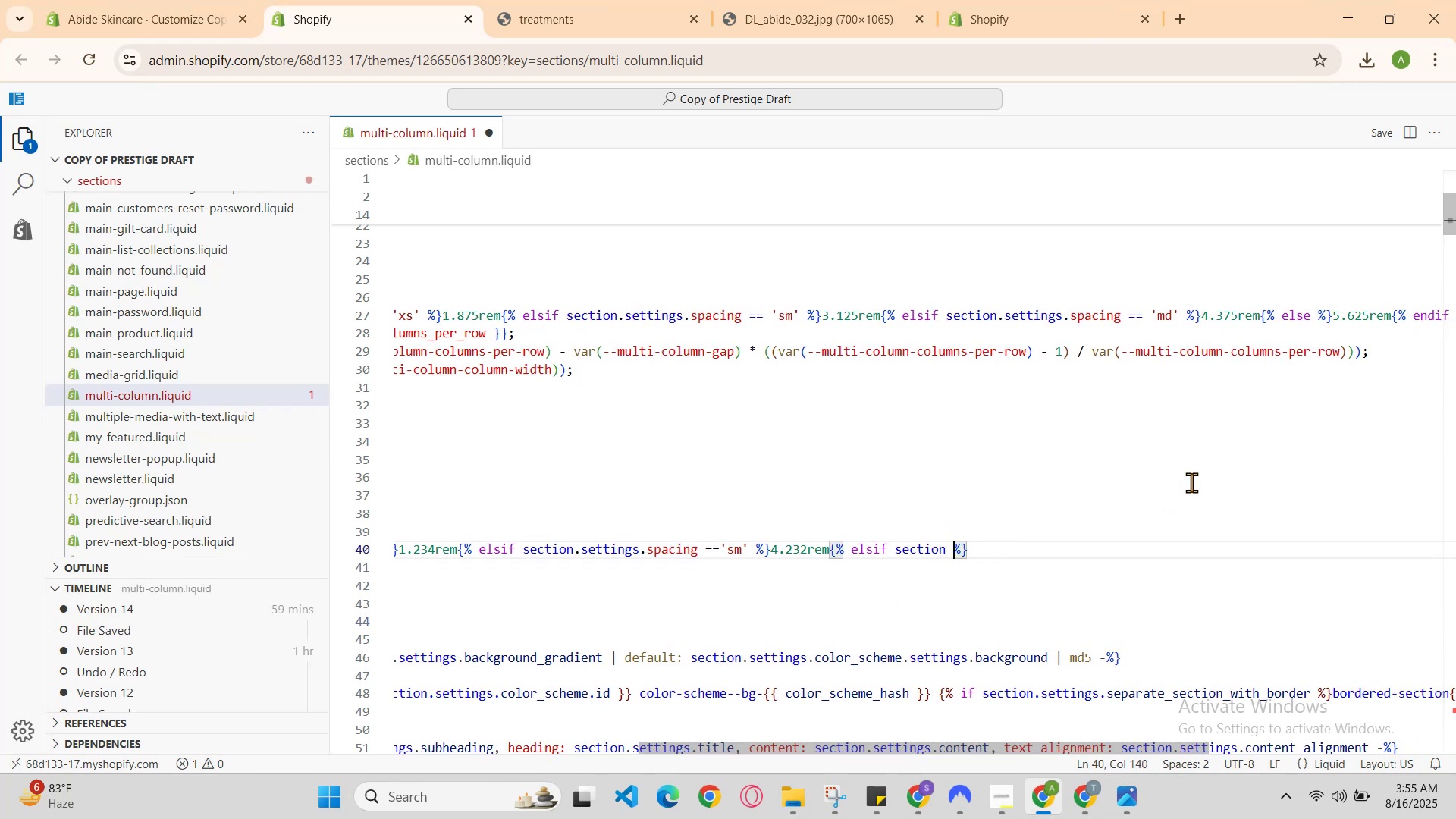 
key(ArrowRight)
 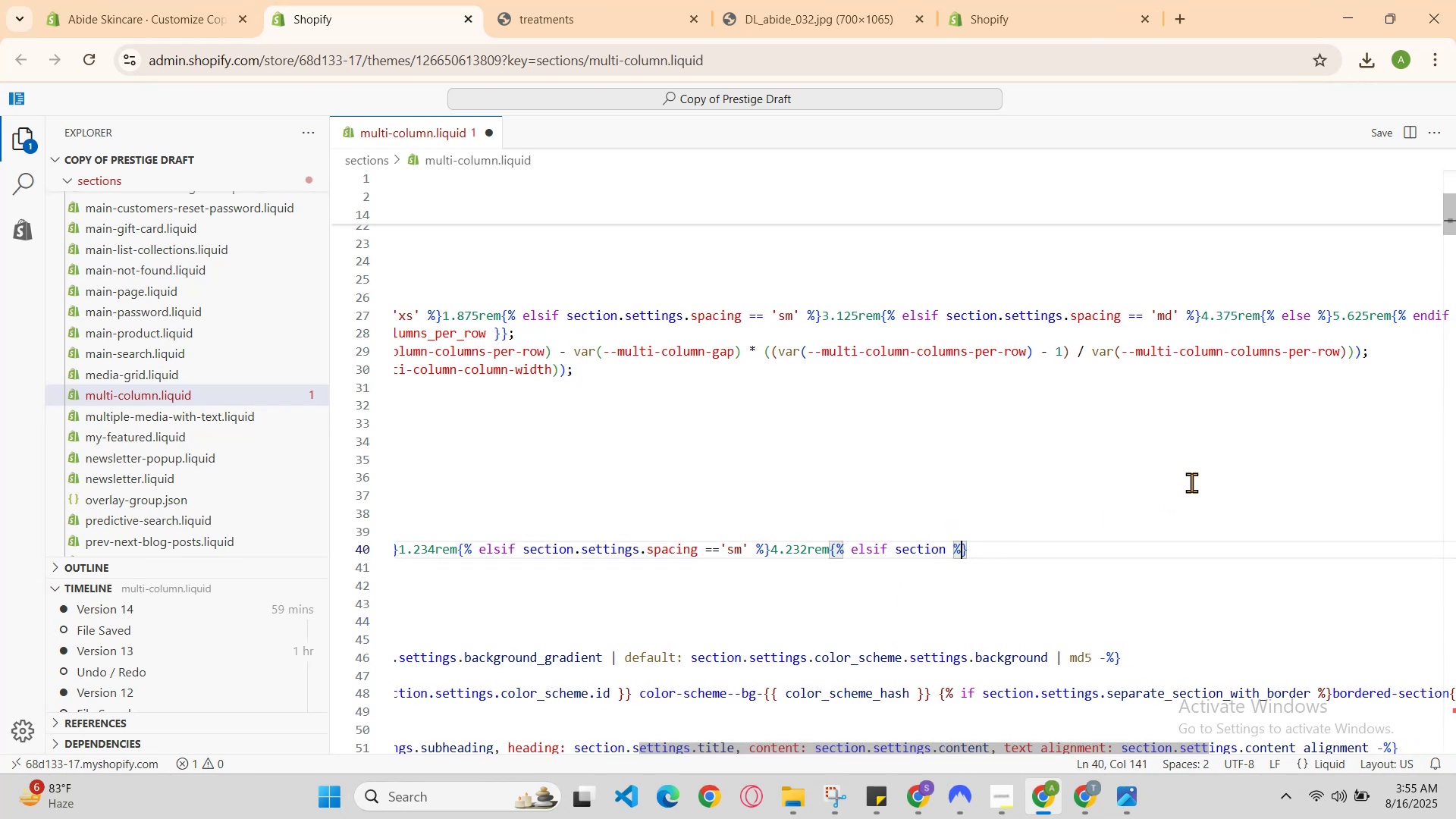 
key(ArrowRight)
 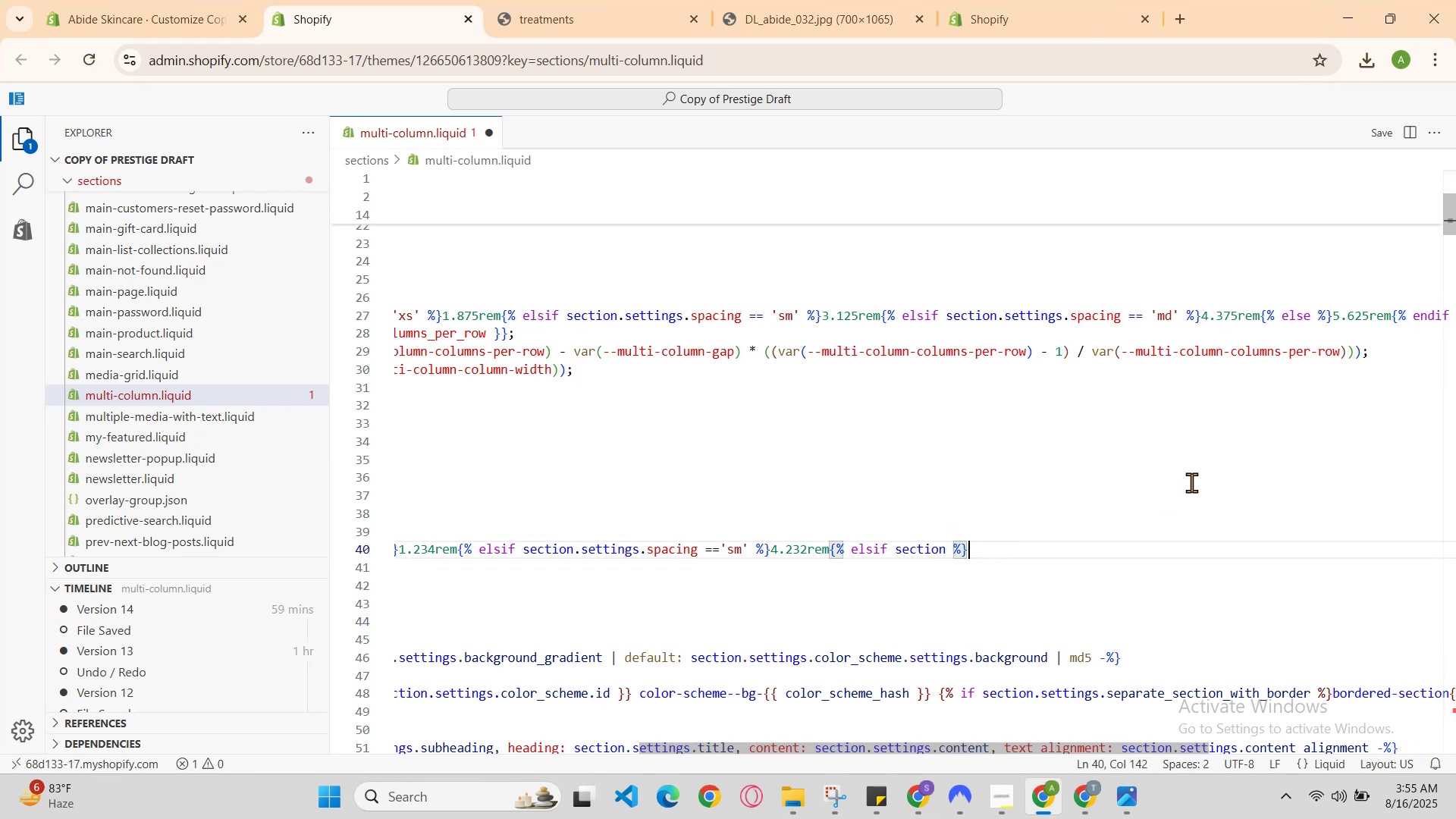 
key(ArrowLeft)
 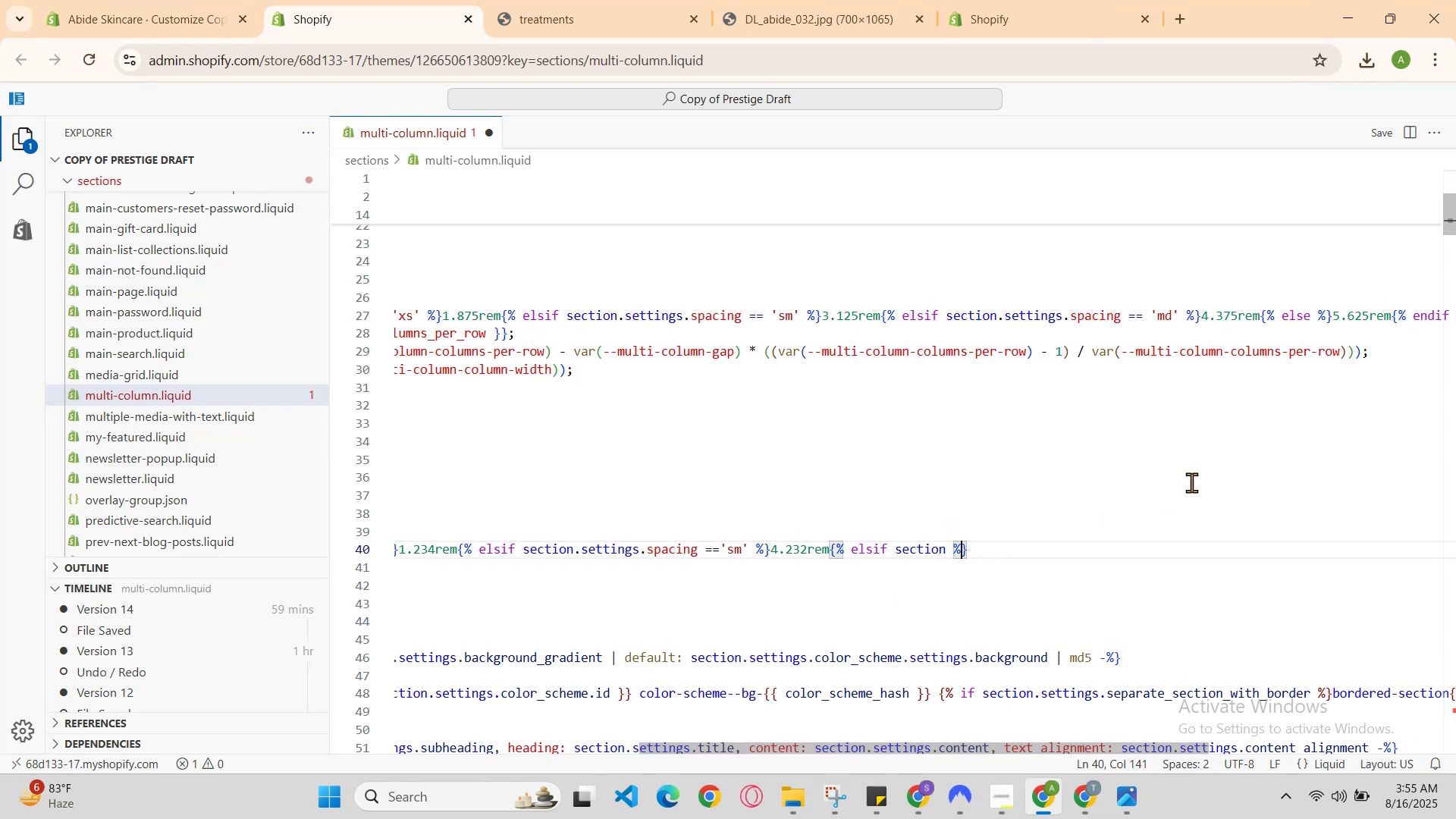 
key(ArrowLeft)
 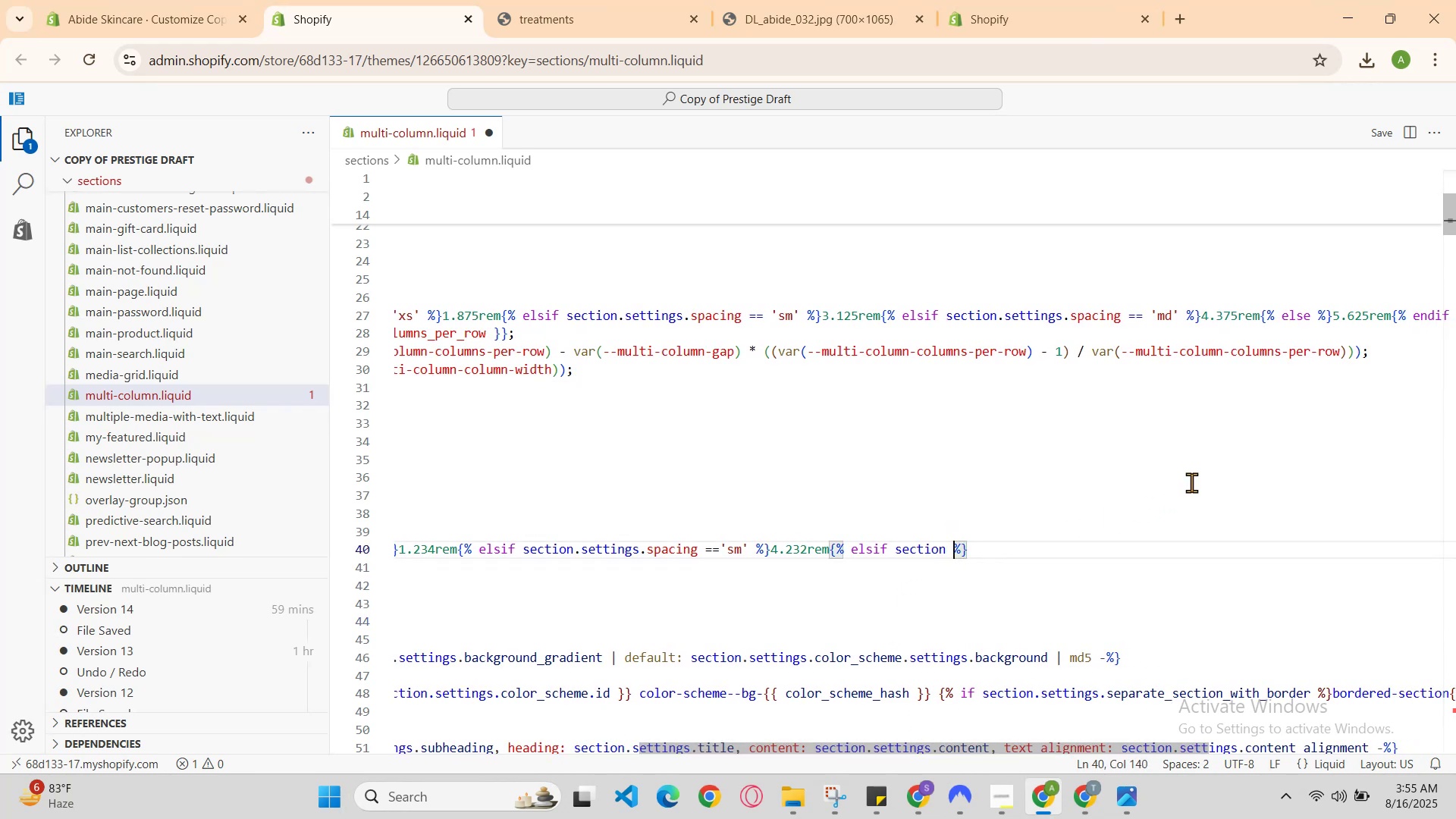 
key(ArrowLeft)
 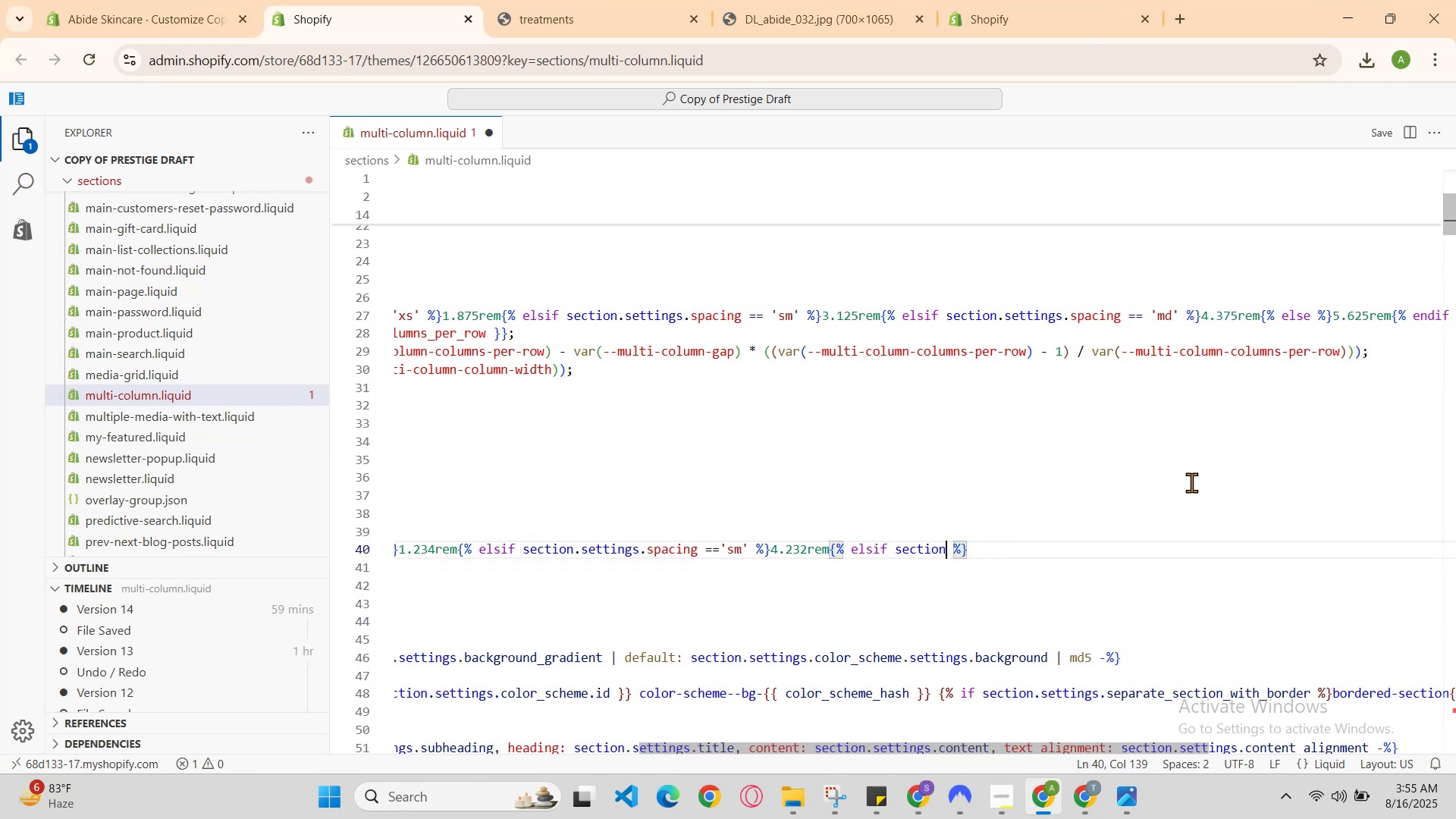 
key(ArrowLeft)
 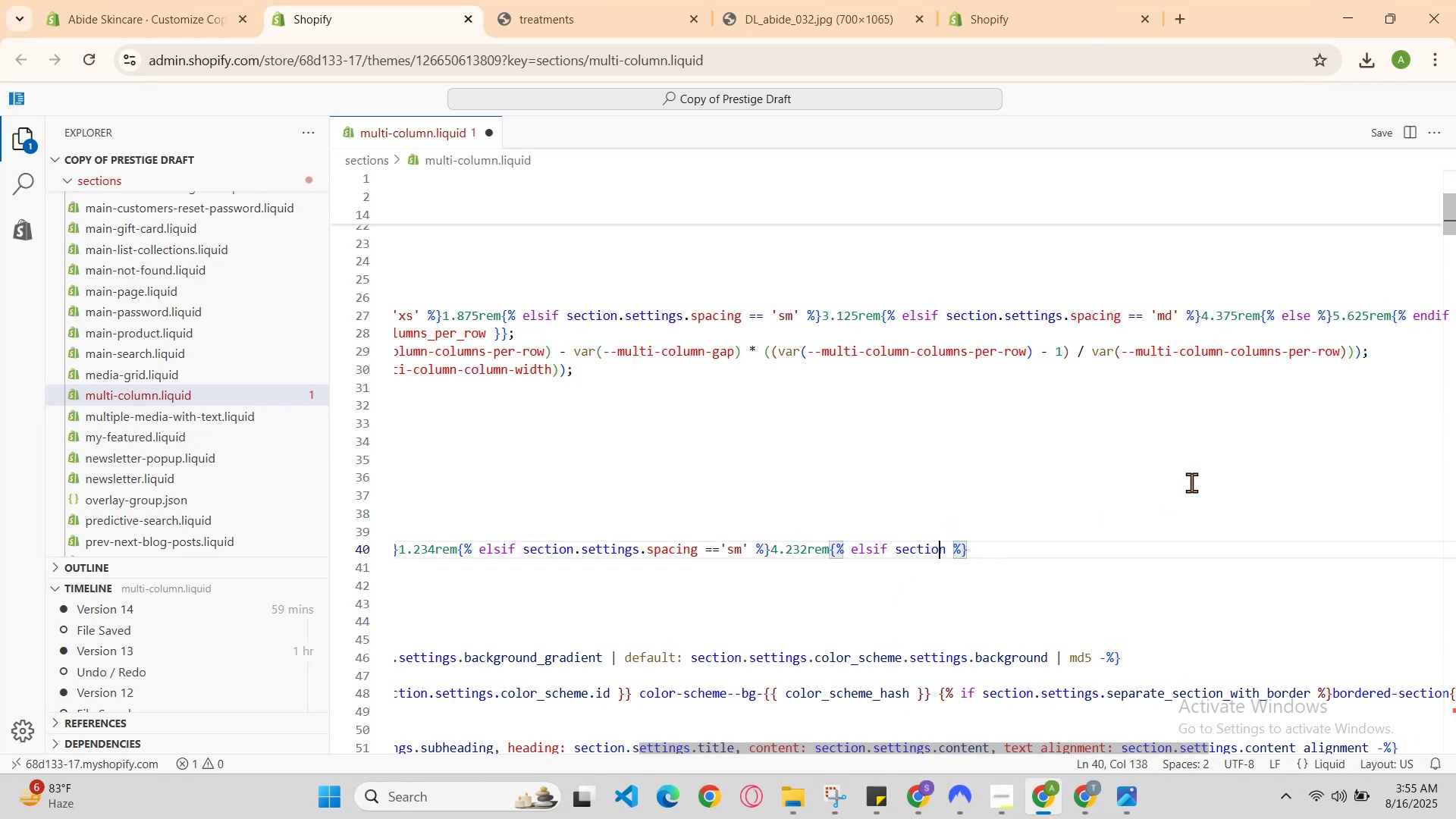 
key(ArrowLeft)
 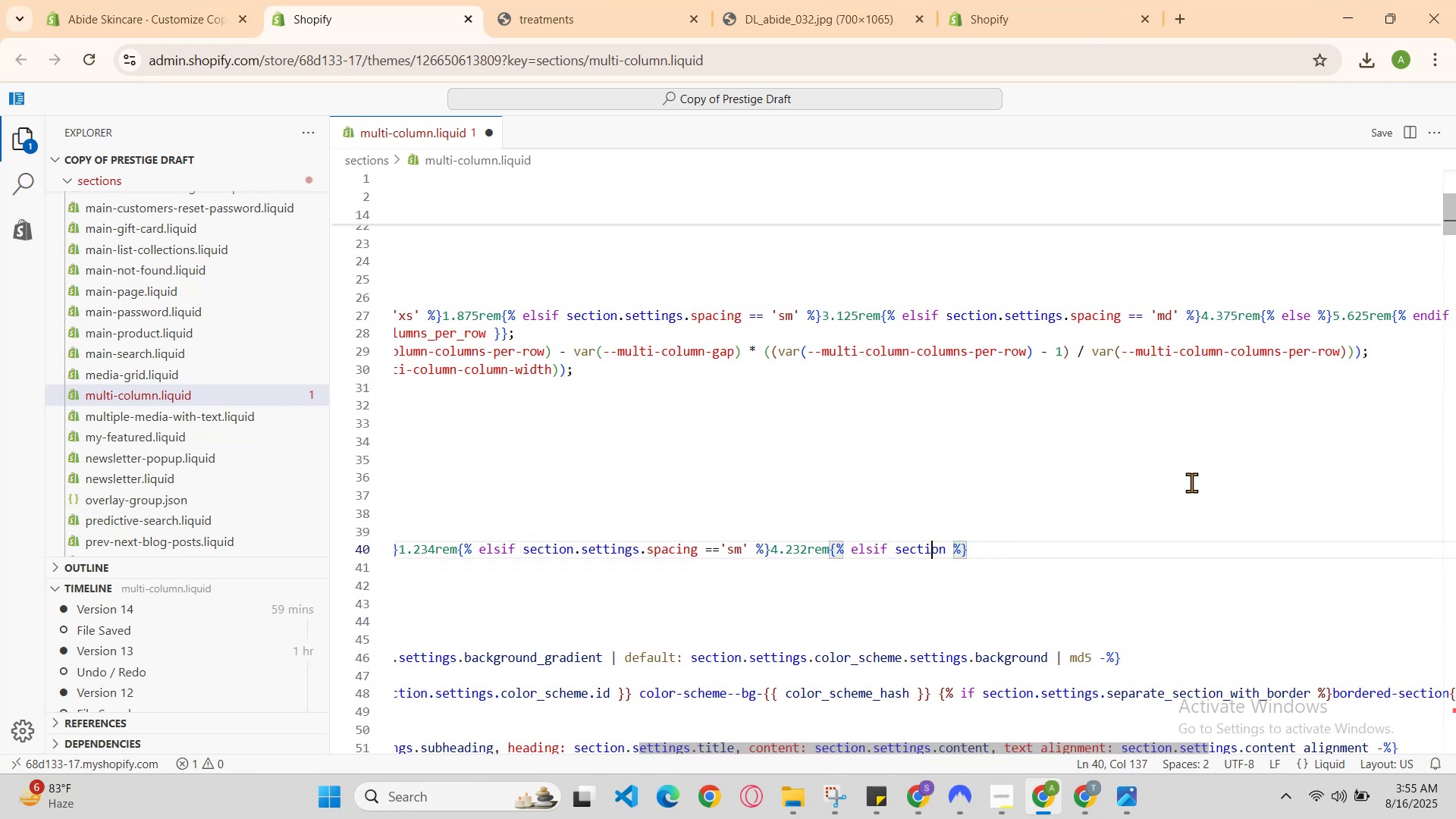 
key(ArrowRight)
 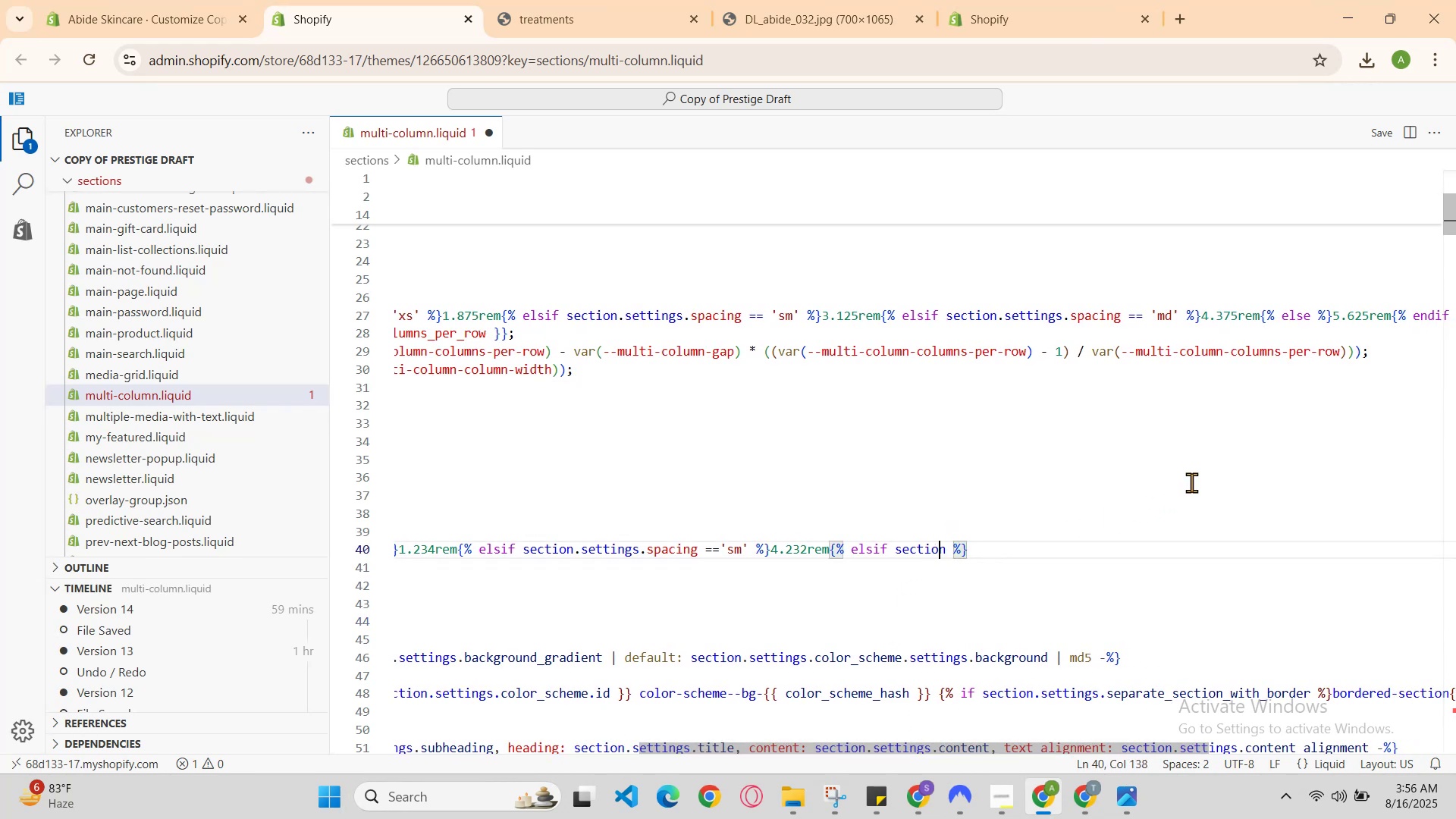 
key(ArrowRight)
 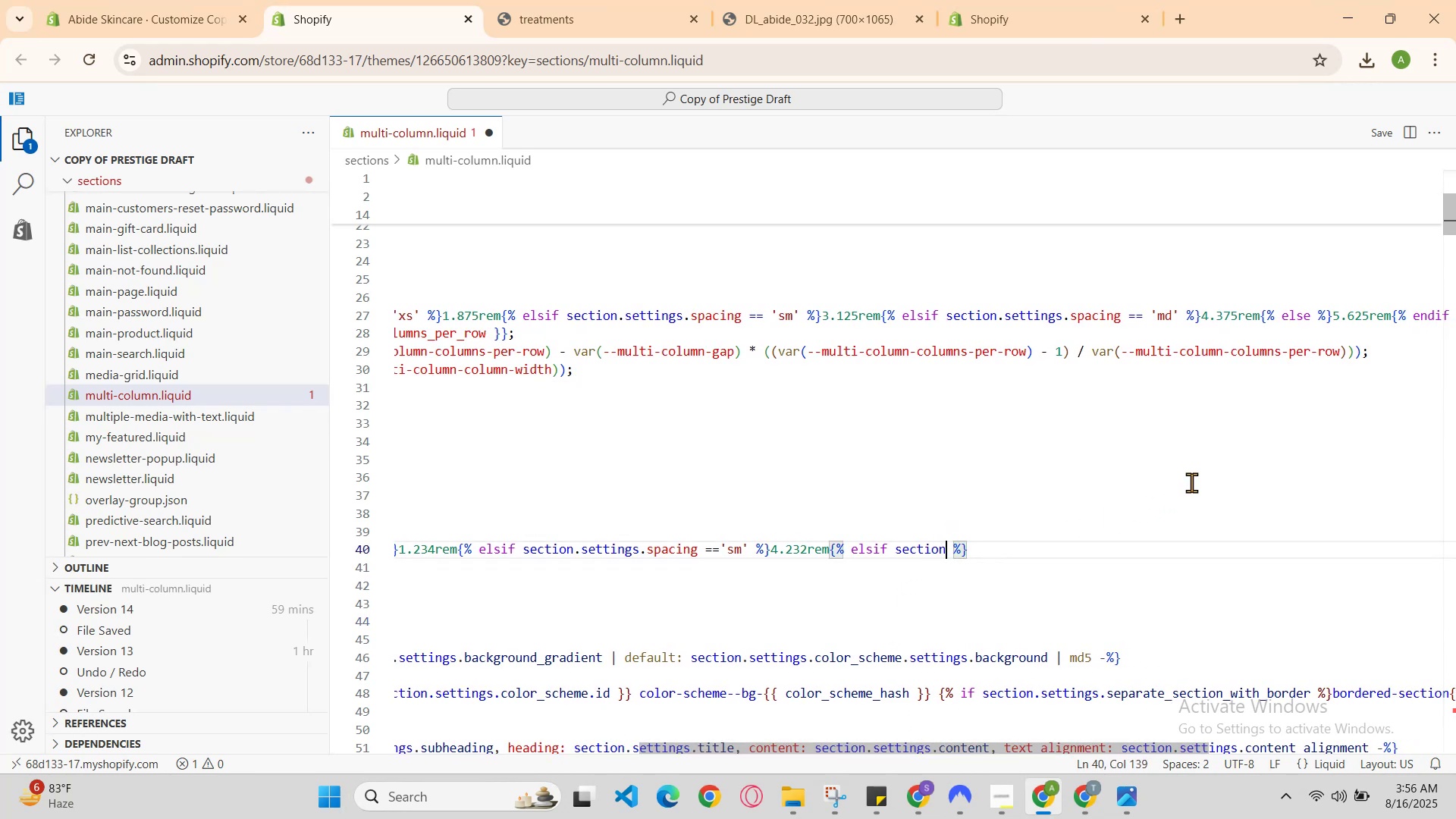 
key(ArrowRight)
 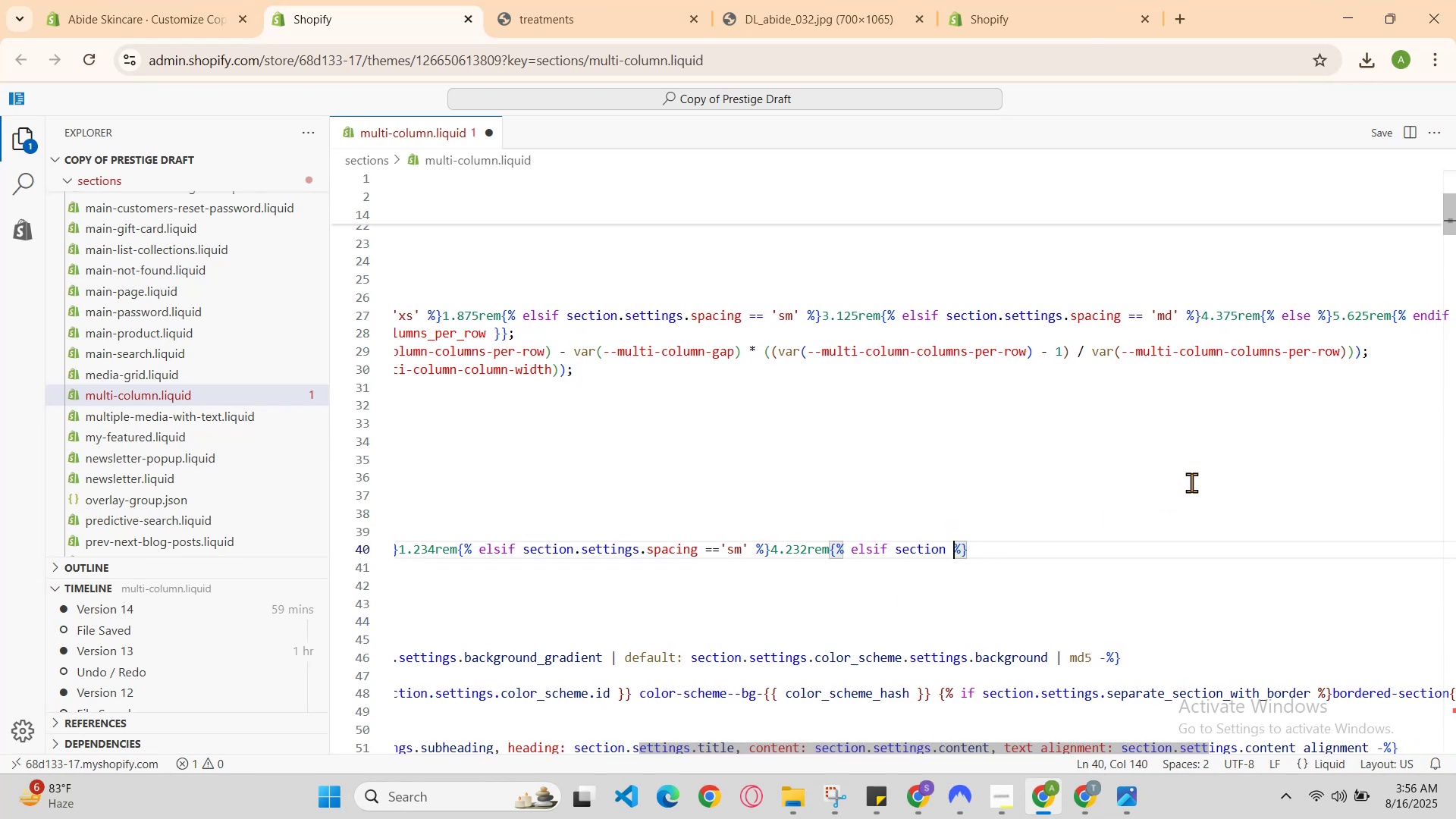 
key(ArrowRight)
 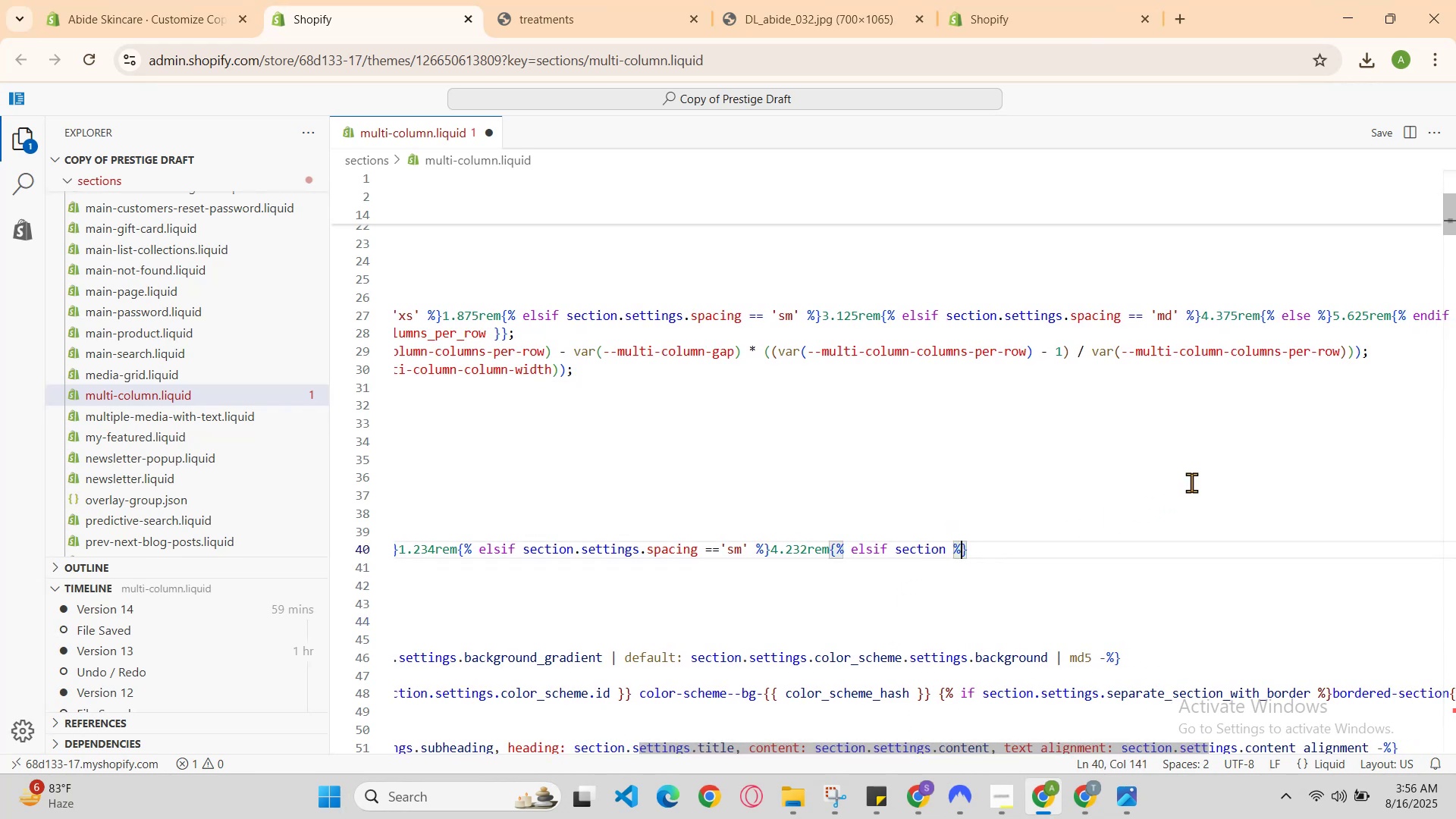 
key(ArrowRight)
 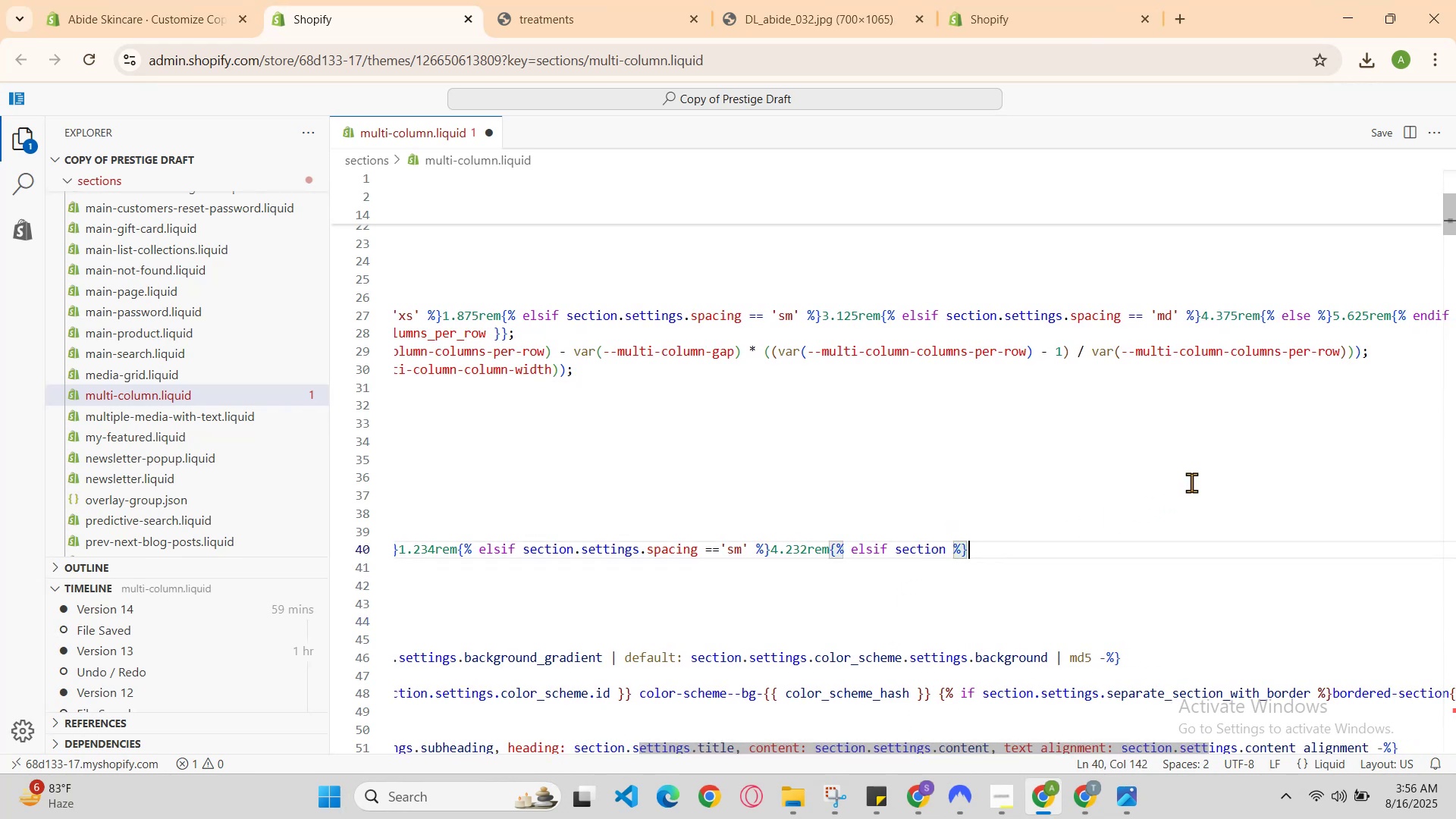 
key(ArrowLeft)
 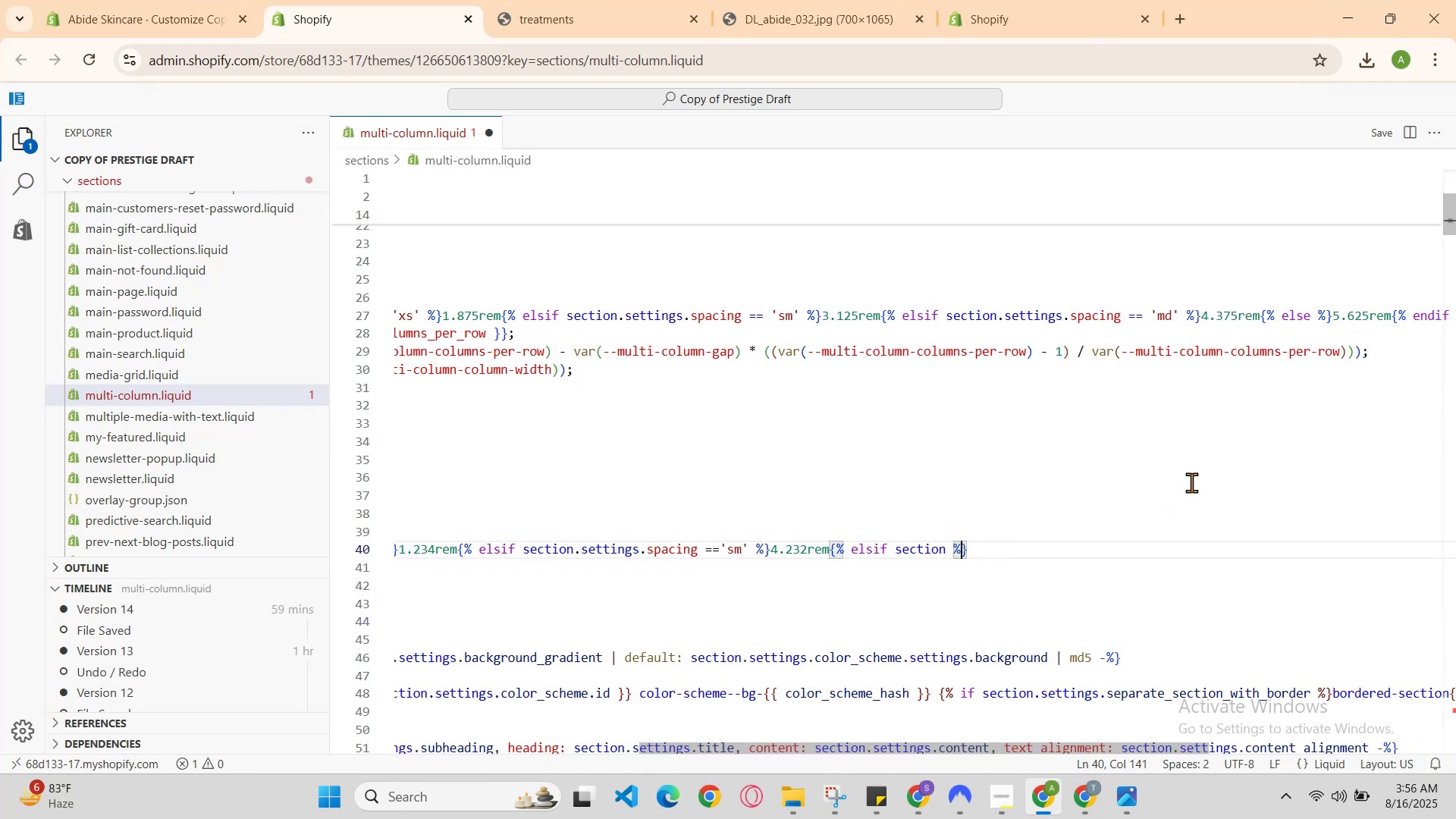 
key(ArrowLeft)
 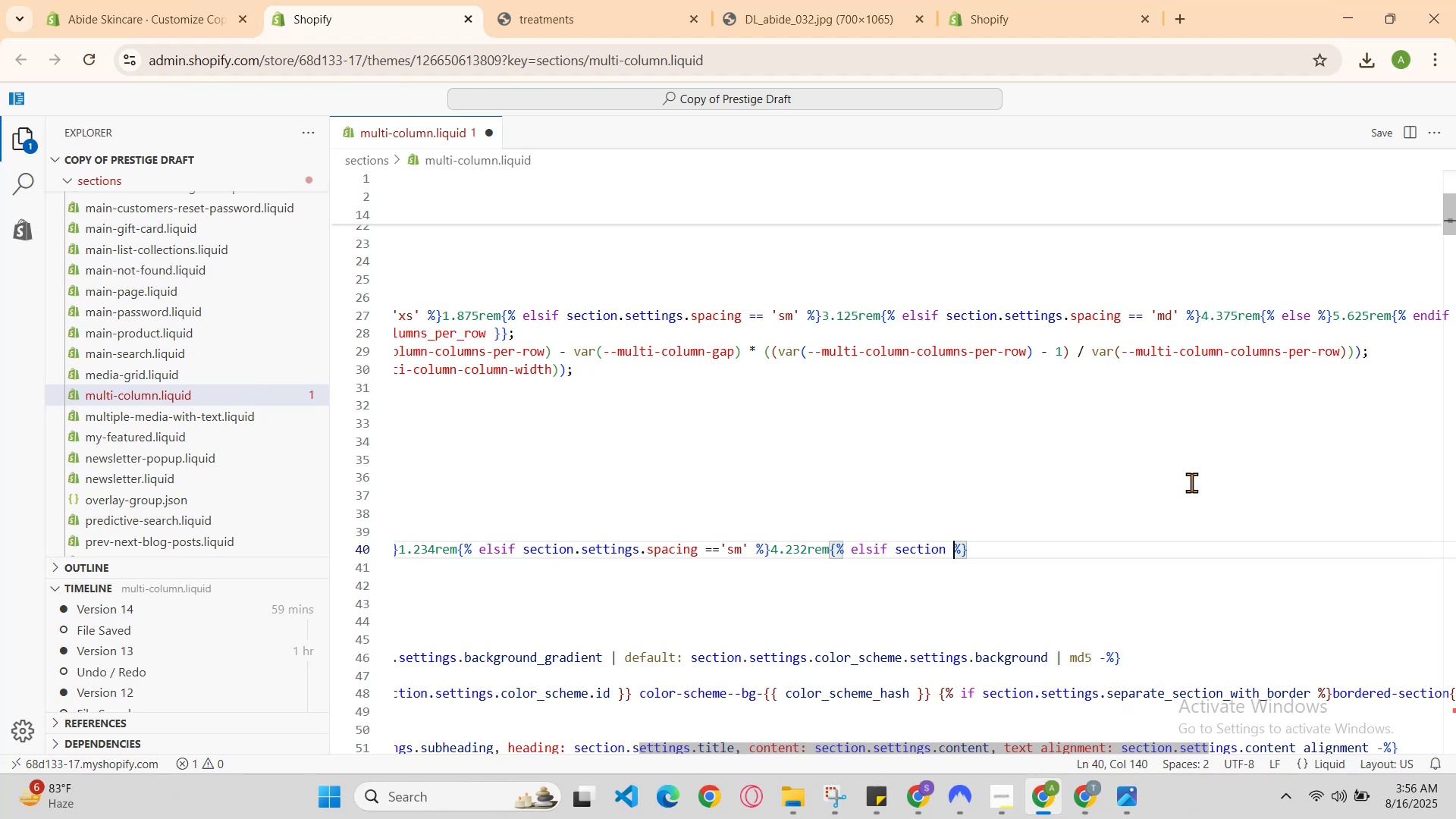 
key(ArrowLeft)
 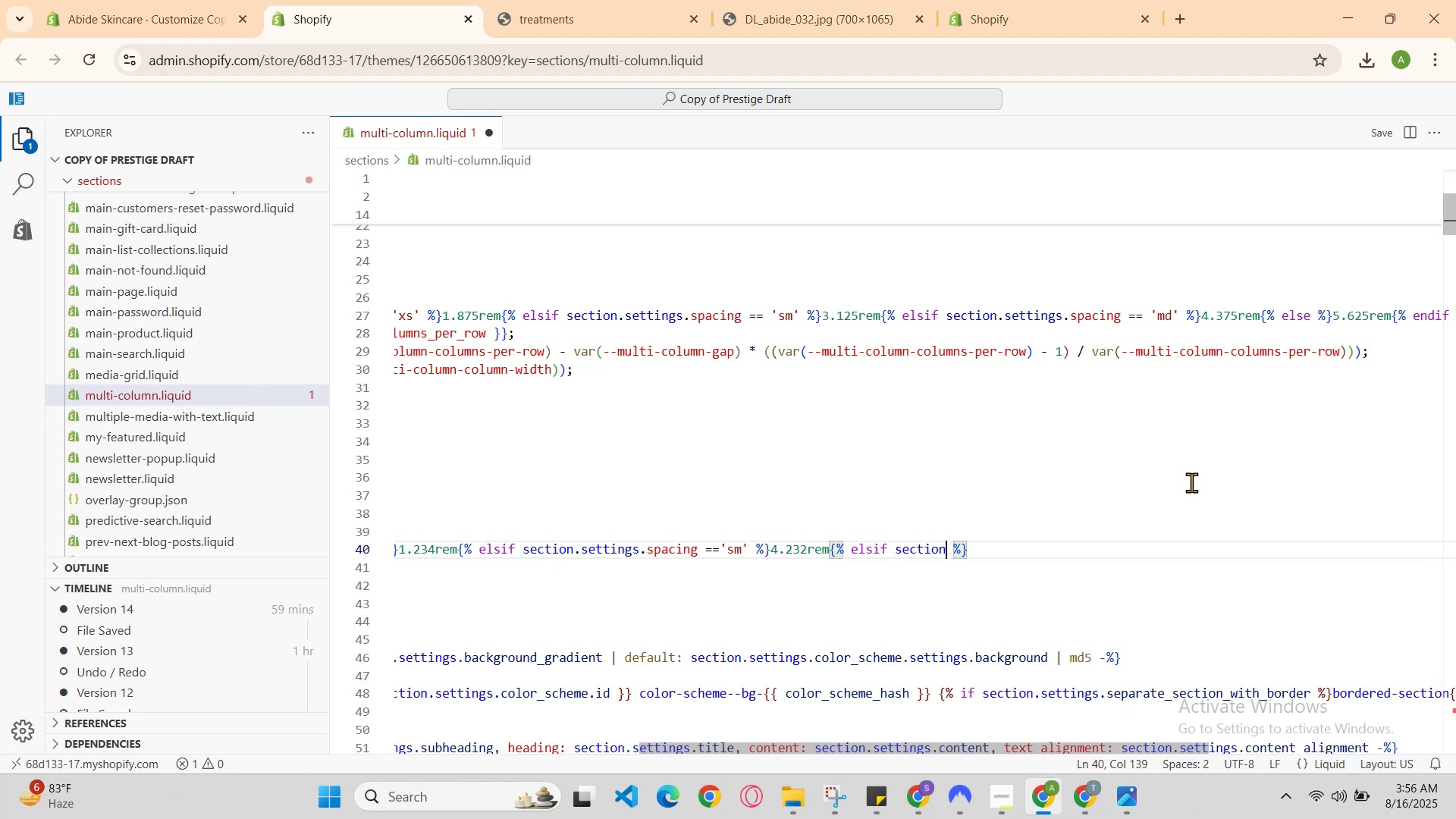 
key(ArrowLeft)
 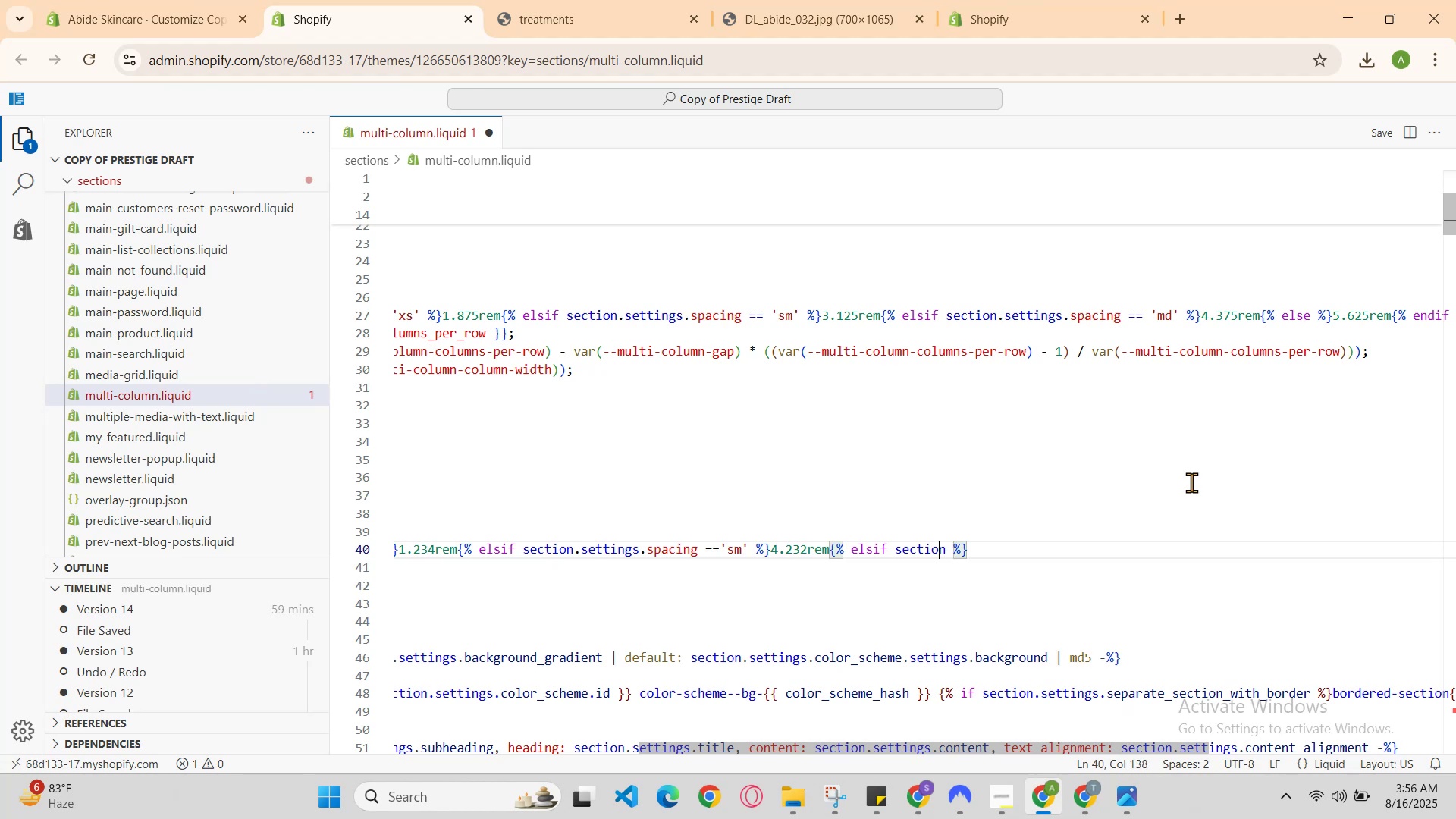 
key(ArrowRight)
 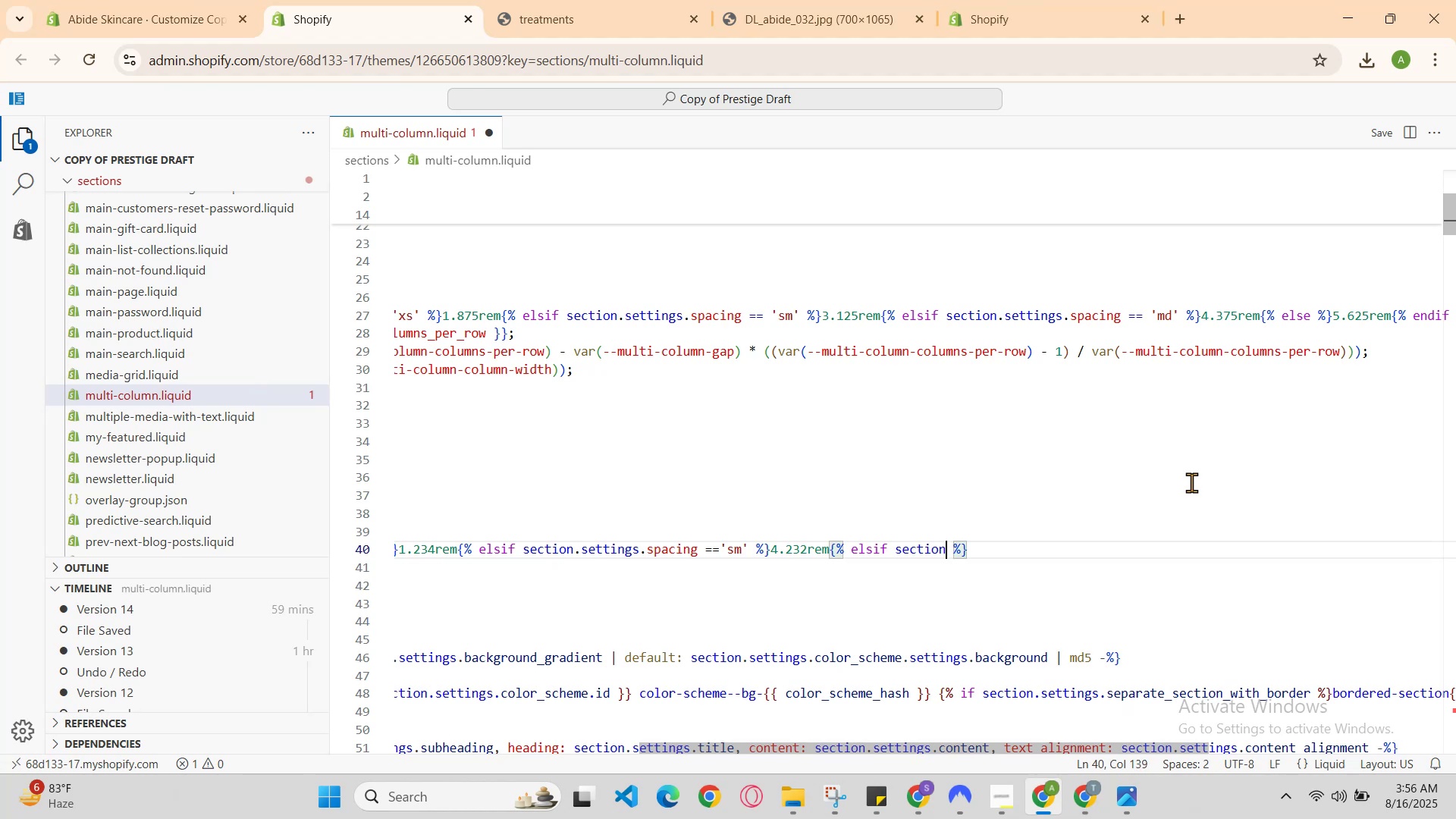 
key(ArrowRight)
 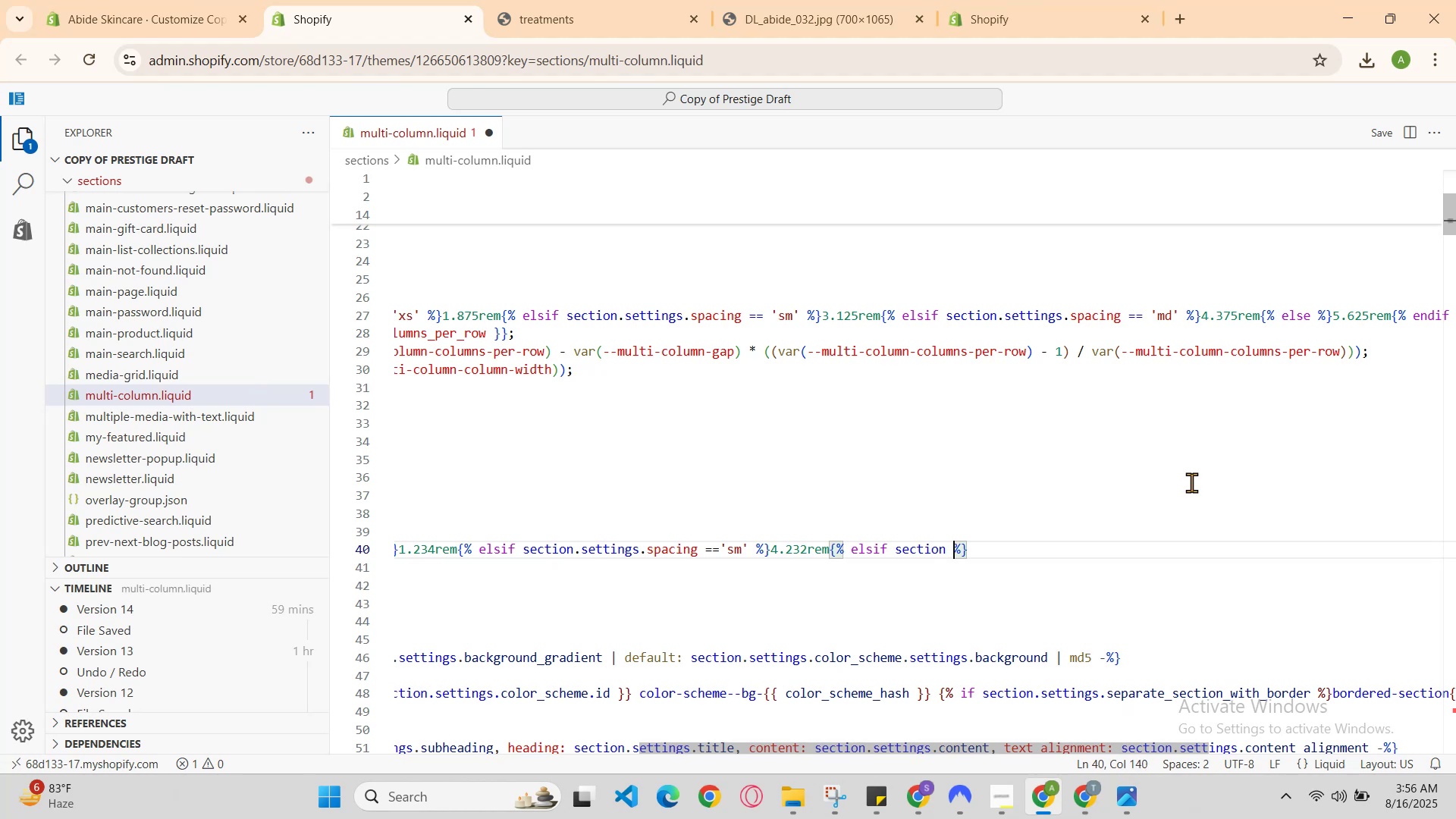 
key(ArrowRight)
 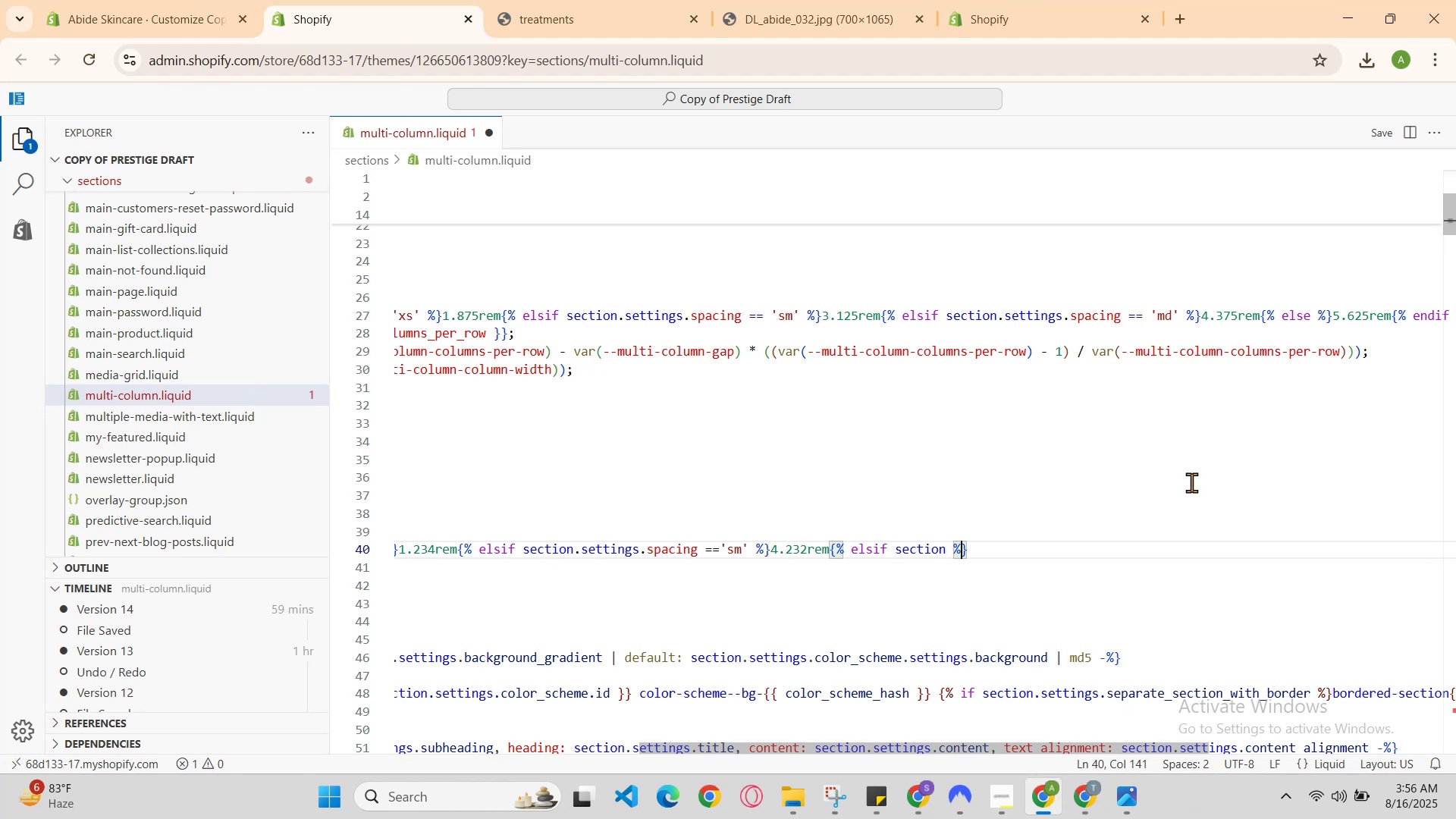 
key(ArrowLeft)
 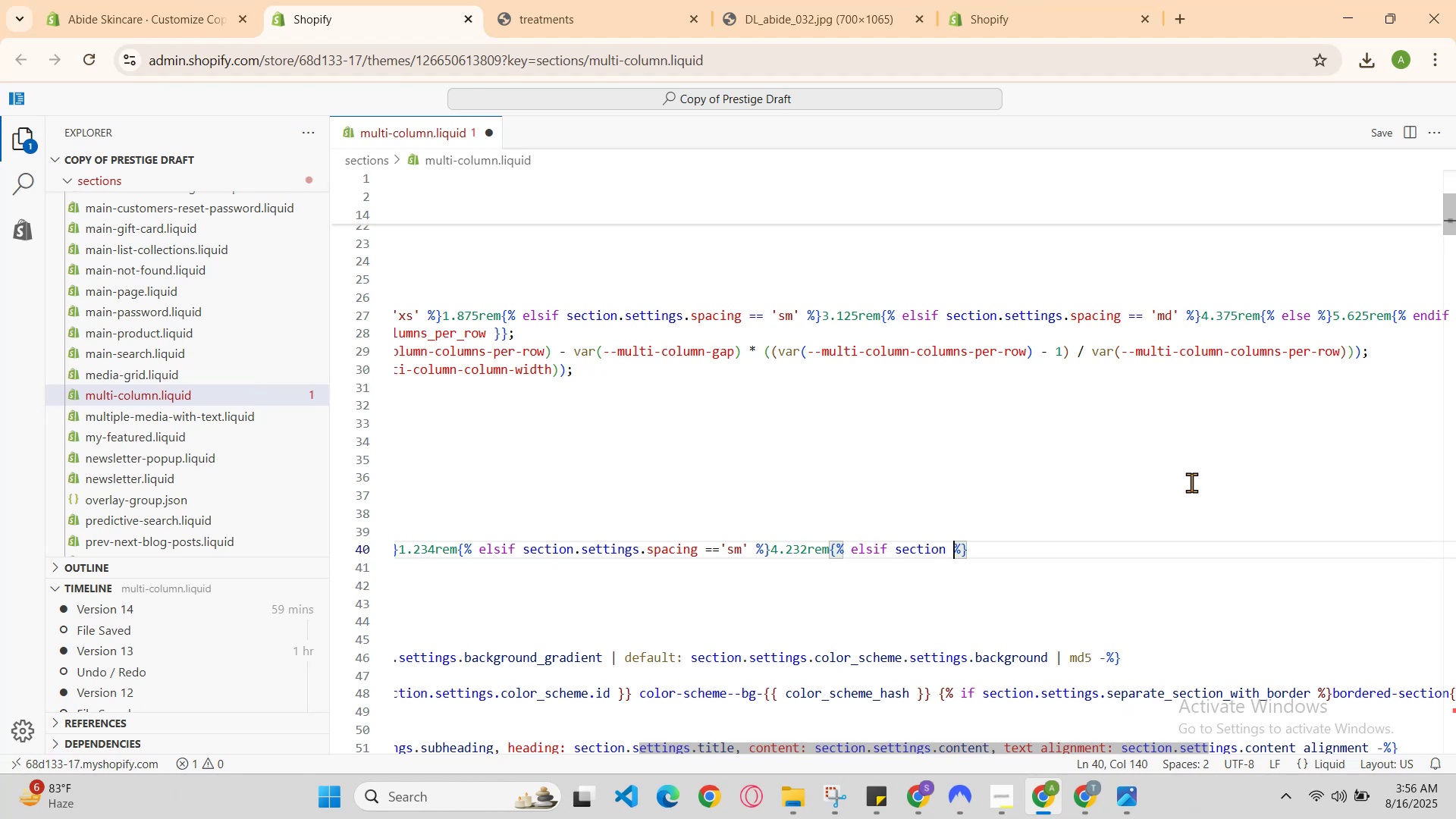 
key(ArrowLeft)
 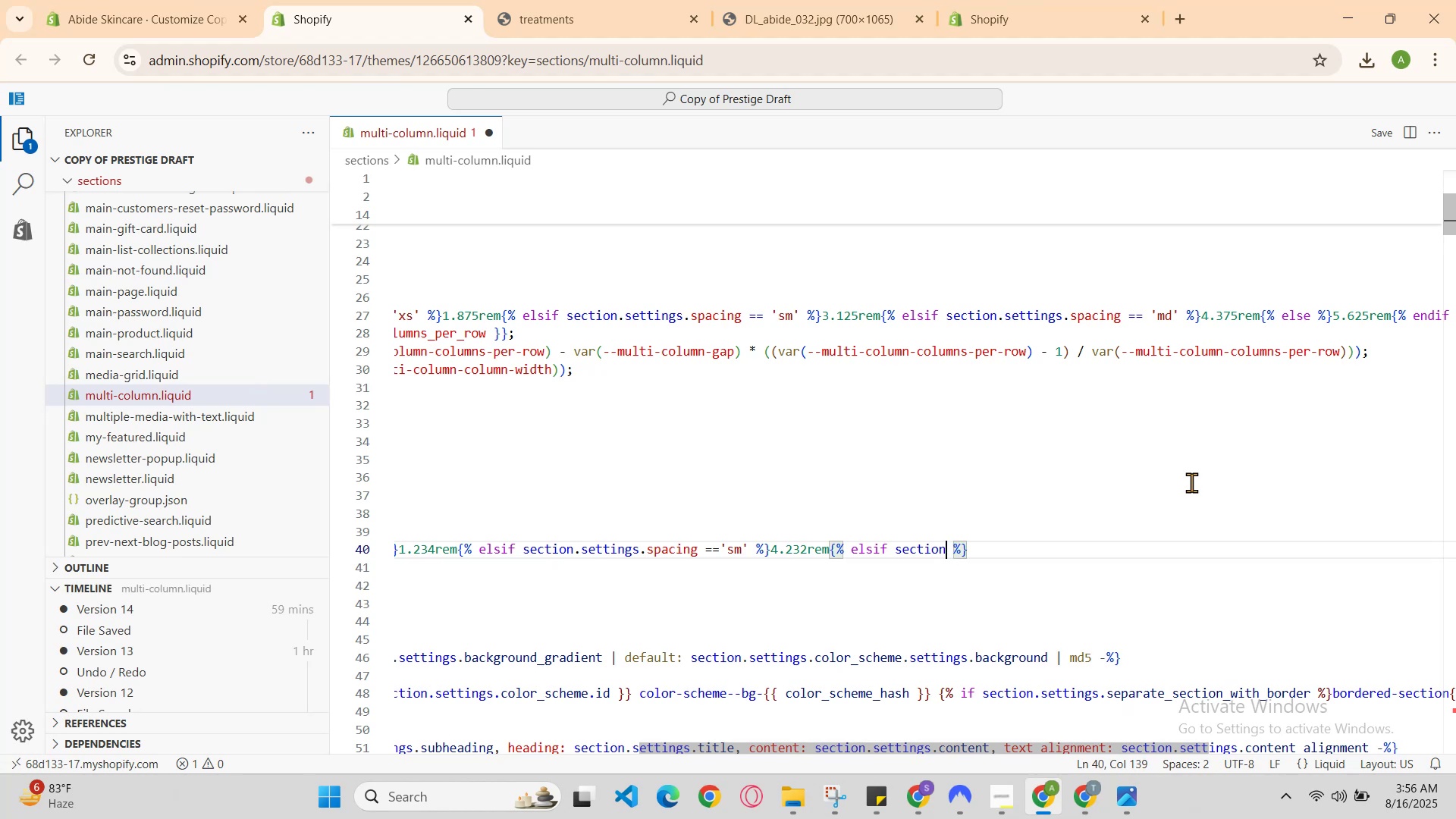 
key(ArrowRight)
 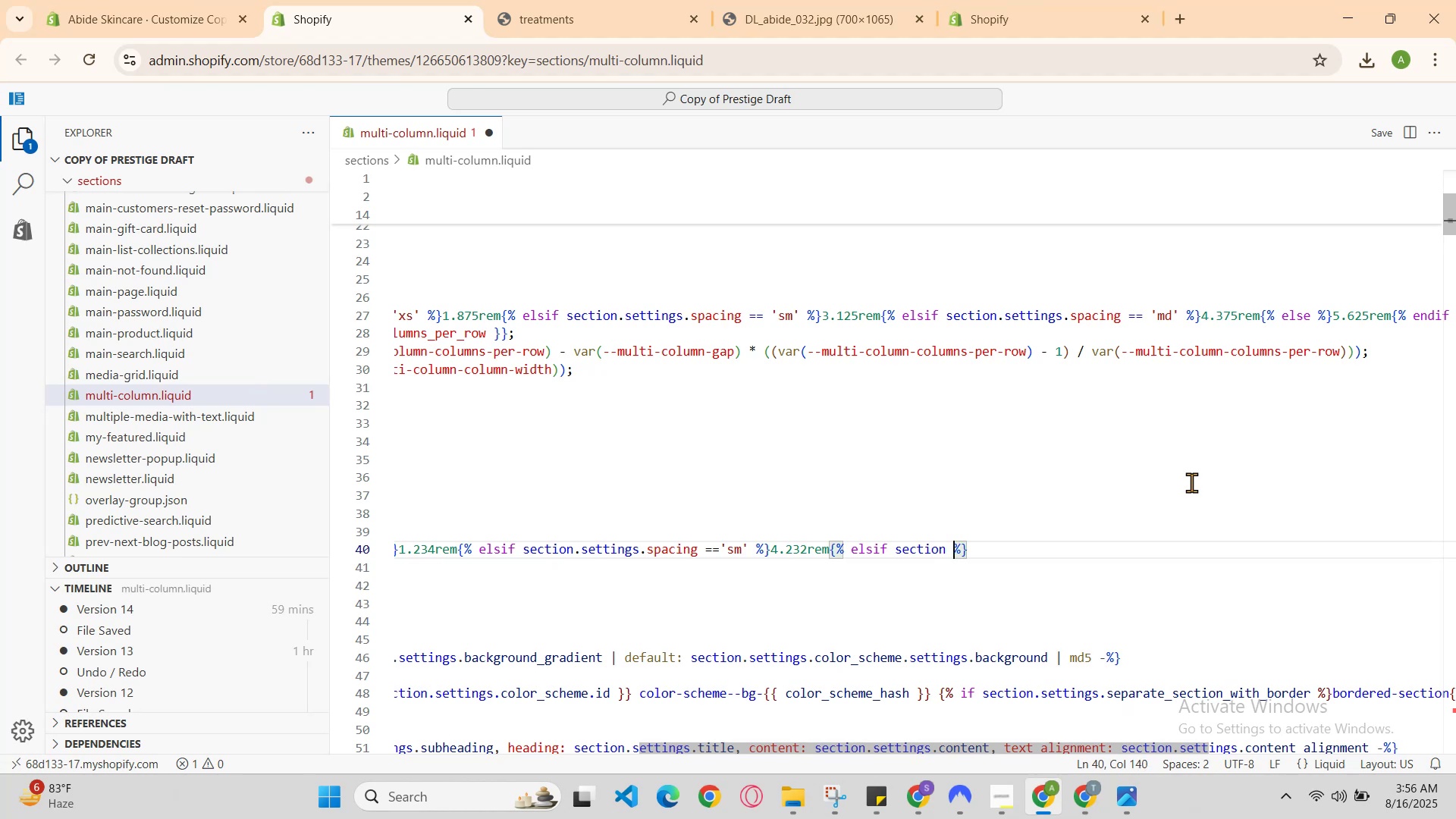 
key(ArrowRight)
 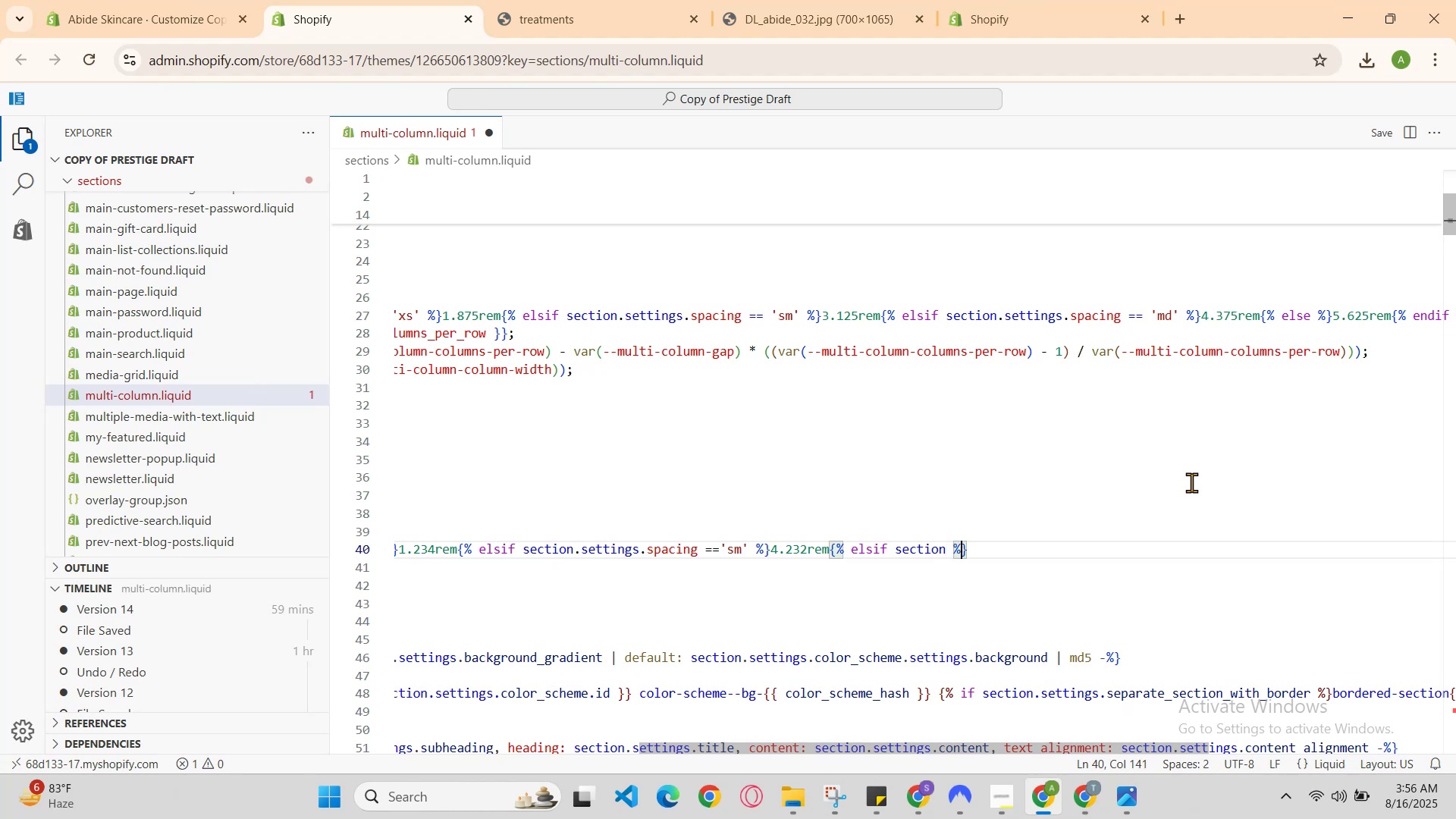 
key(ArrowLeft)
 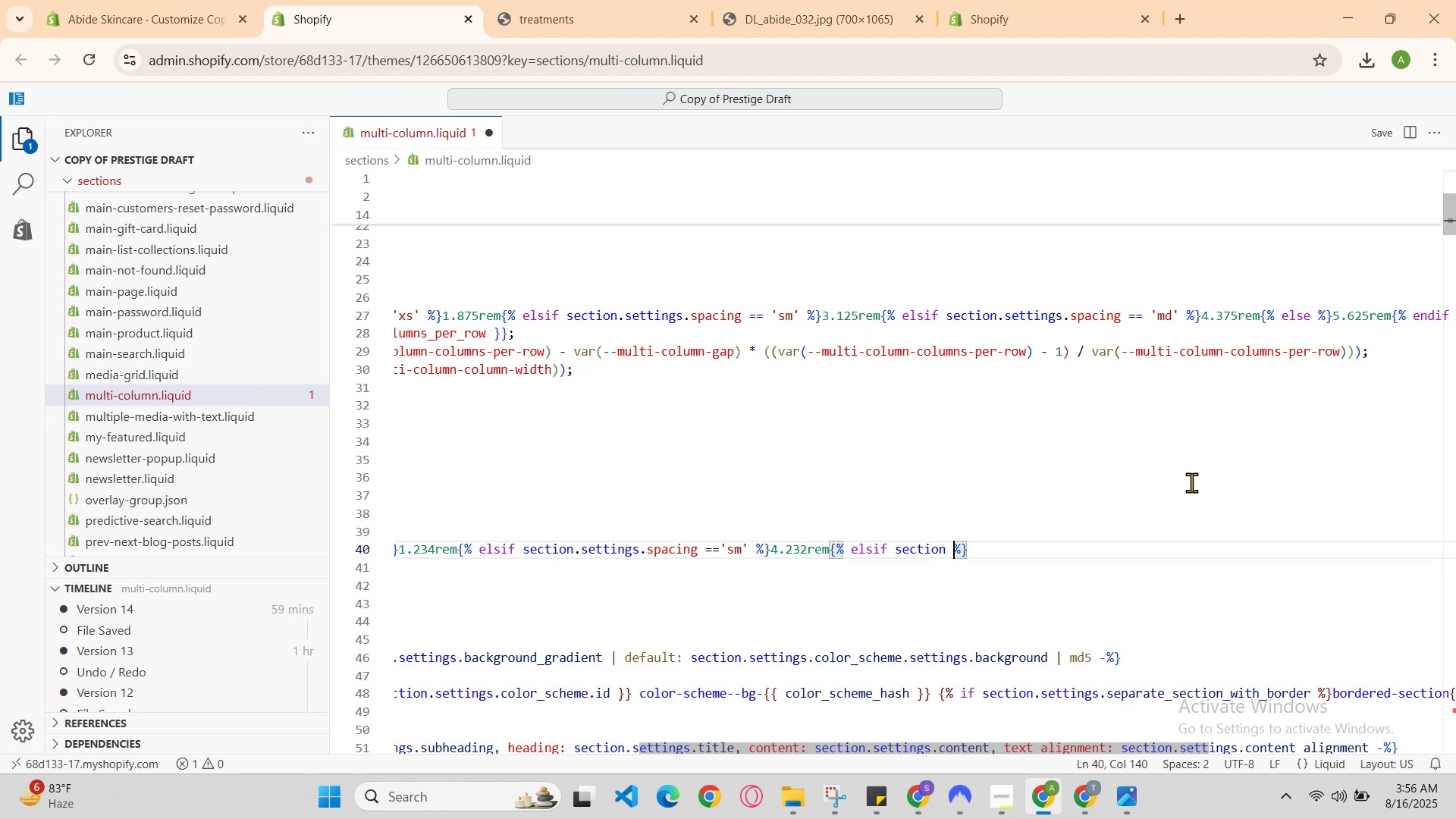 
key(ArrowLeft)
 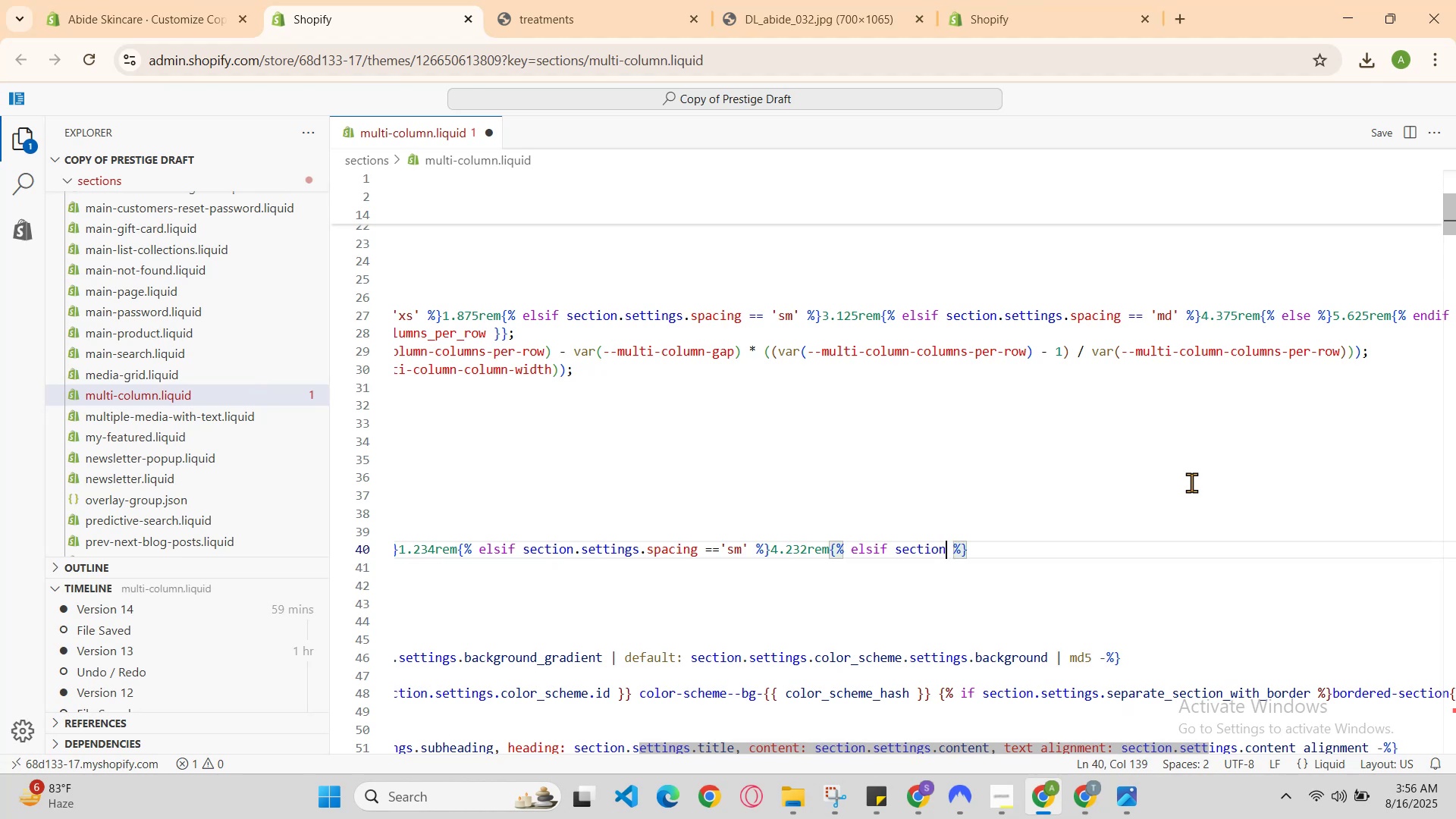 
key(ArrowLeft)
 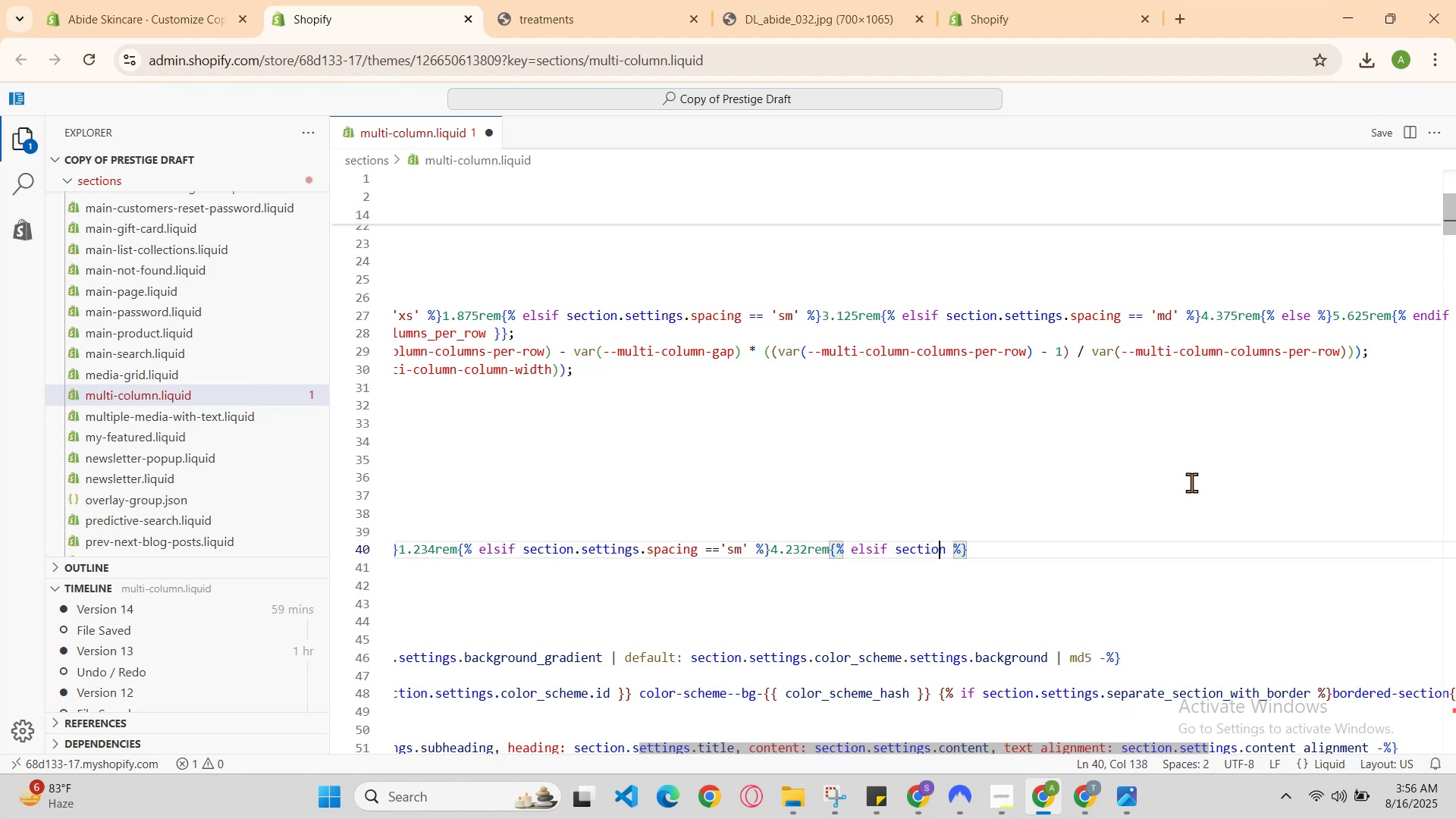 
key(ArrowLeft)
 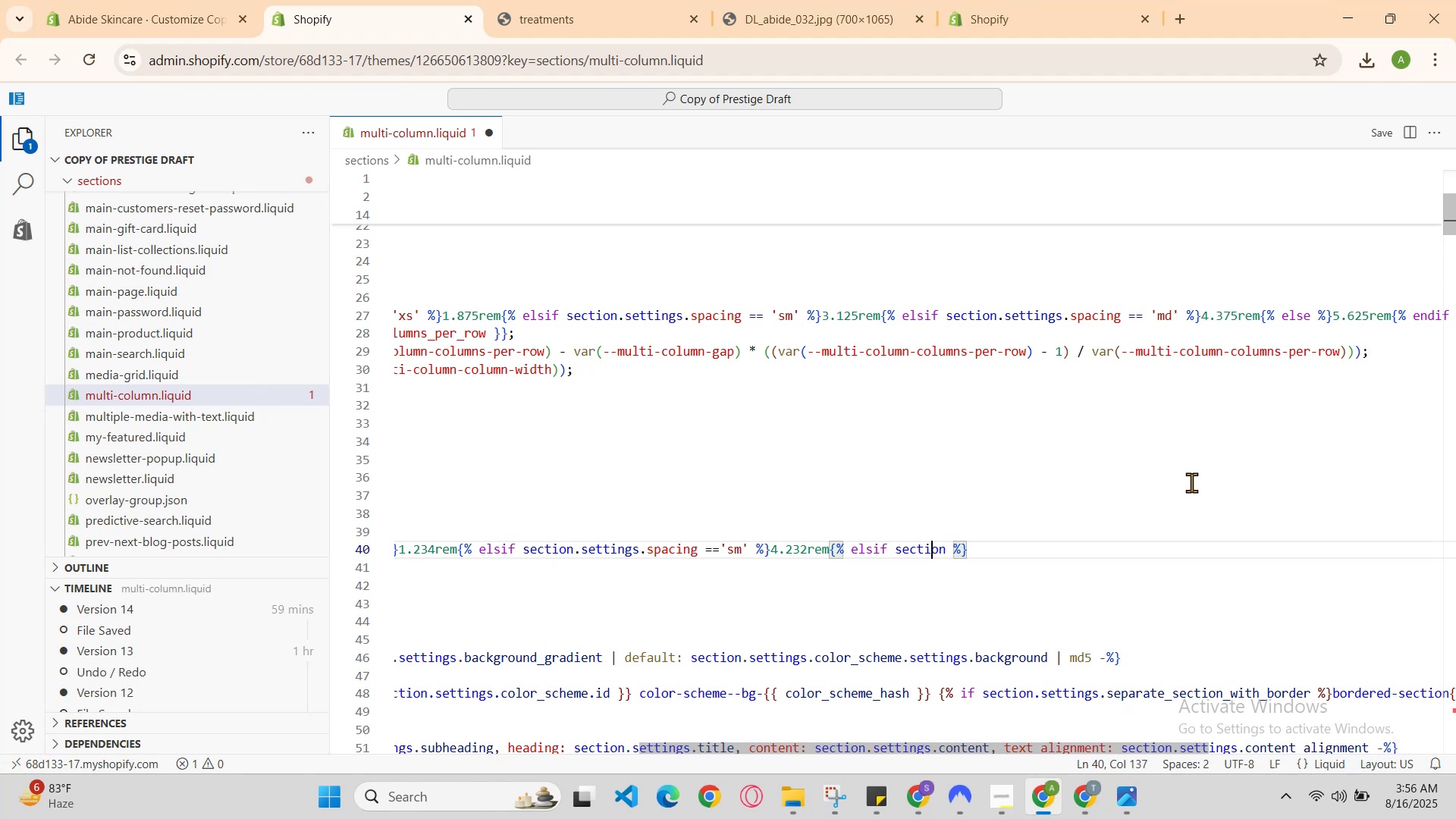 
key(ArrowLeft)
 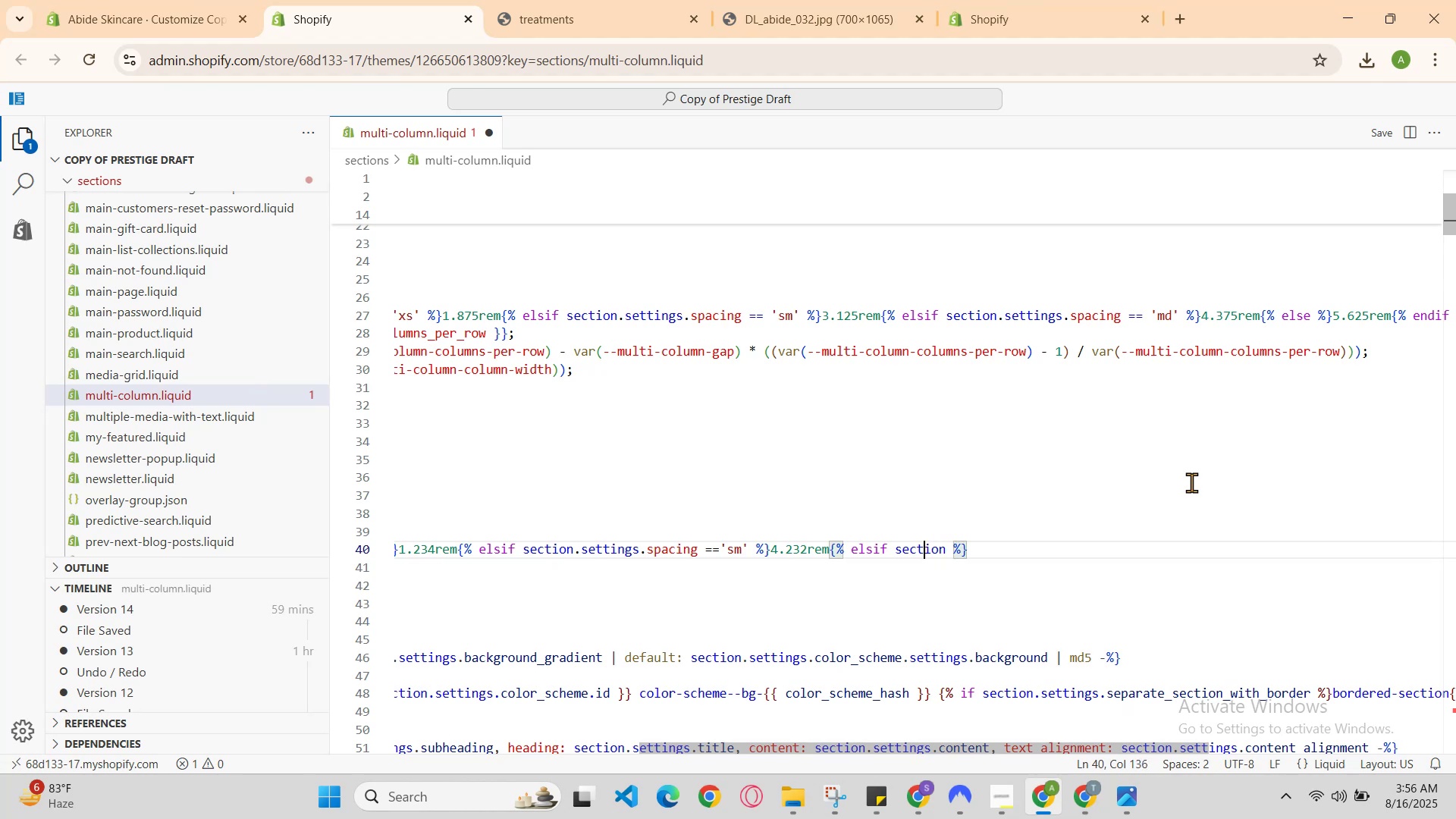 
key(ArrowLeft)
 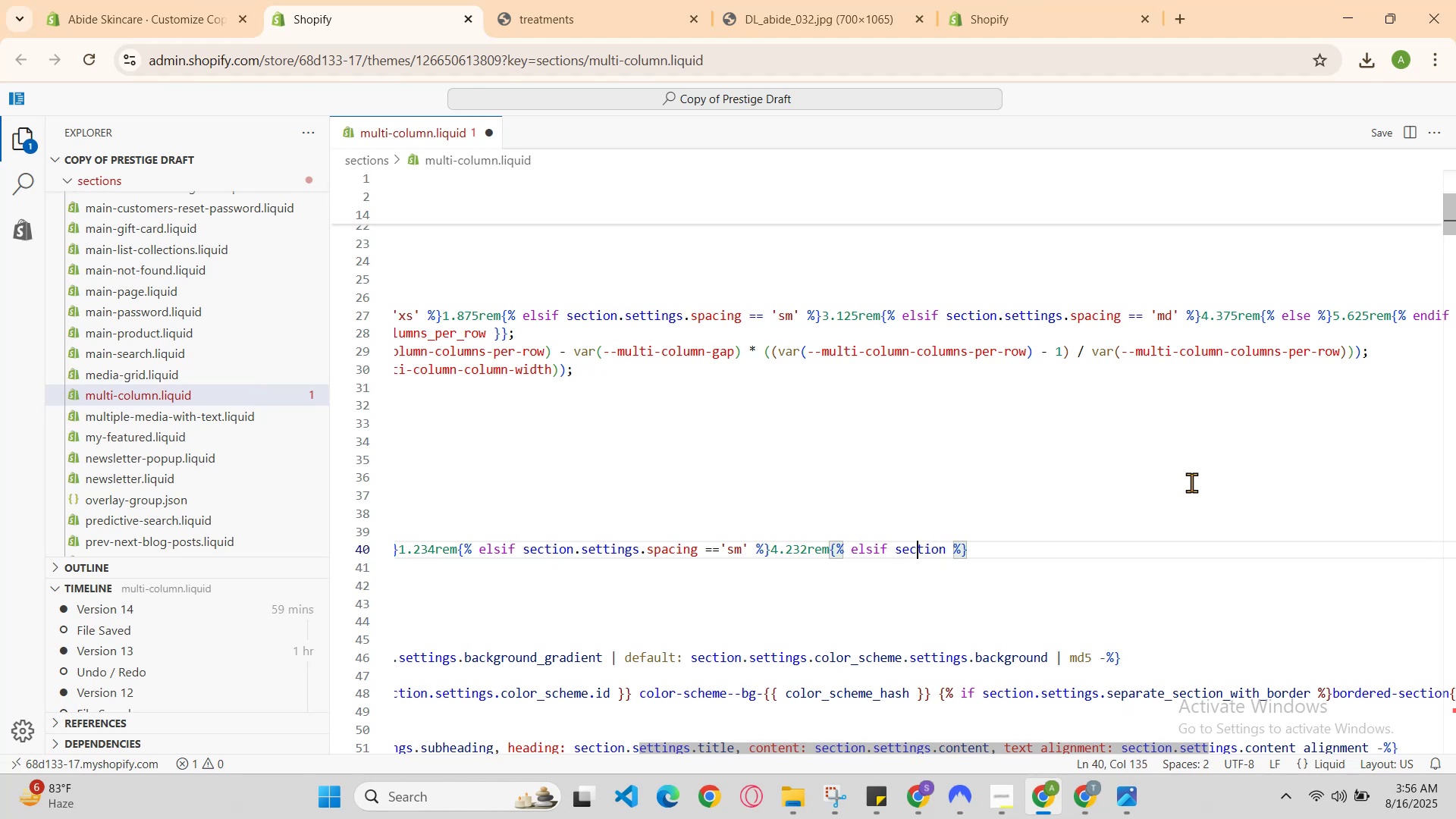 
key(ArrowRight)
 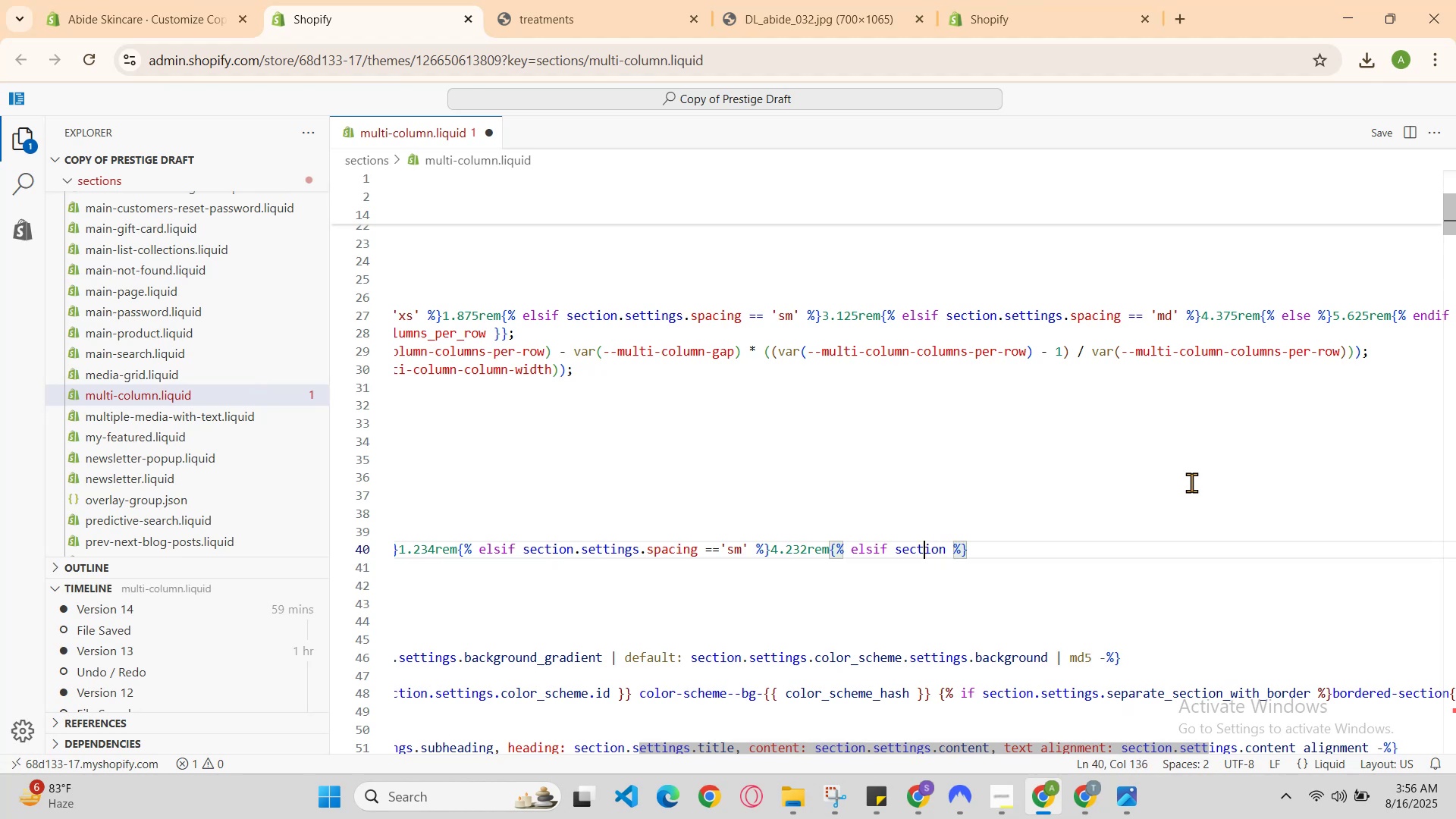 
key(ArrowRight)
 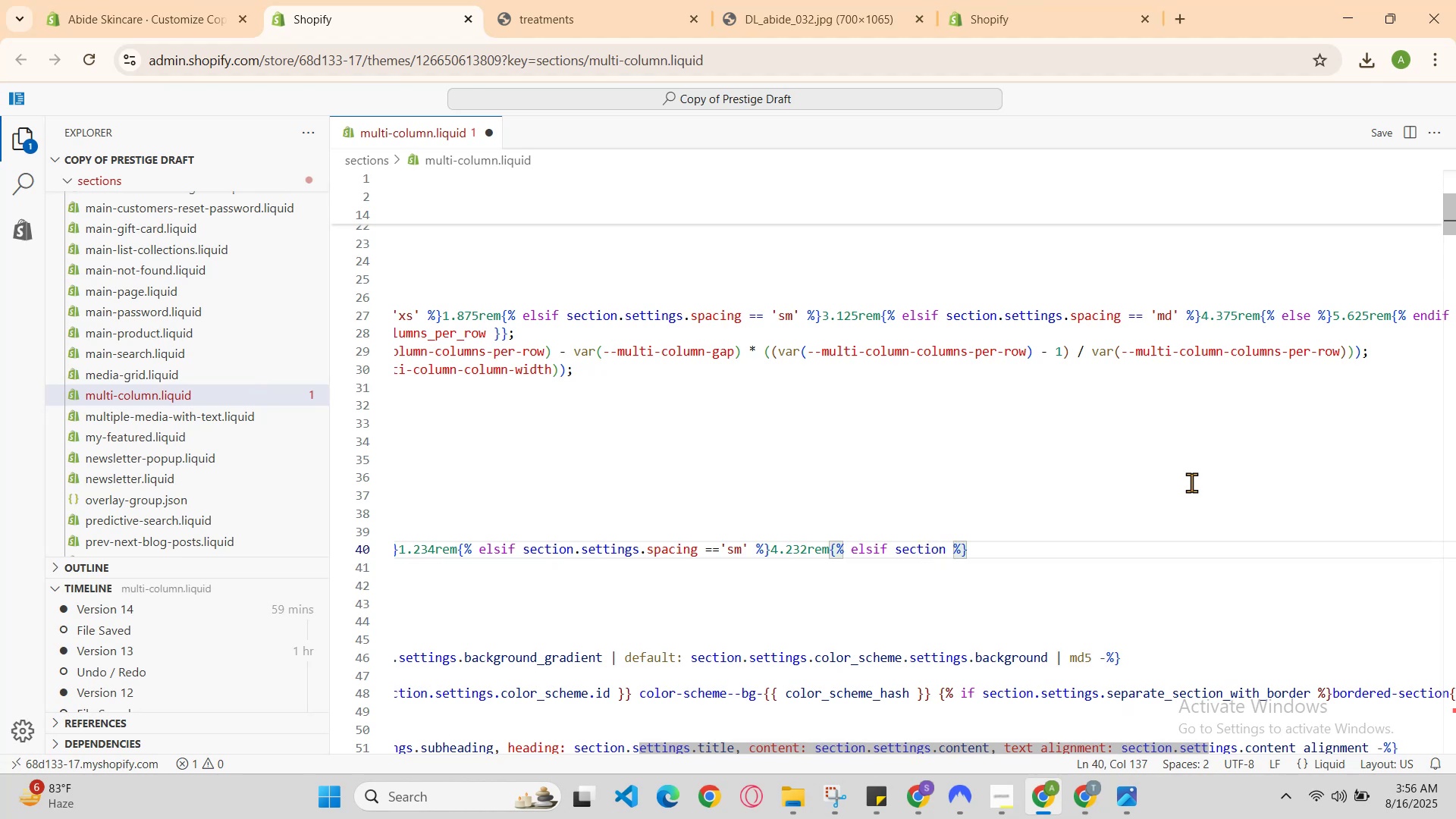 
key(ArrowLeft)
 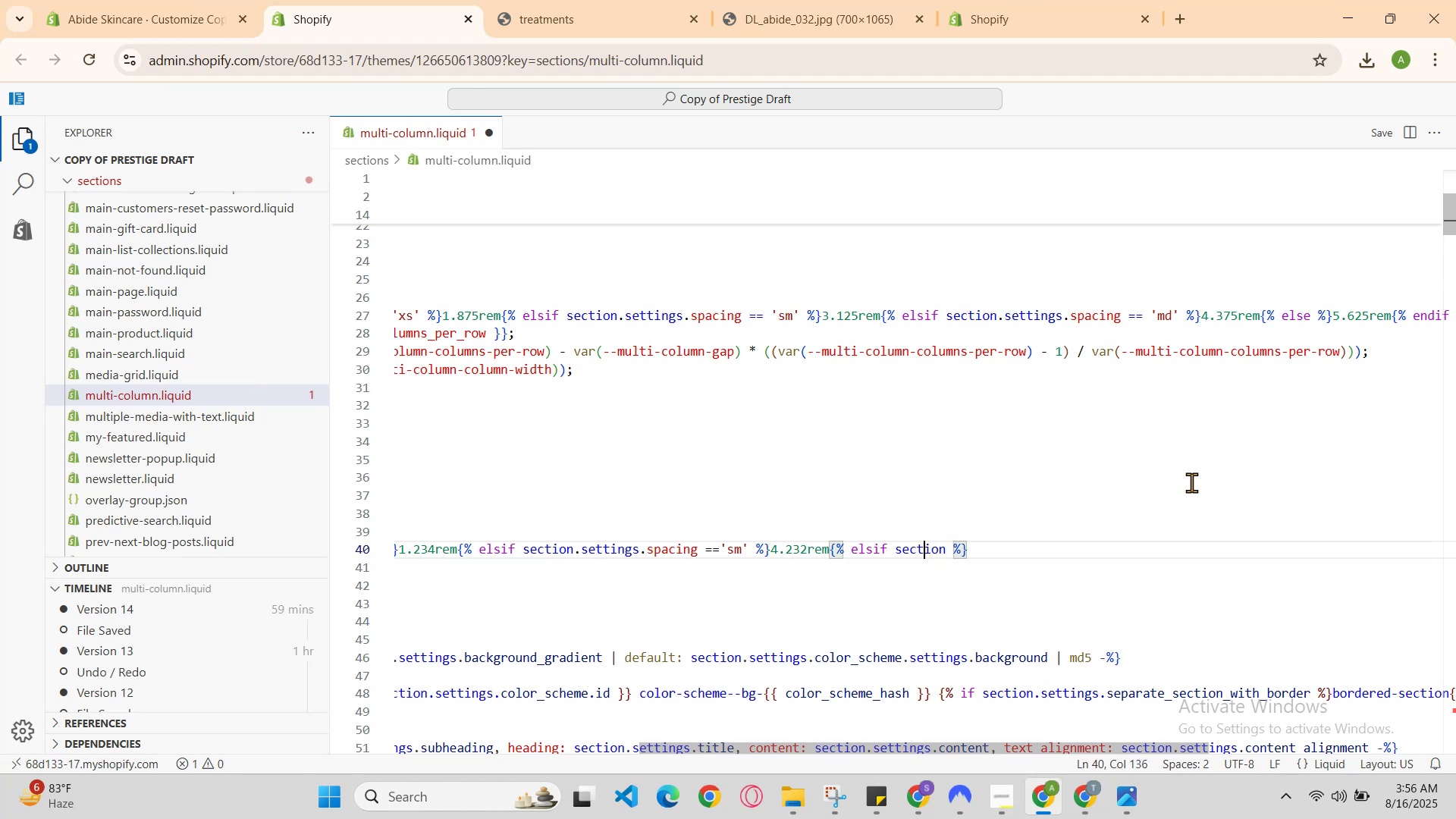 
key(ArrowRight)
 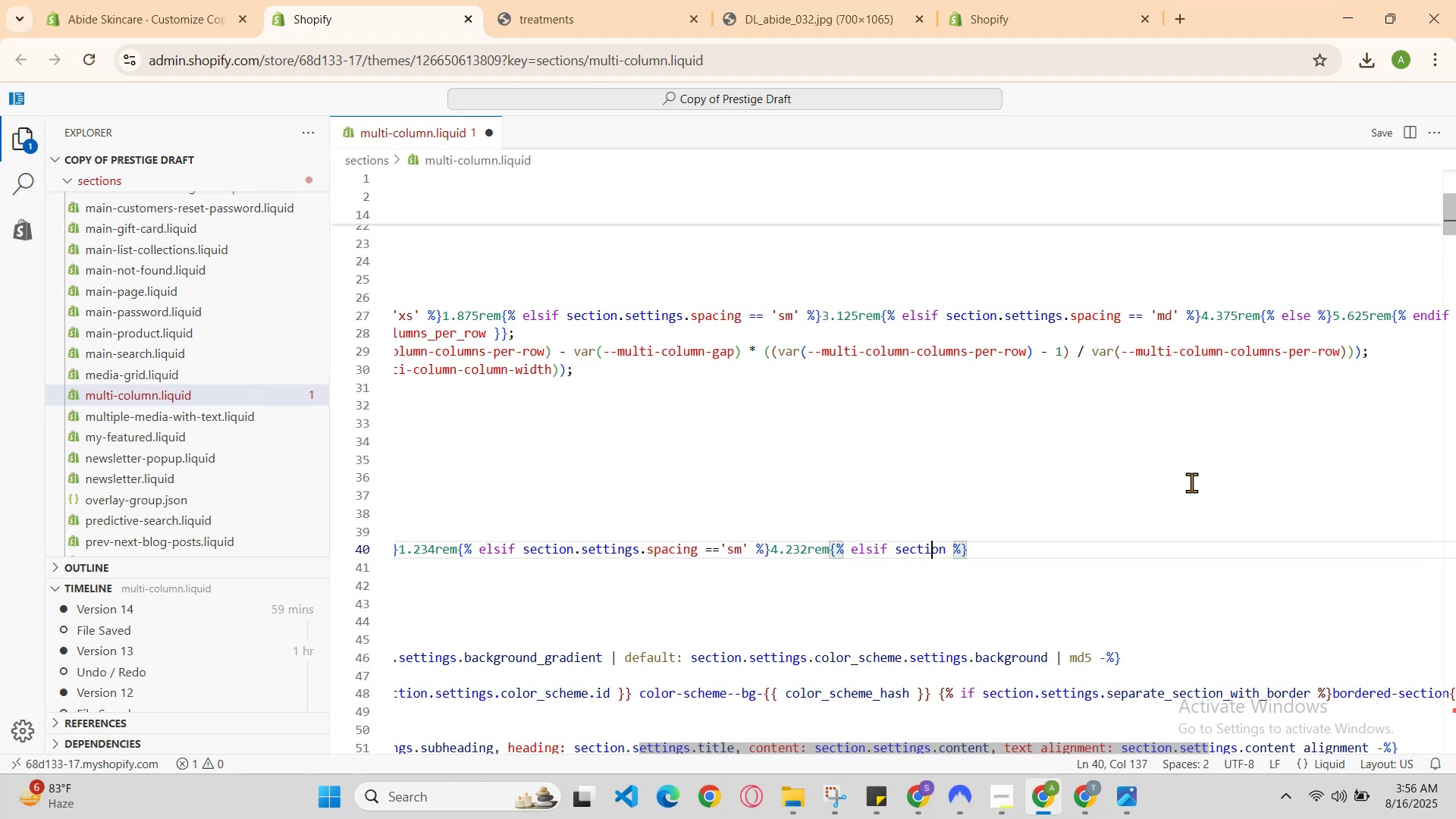 
key(ArrowRight)
 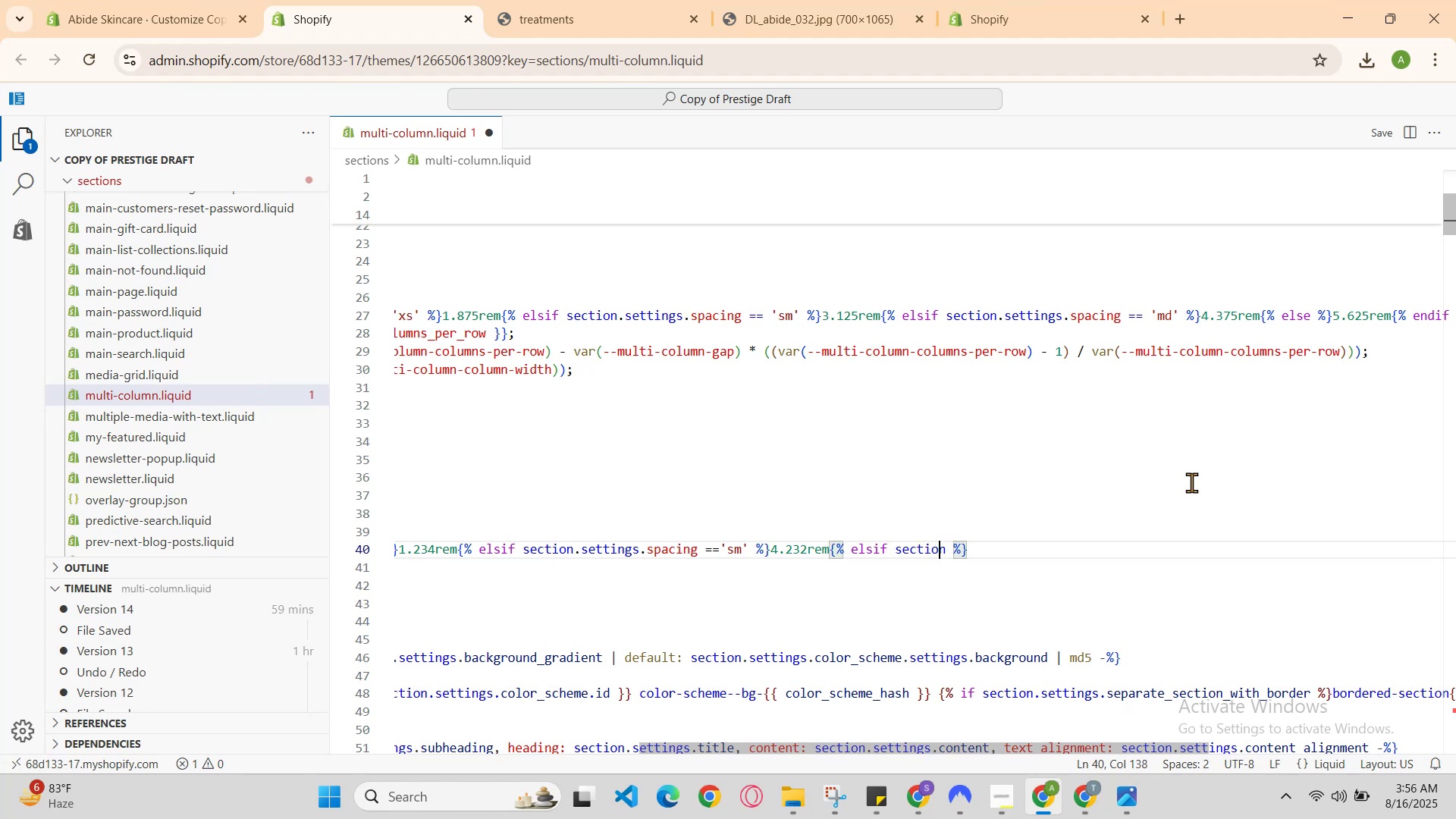 
key(ArrowRight)
 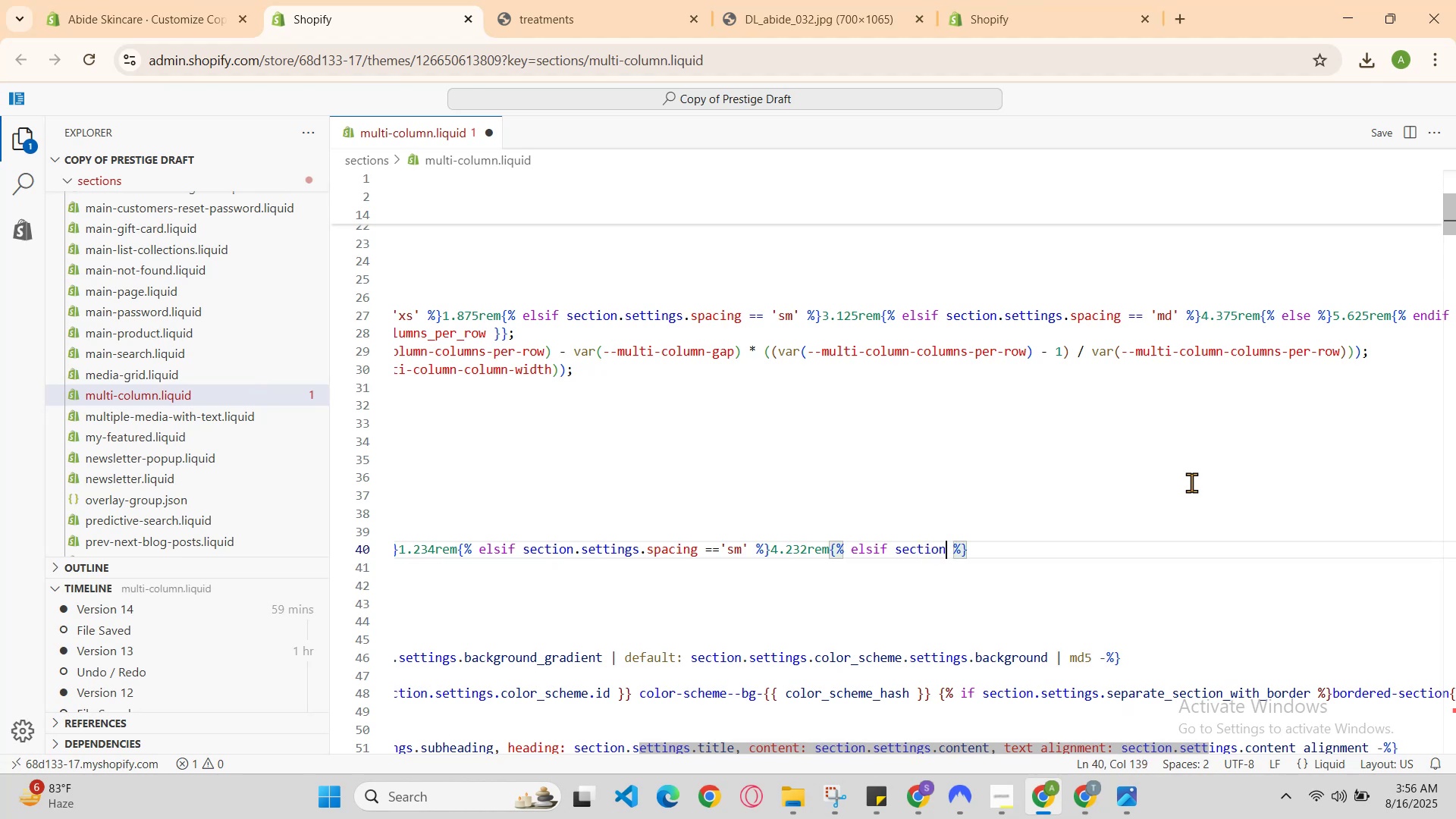 
key(ArrowLeft)
 